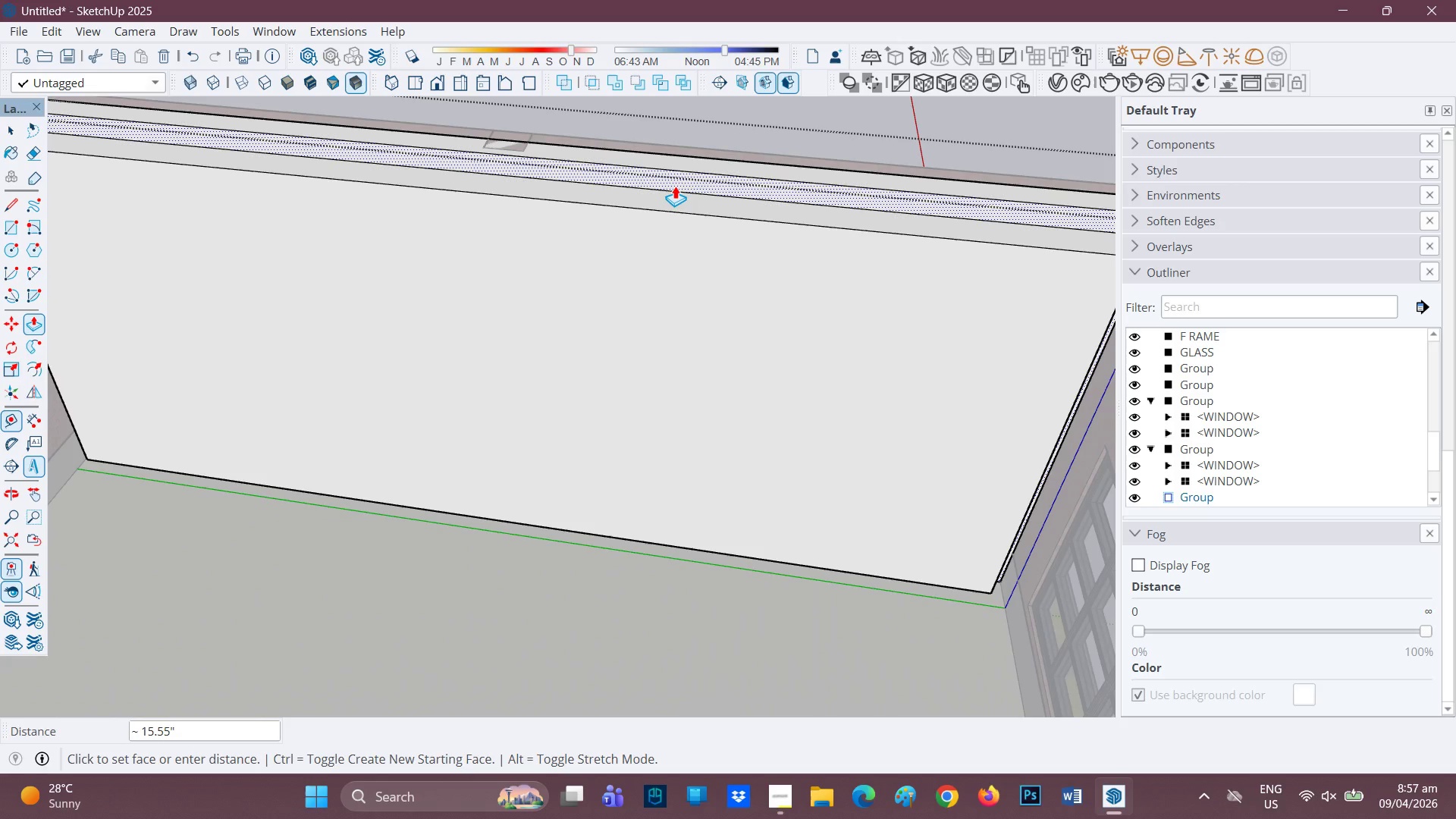 
left_click([675, 186])
 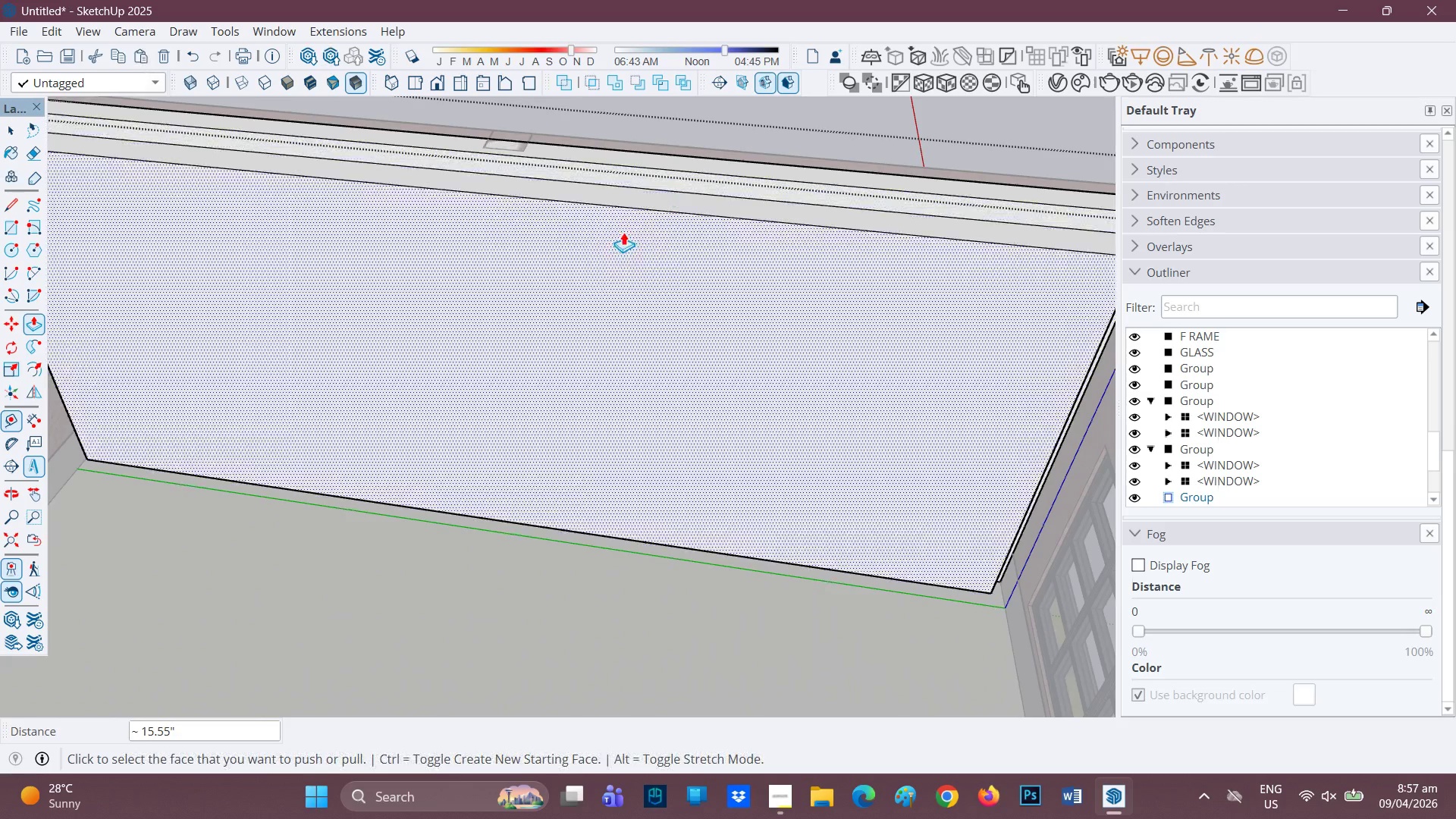 
left_click([623, 232])
 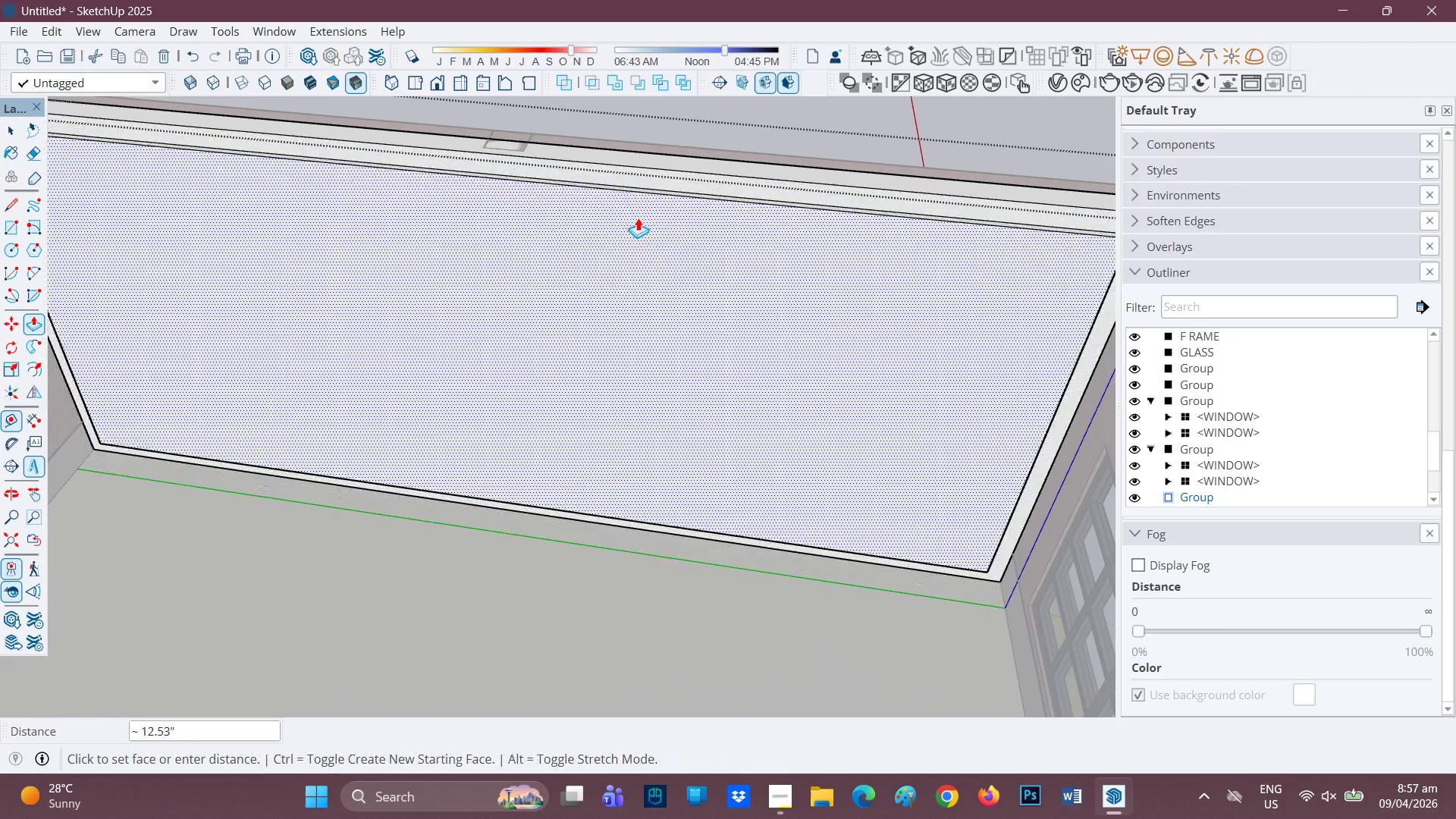 
left_click([638, 218])
 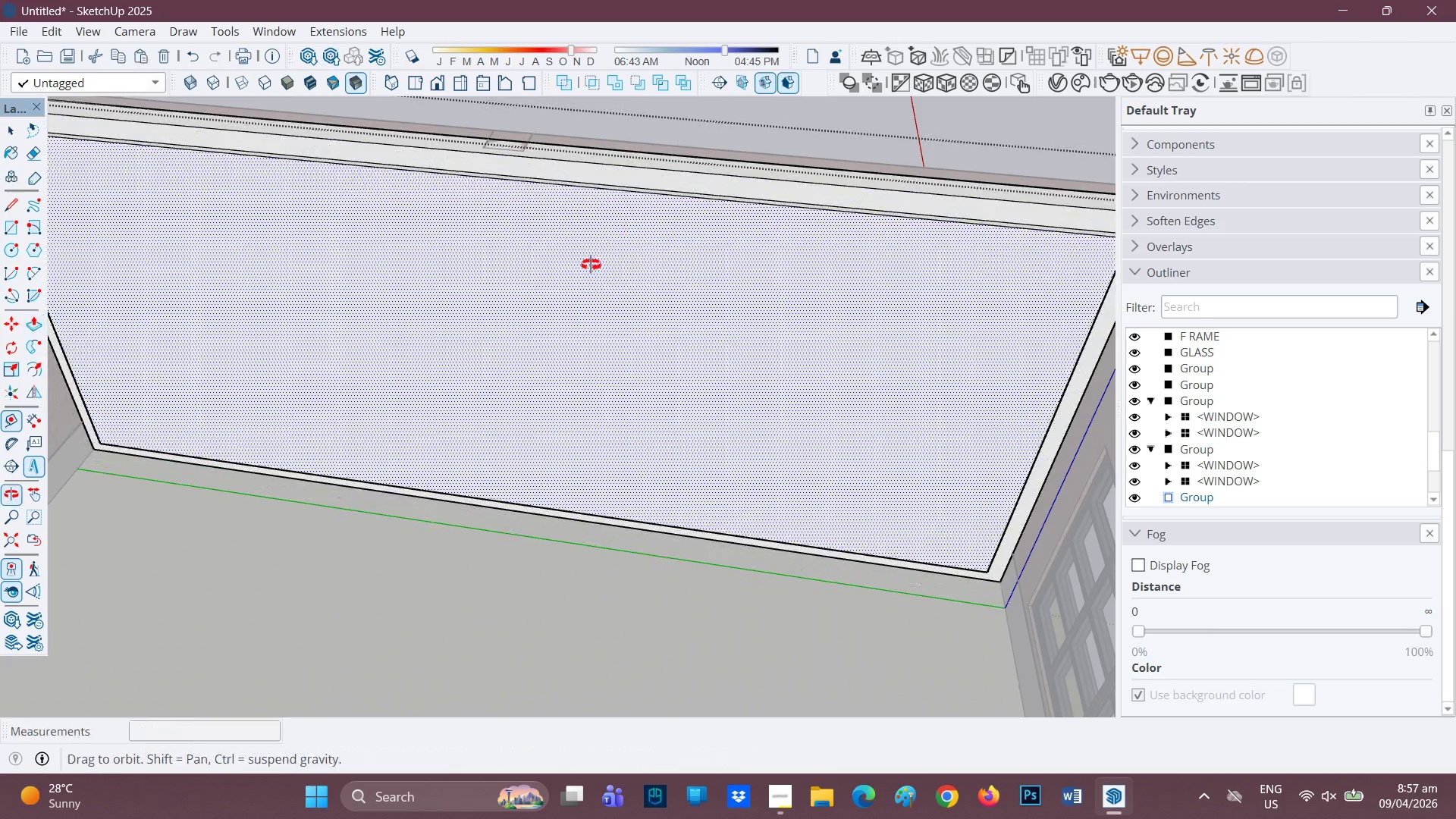 
scroll: coordinate [576, 268], scroll_direction: down, amount: 1.0
 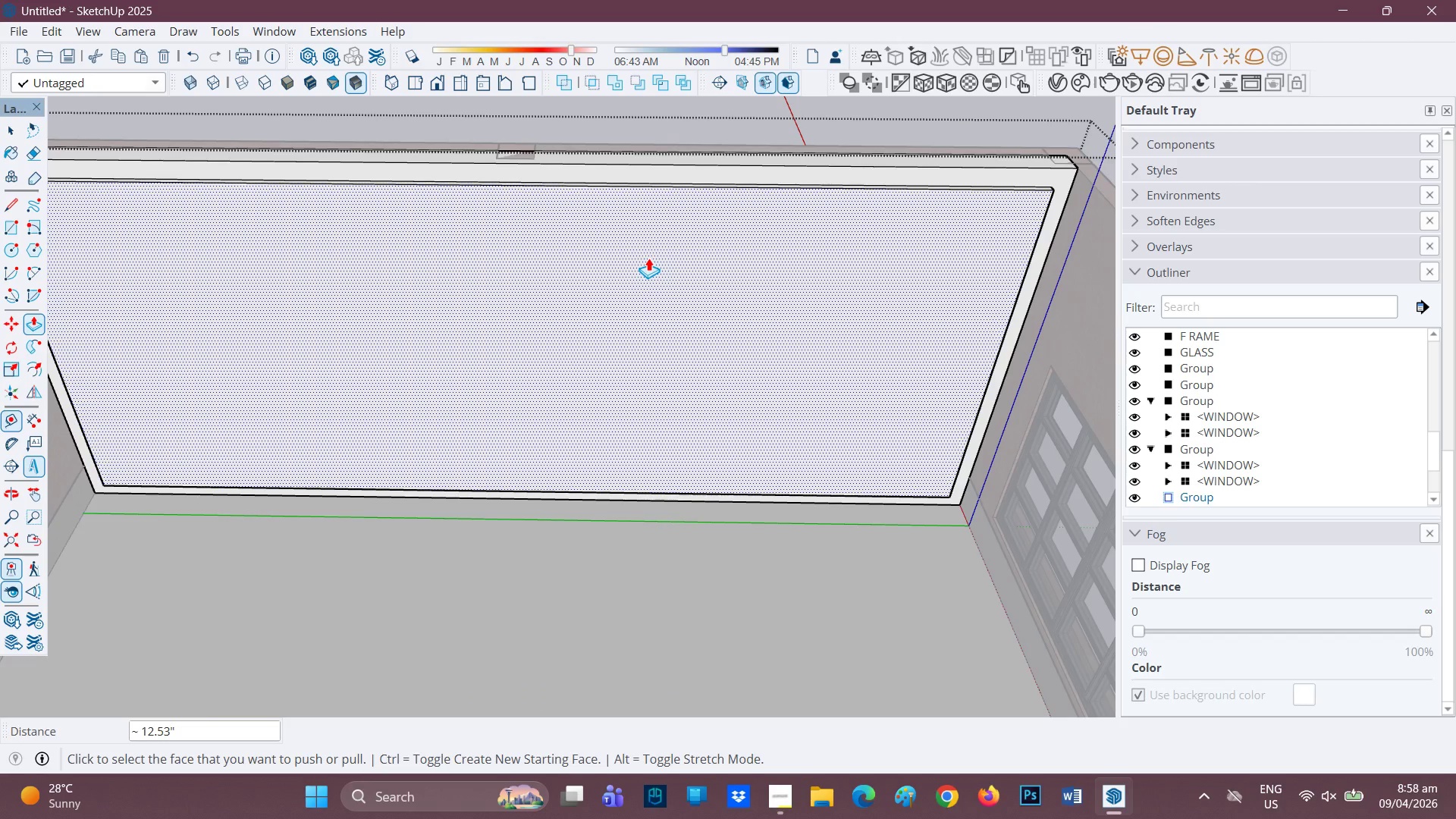 
wait(10.11)
 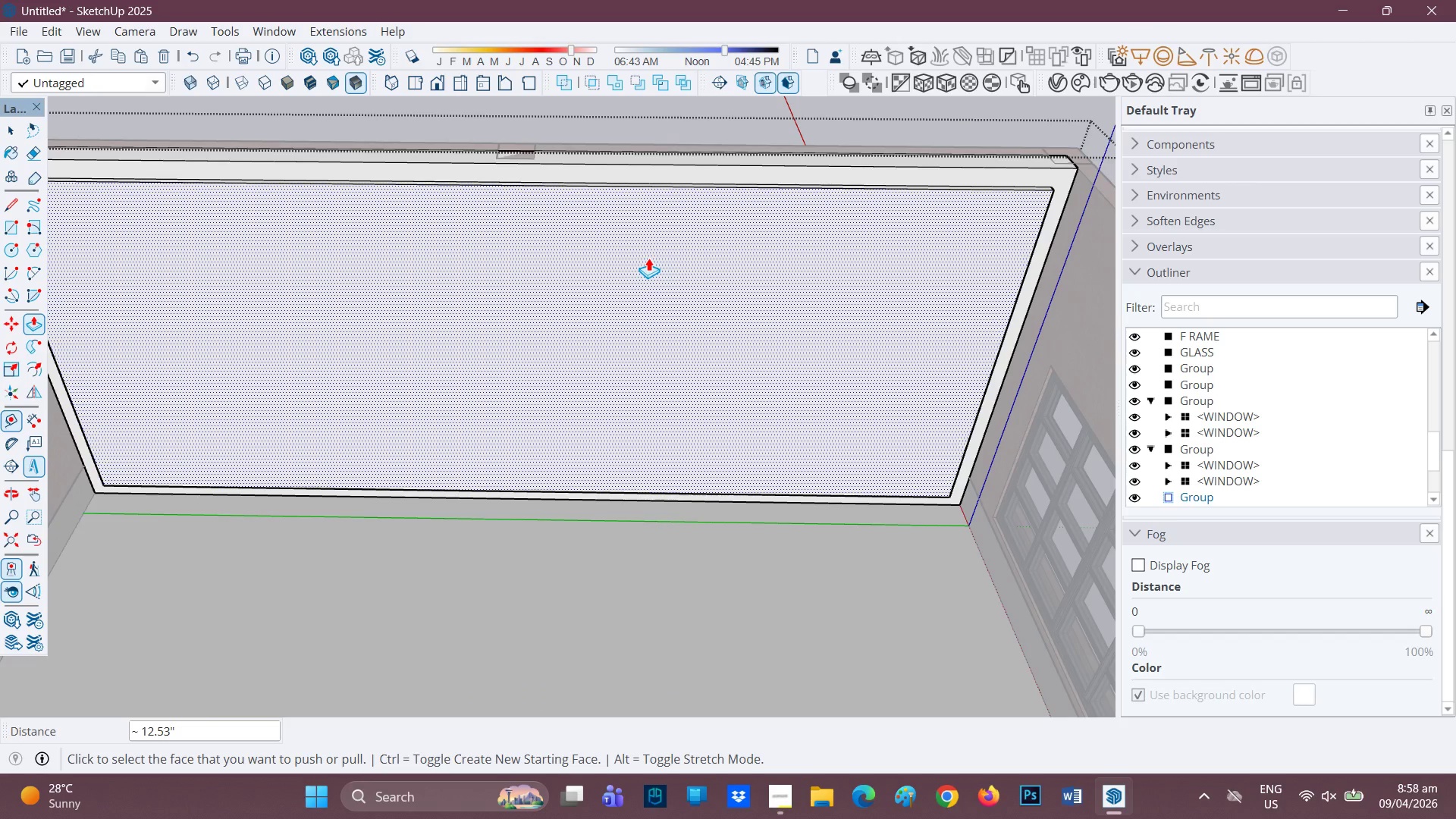 
scroll: coordinate [586, 281], scroll_direction: down, amount: 3.0
 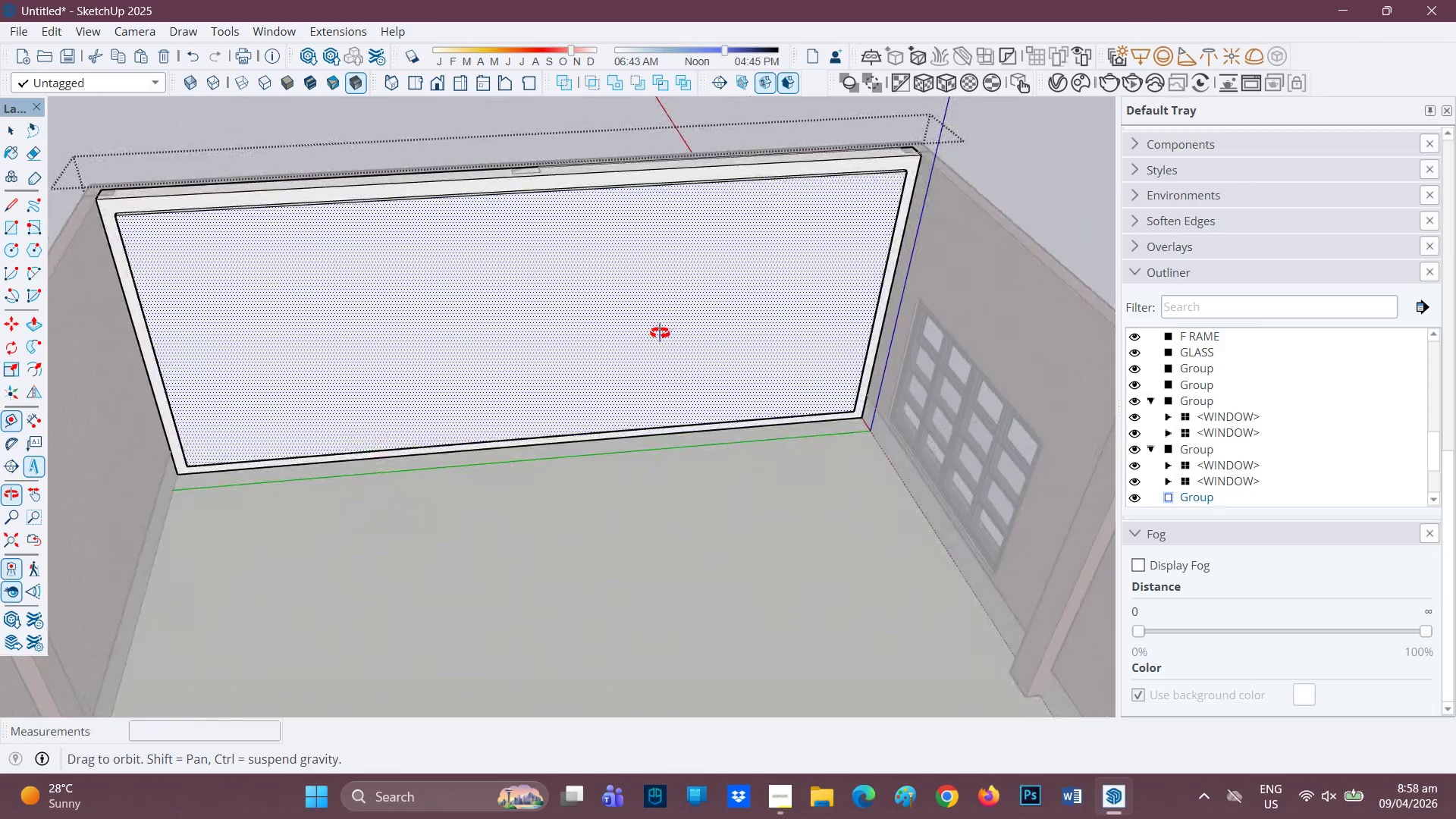 
scroll: coordinate [636, 309], scroll_direction: up, amount: 2.0
 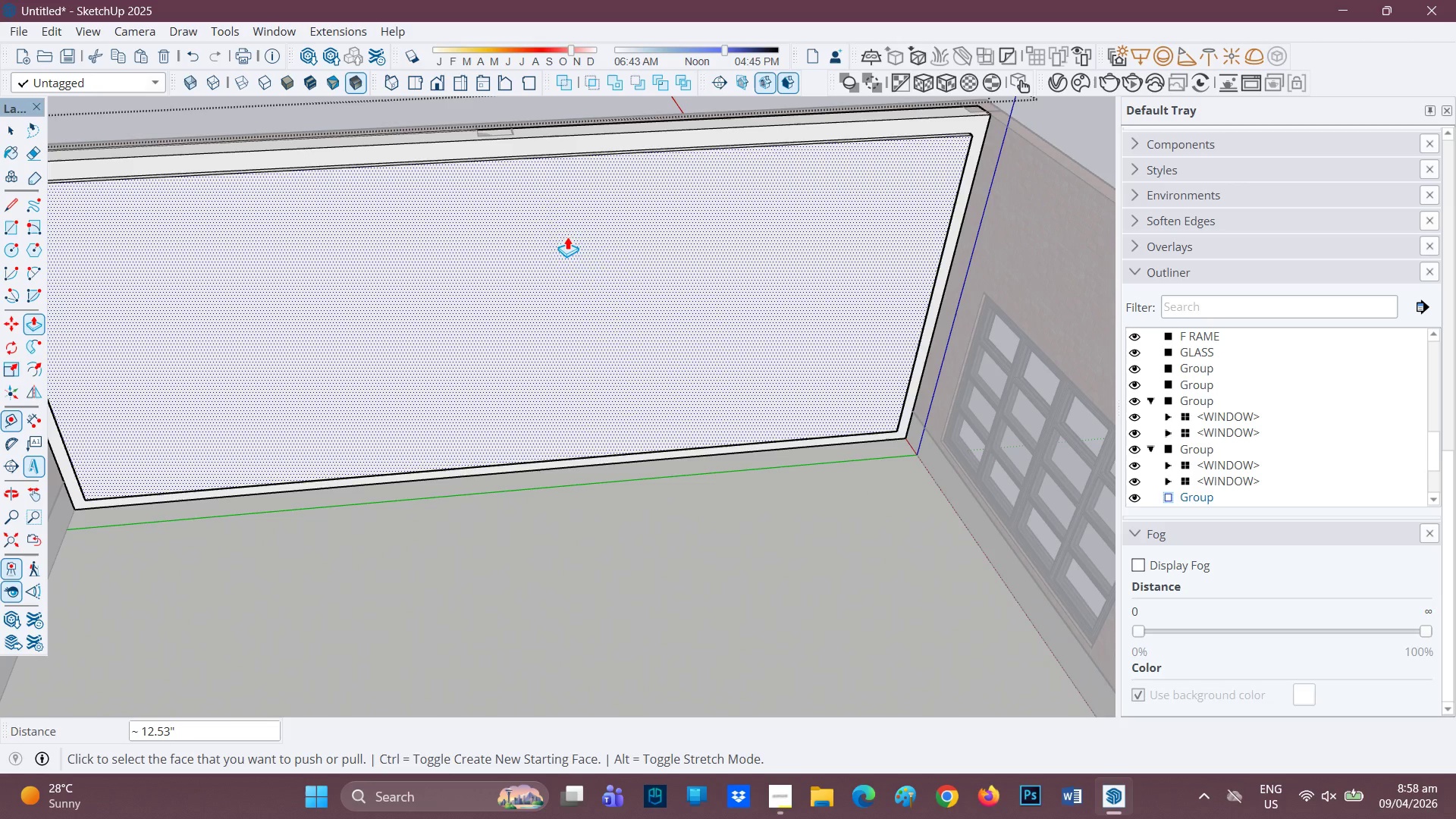 
scroll: coordinate [554, 237], scroll_direction: down, amount: 1.0
 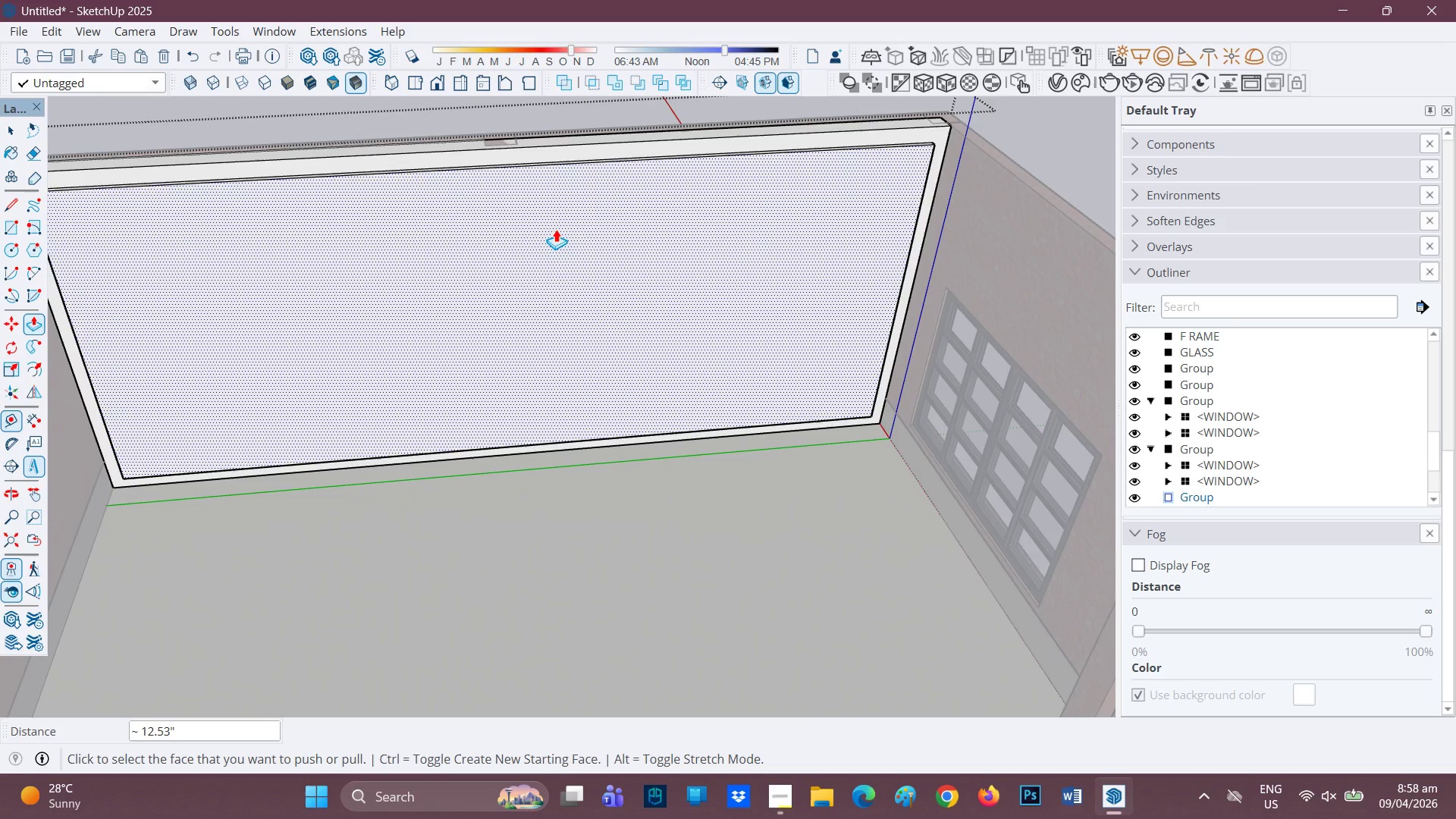 
scroll: coordinate [526, 251], scroll_direction: up, amount: 1.0
 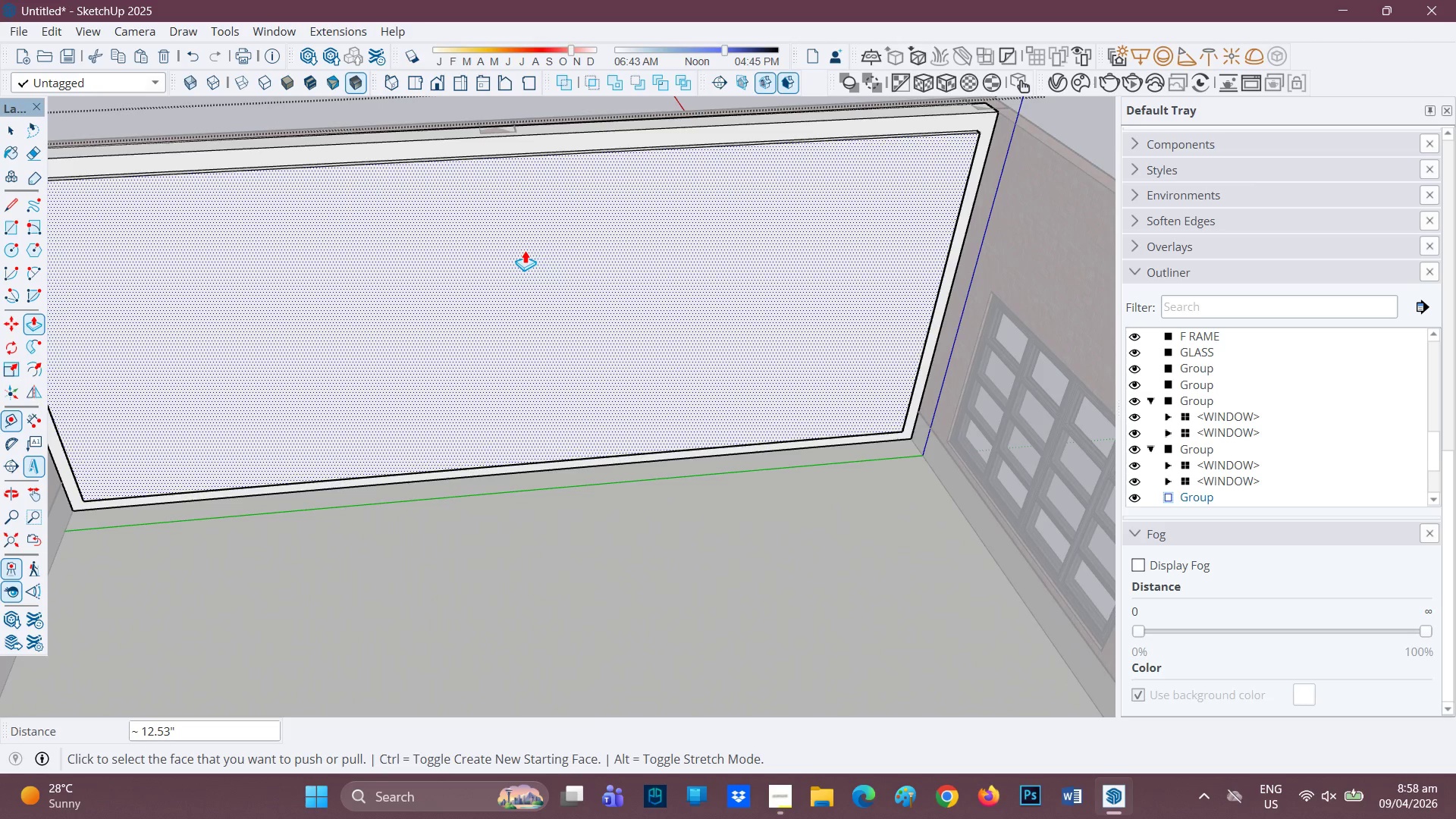 
scroll: coordinate [525, 250], scroll_direction: down, amount: 1.0
 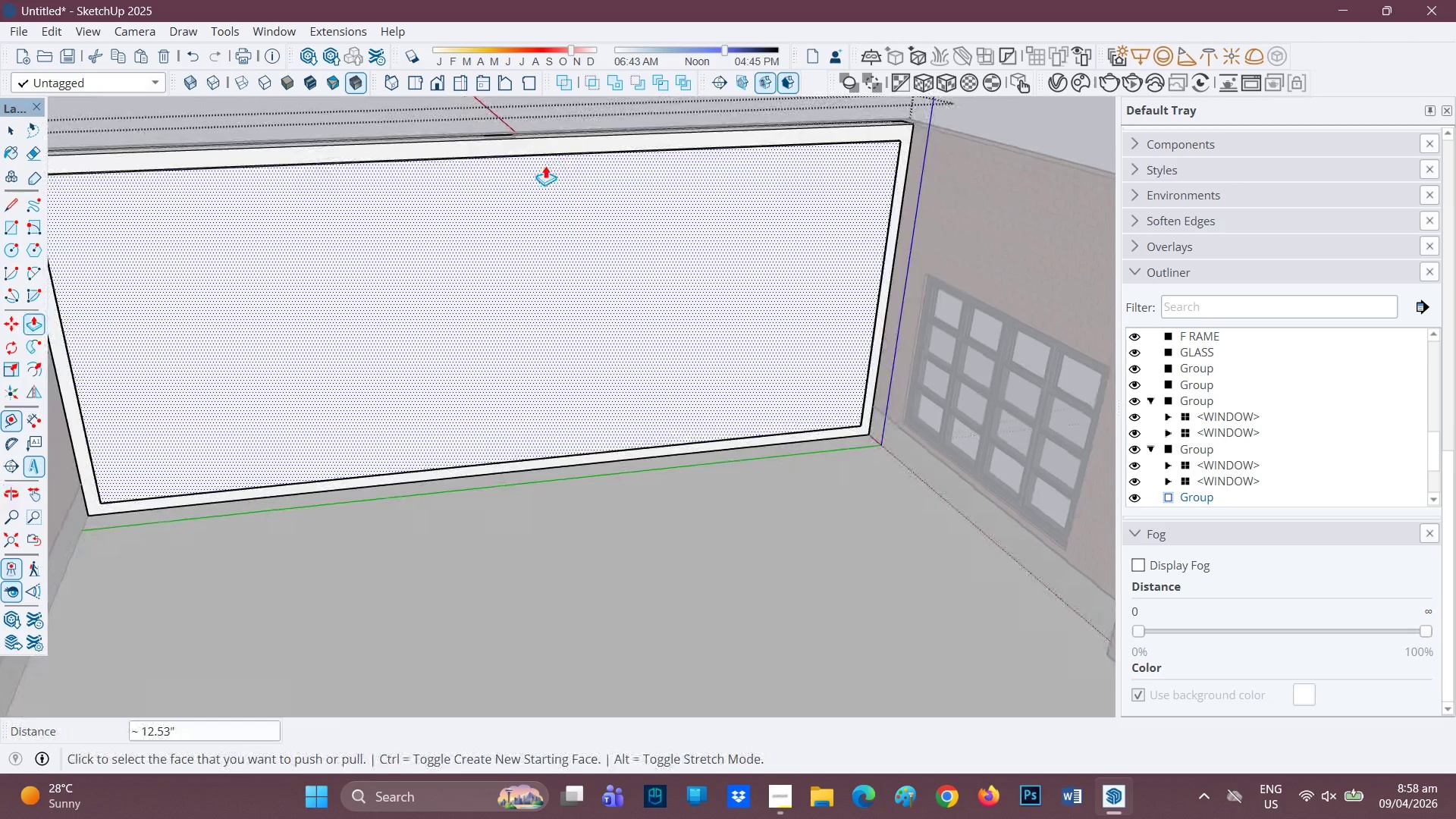 
wait(6.94)
 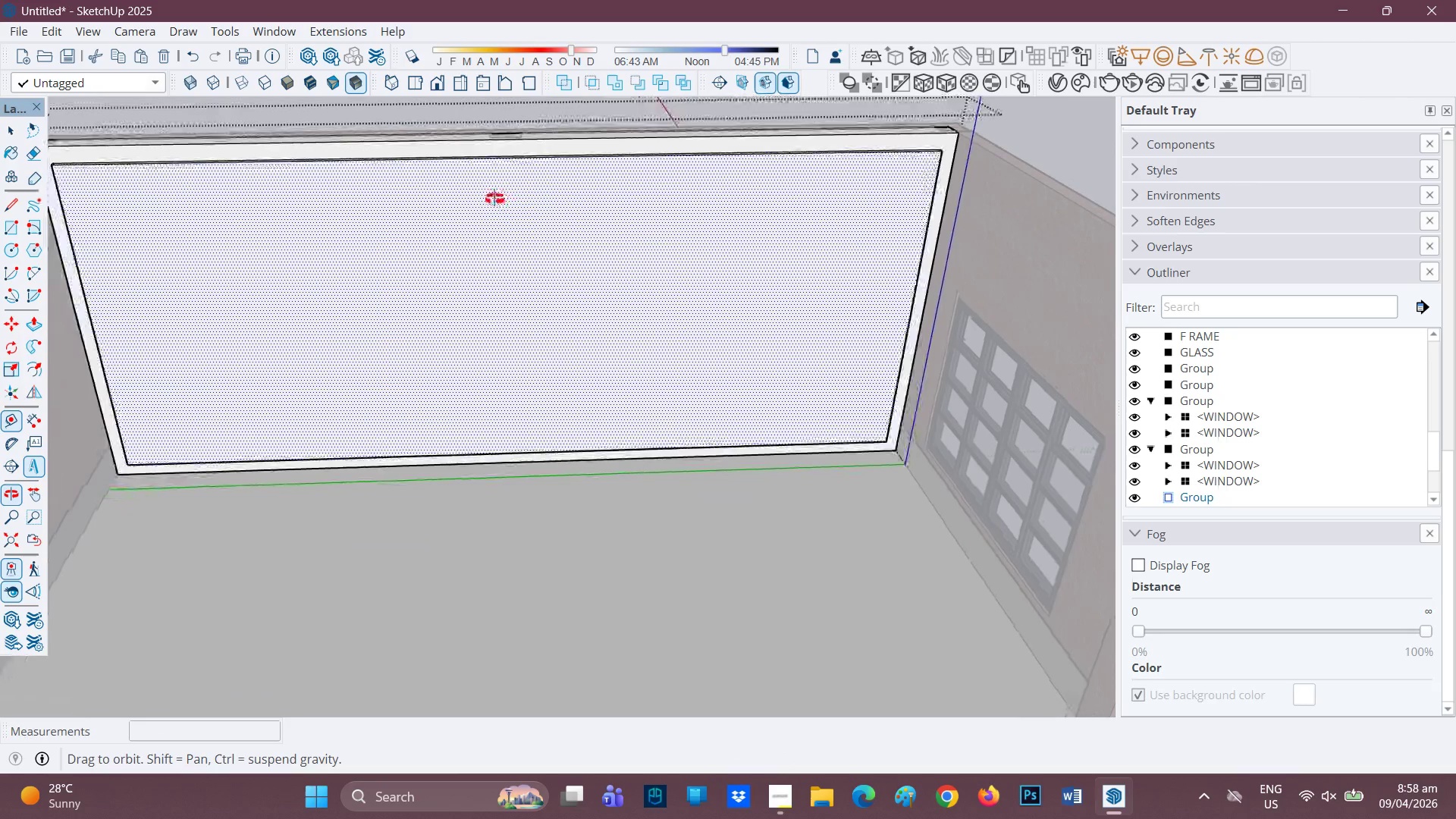 
scroll: coordinate [500, 184], scroll_direction: down, amount: 1.0
 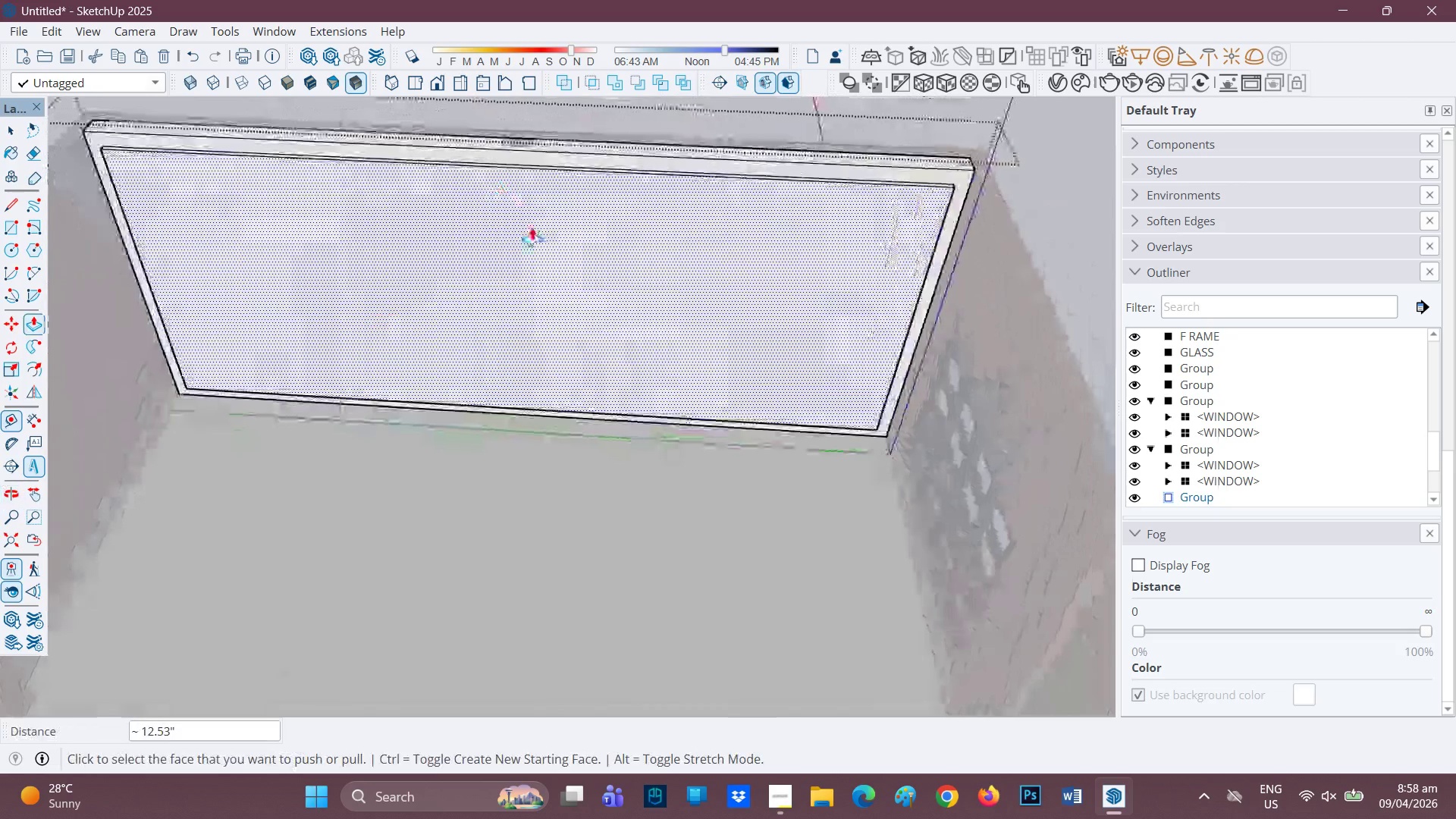 
key(Space)
 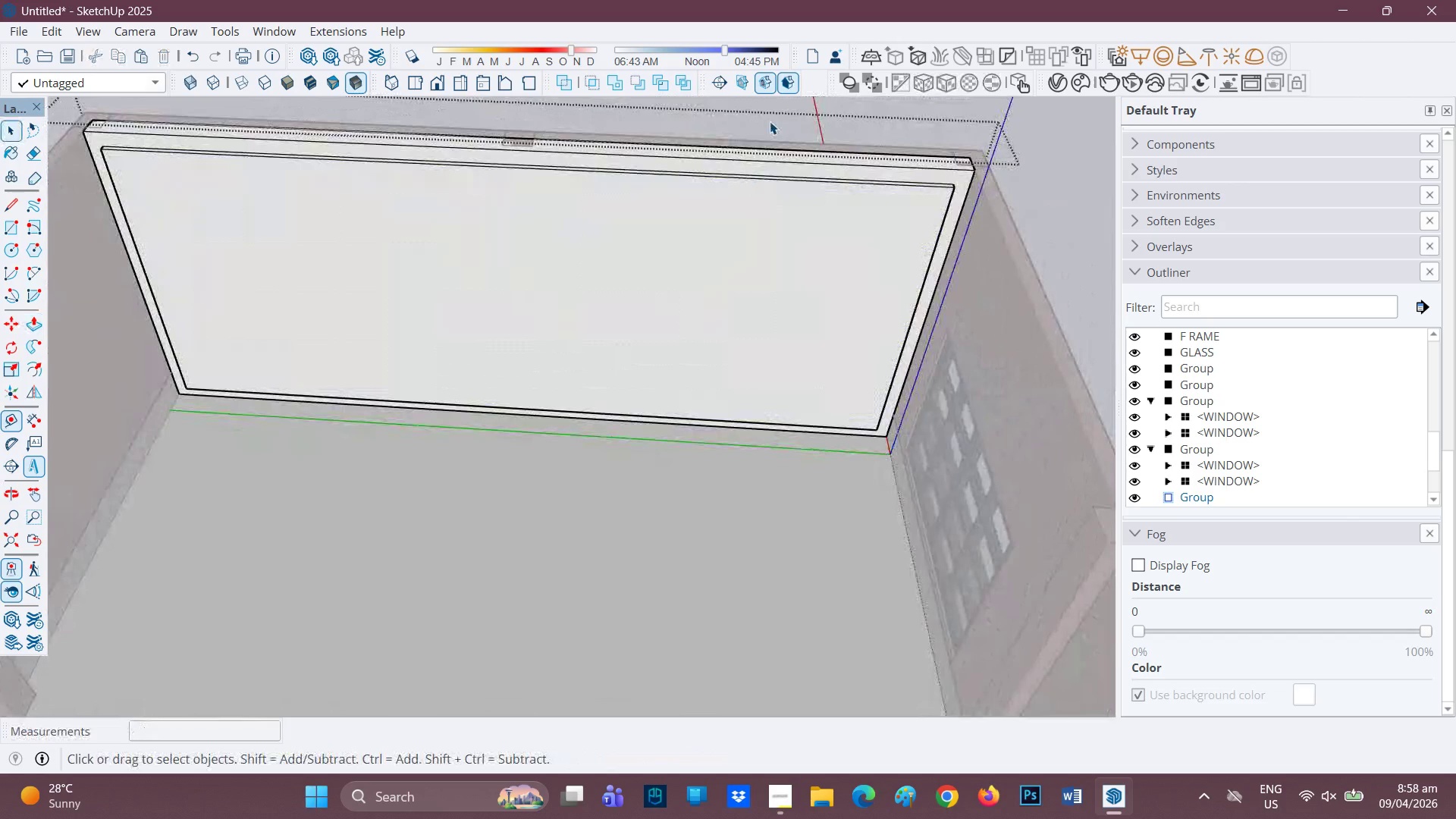 
left_click([770, 121])
 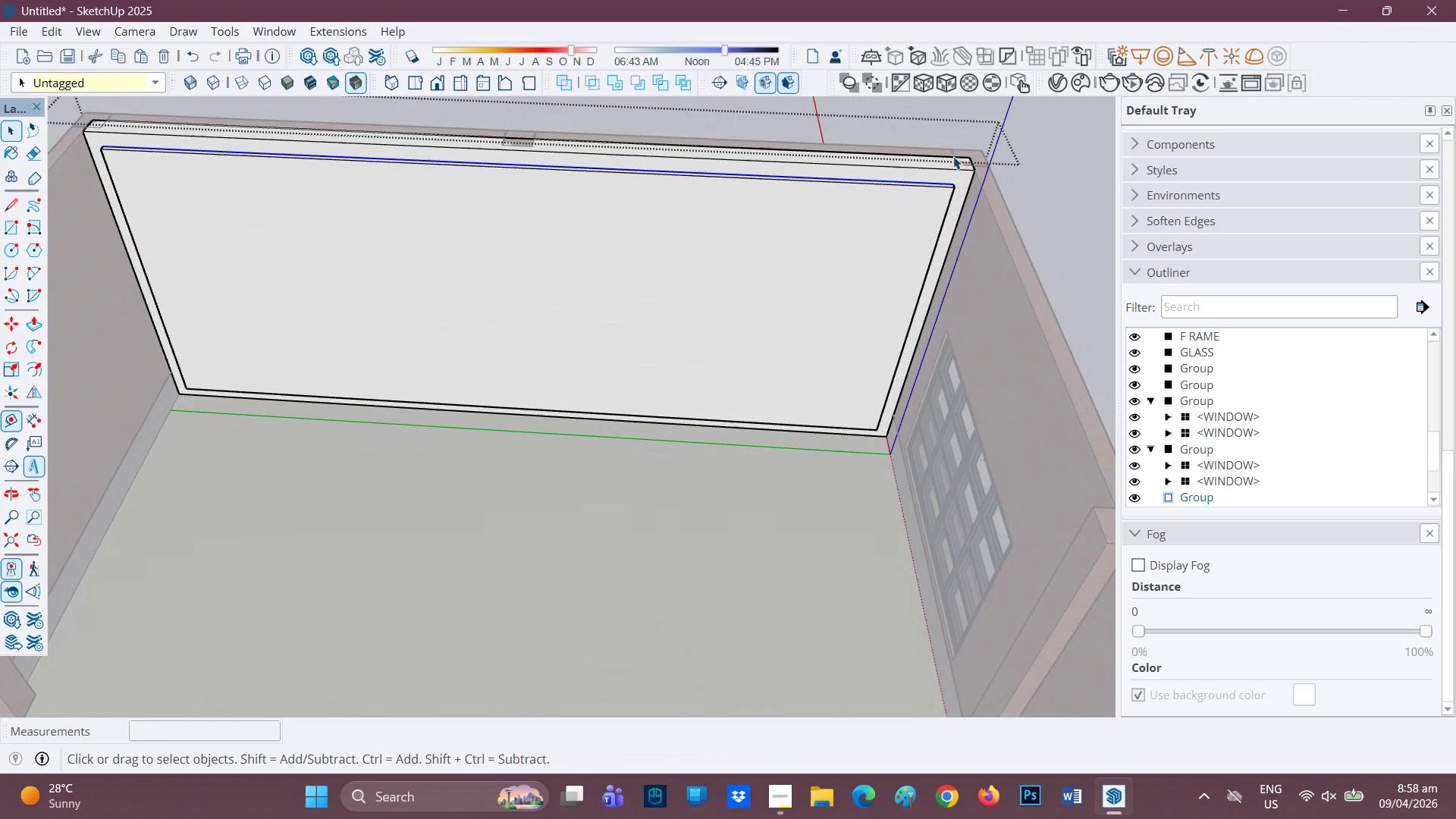 
left_click([985, 152])
 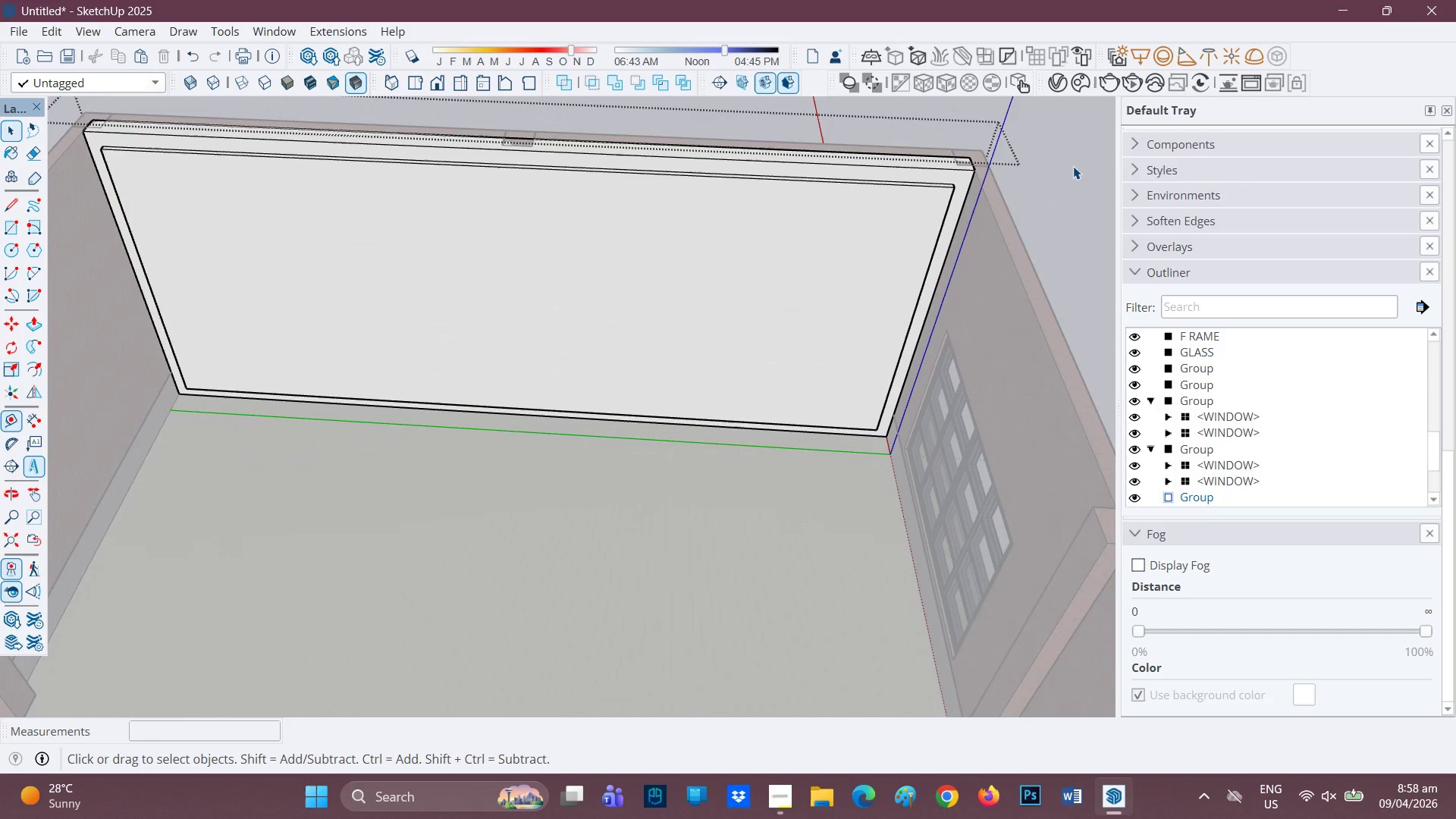 
left_click([1073, 166])
 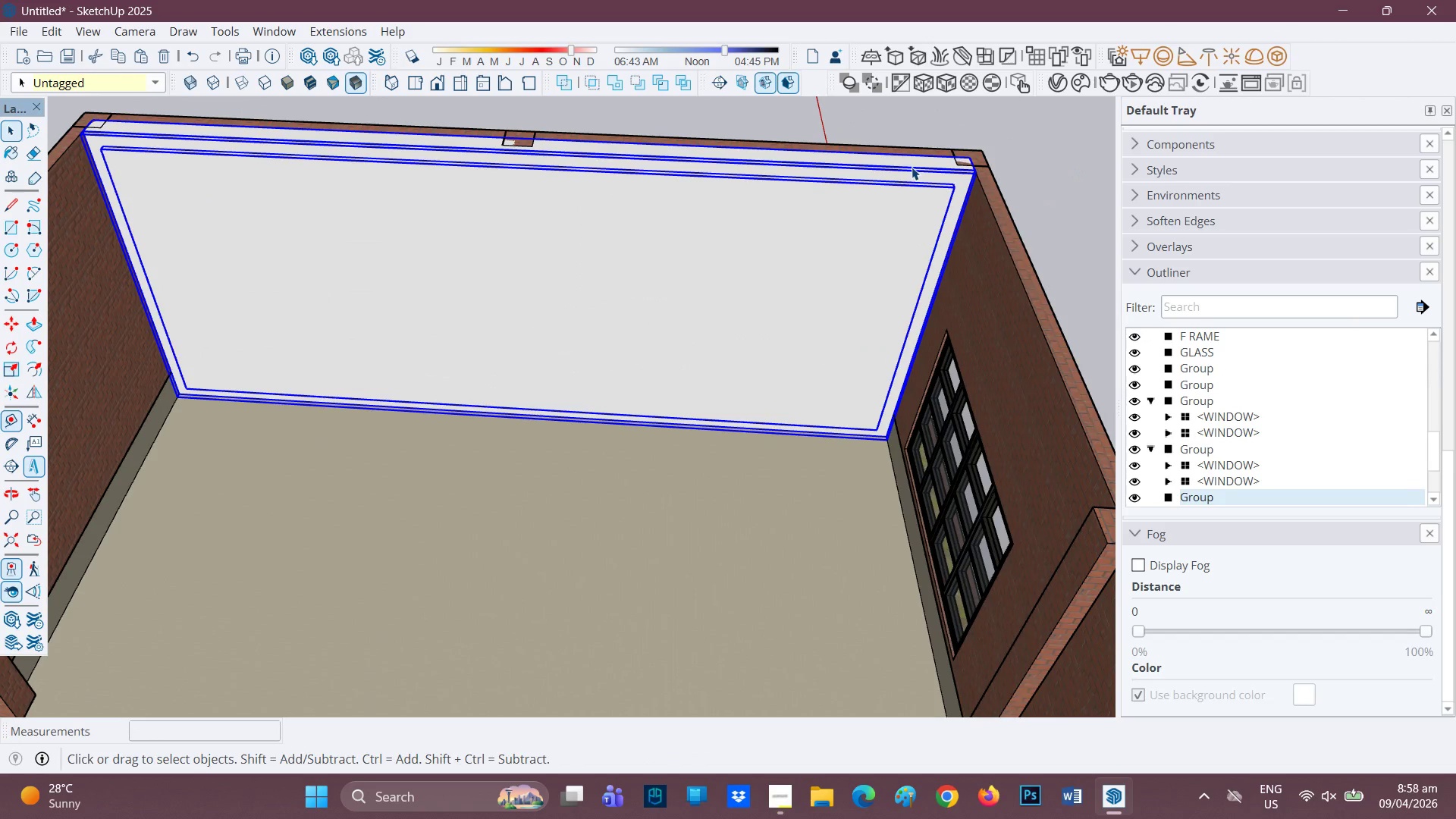 
key(M)
 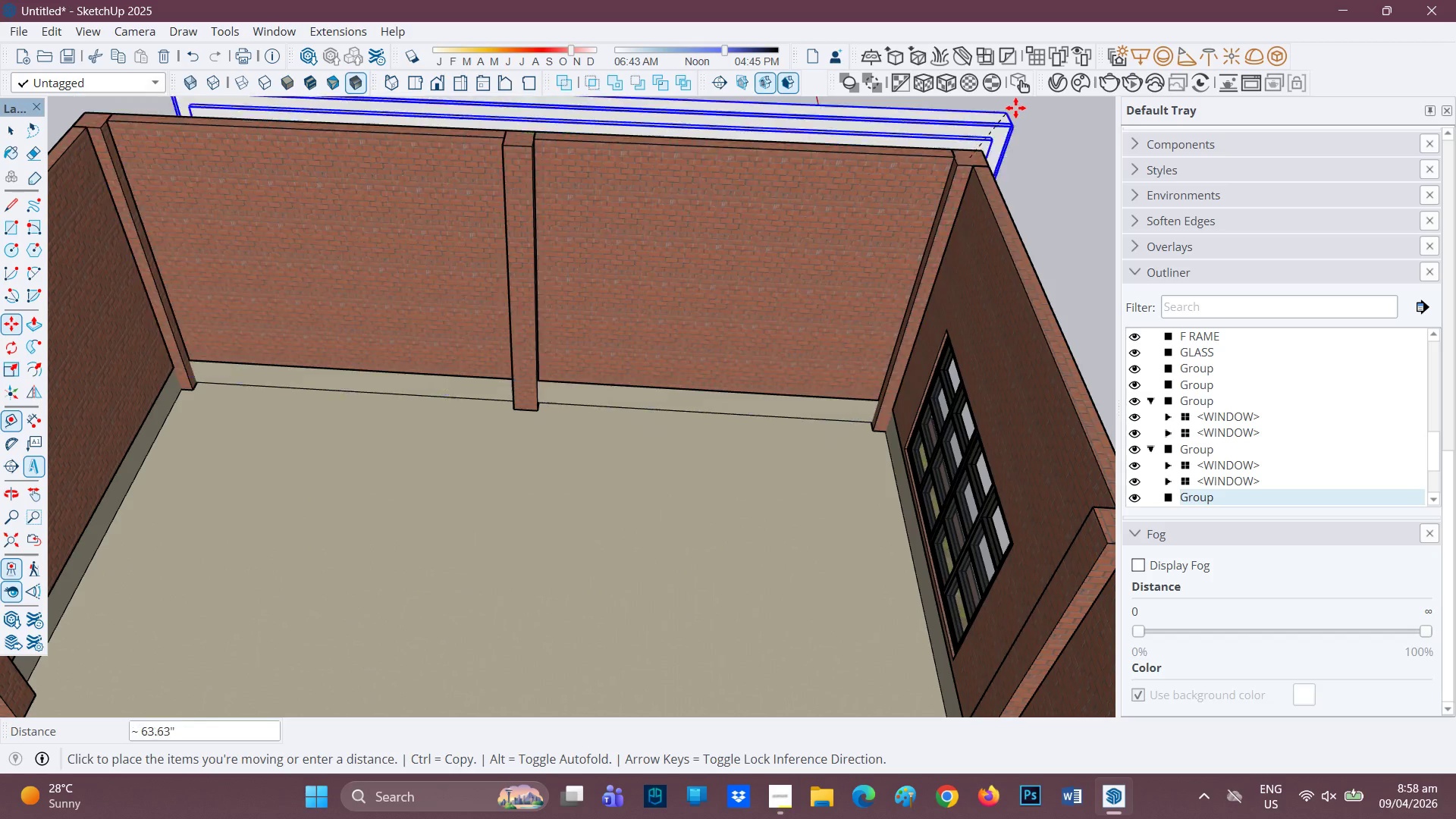 
left_click([1018, 108])
 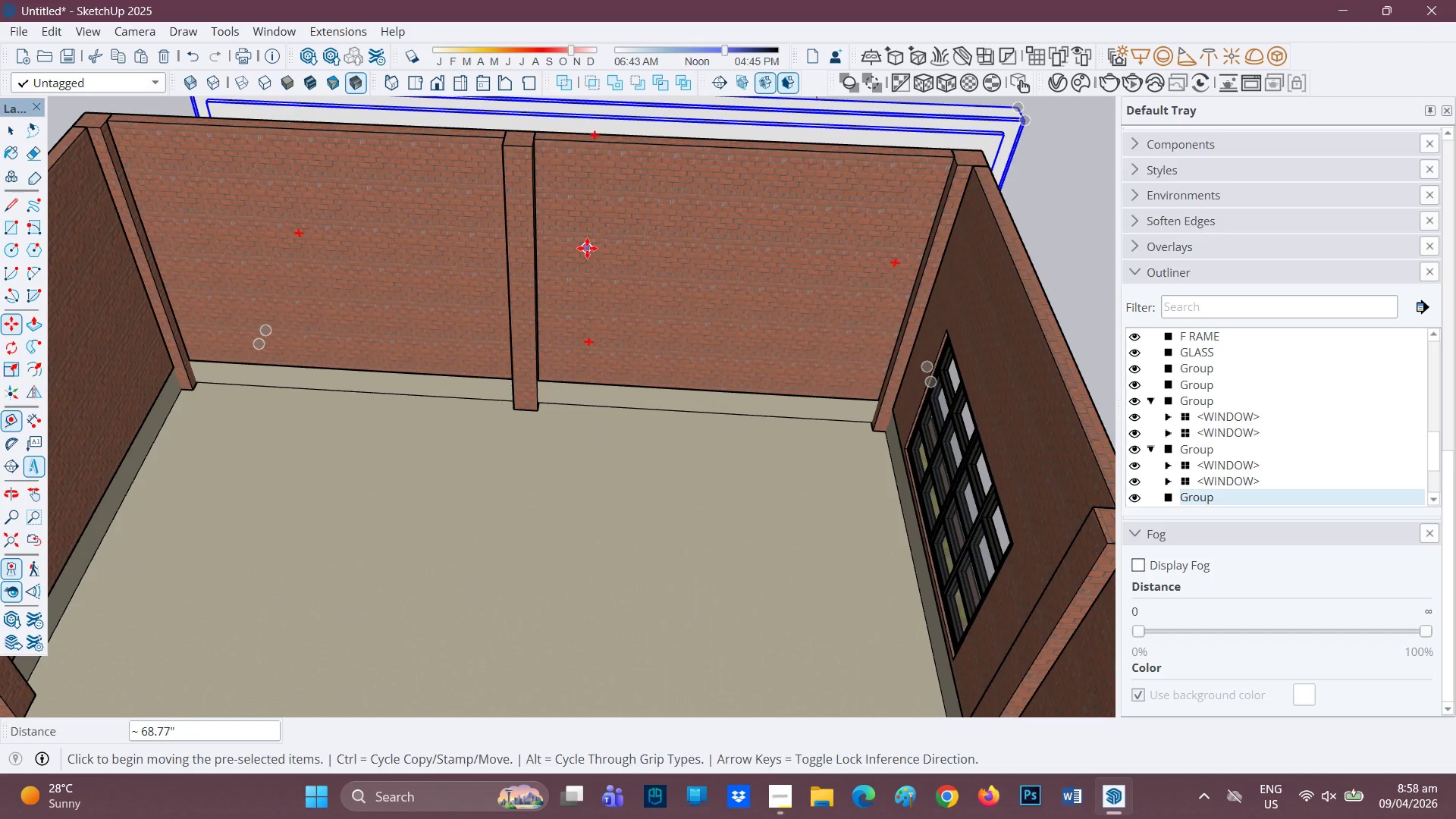 
key(Space)
 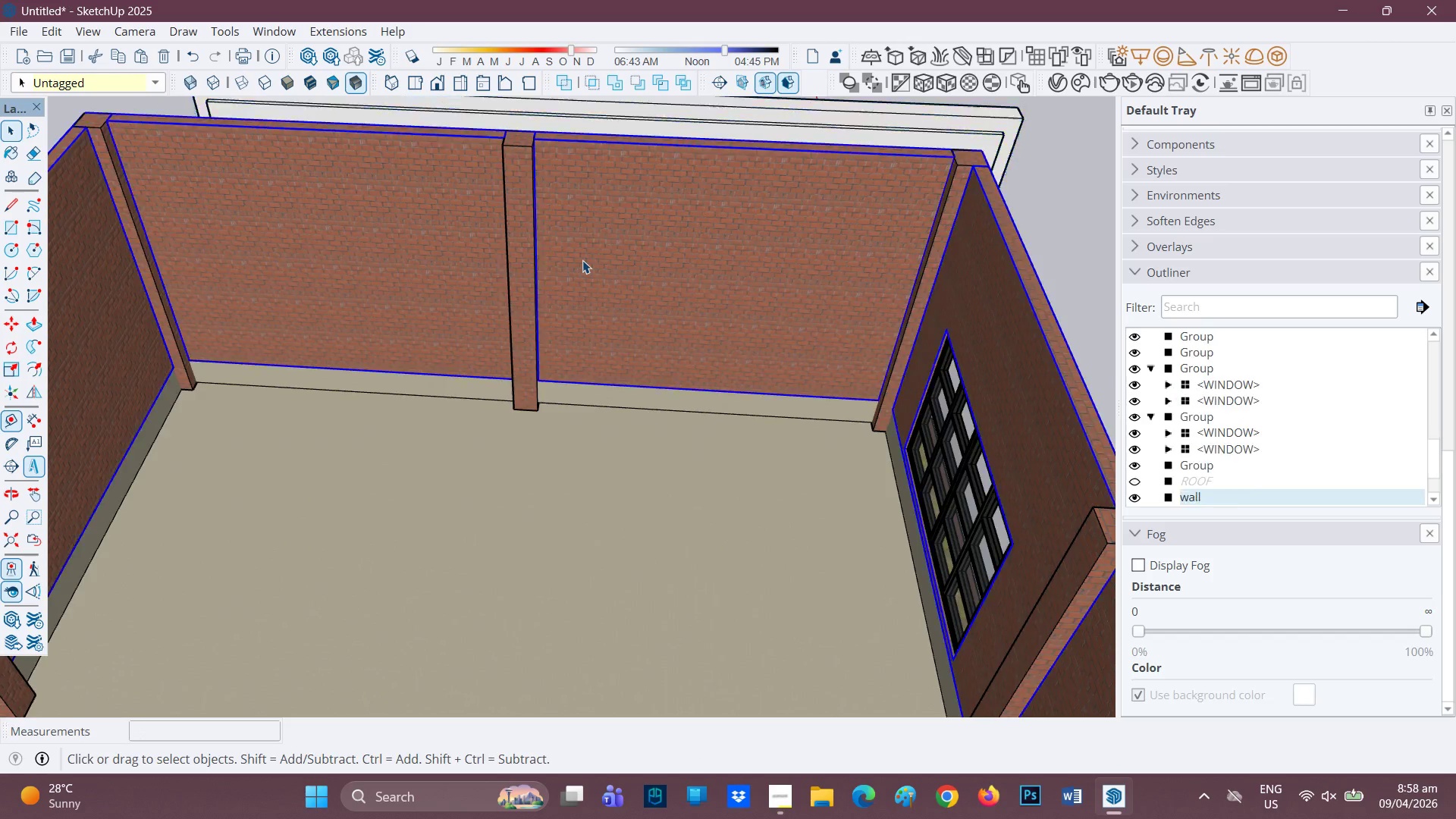 
double_click([582, 260])
 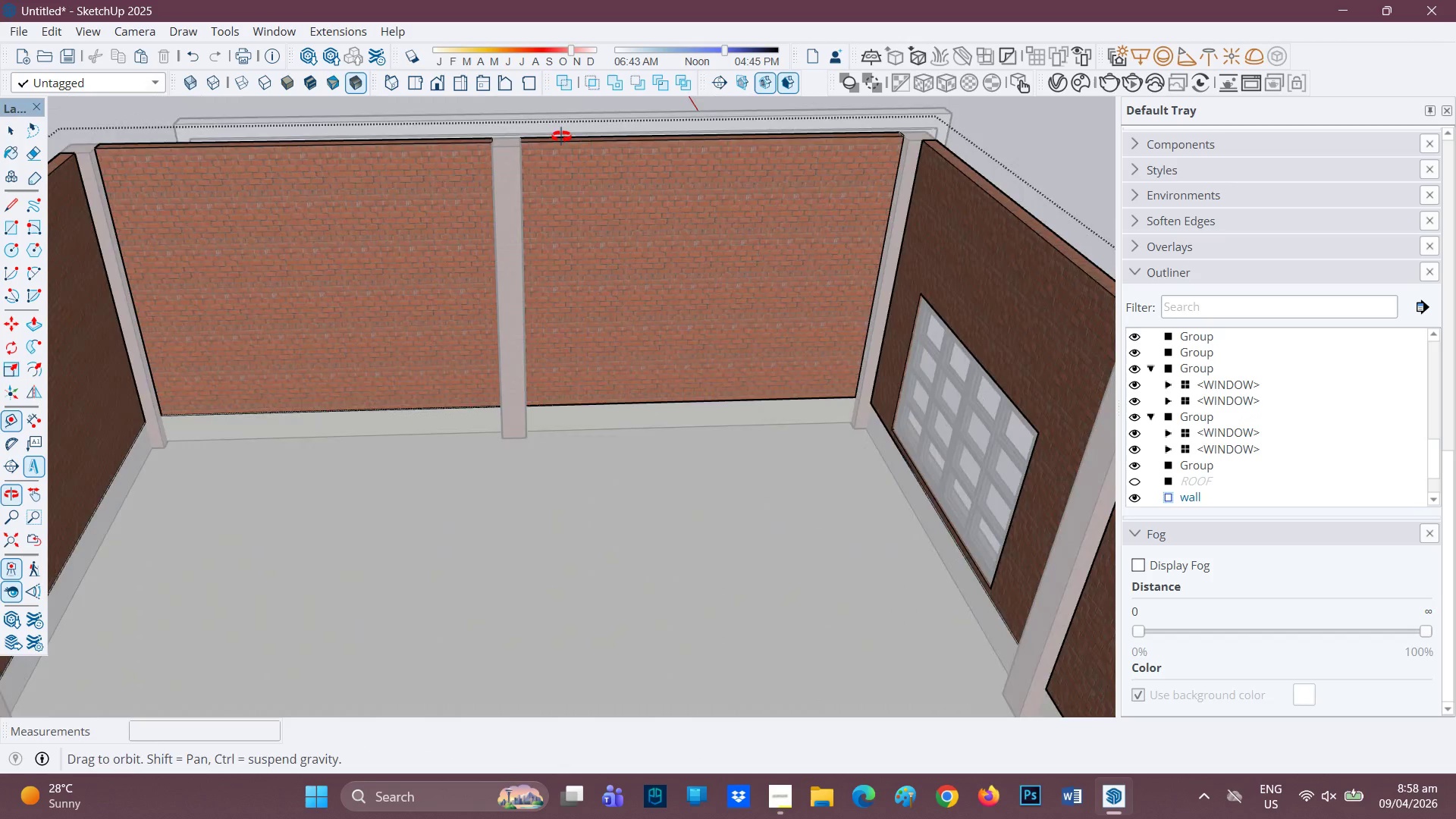 
scroll: coordinate [459, 259], scroll_direction: up, amount: 4.0
 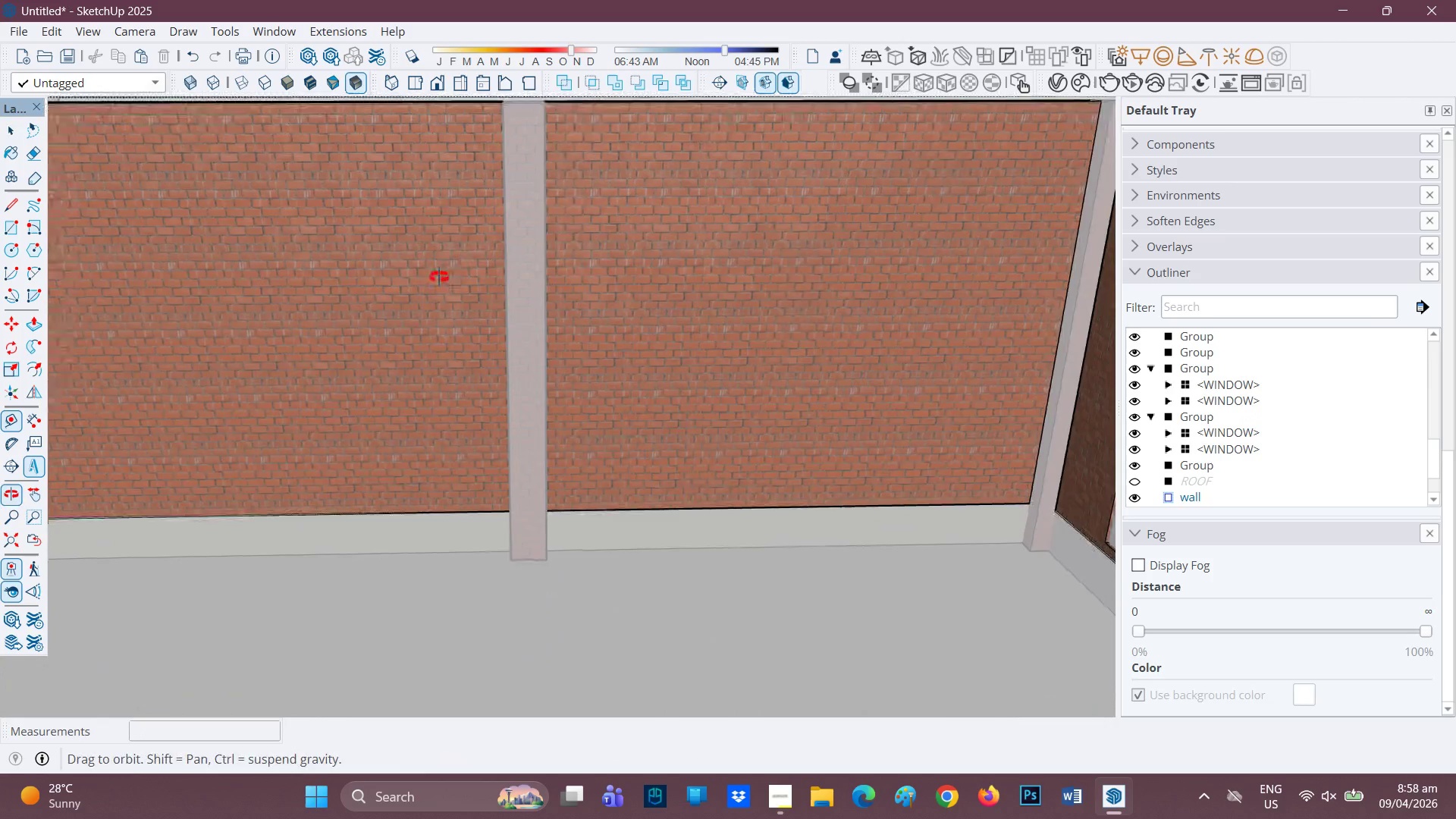 
scroll: coordinate [439, 277], scroll_direction: down, amount: 2.0
 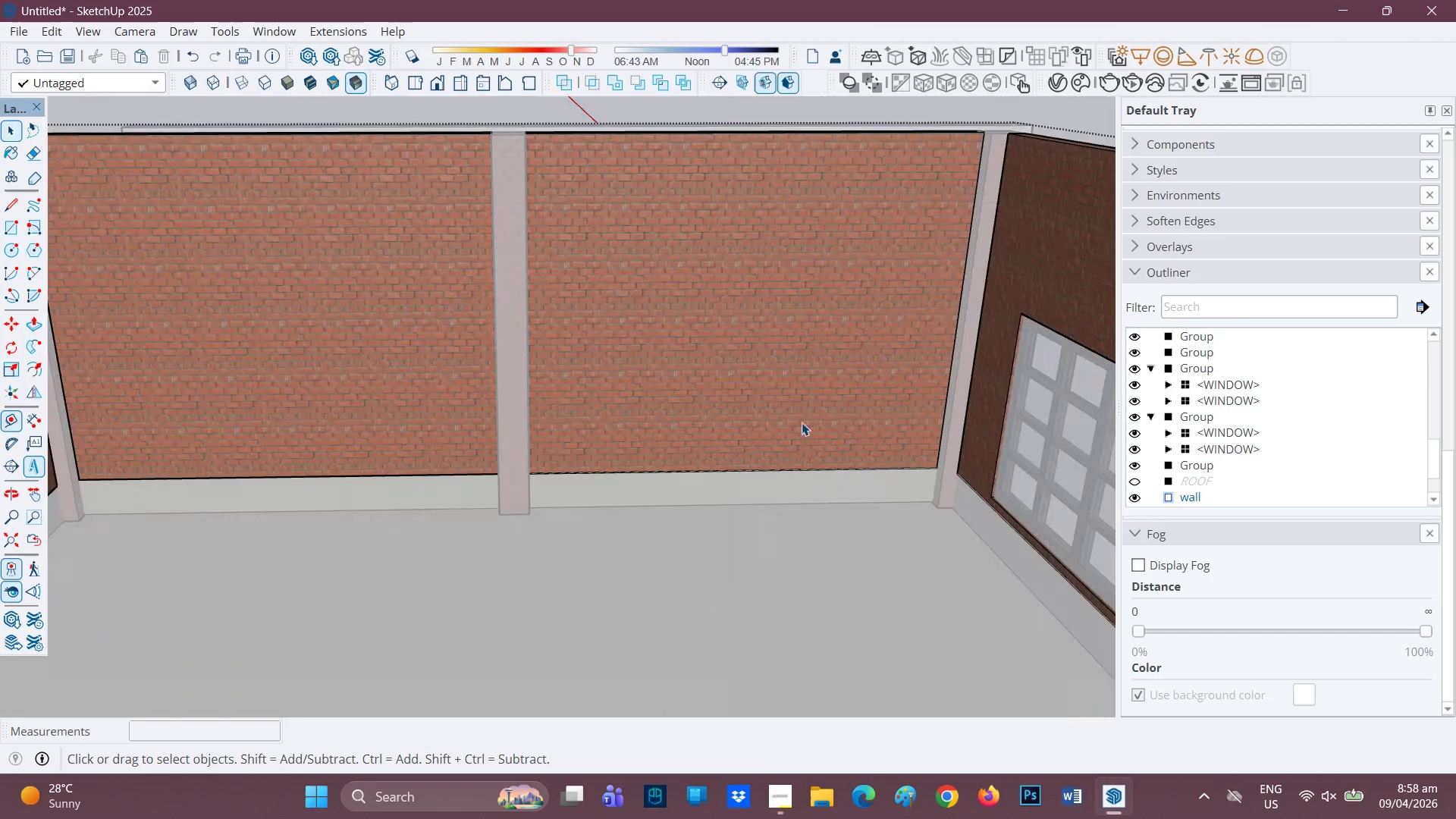 
scroll: coordinate [807, 428], scroll_direction: up, amount: 1.0
 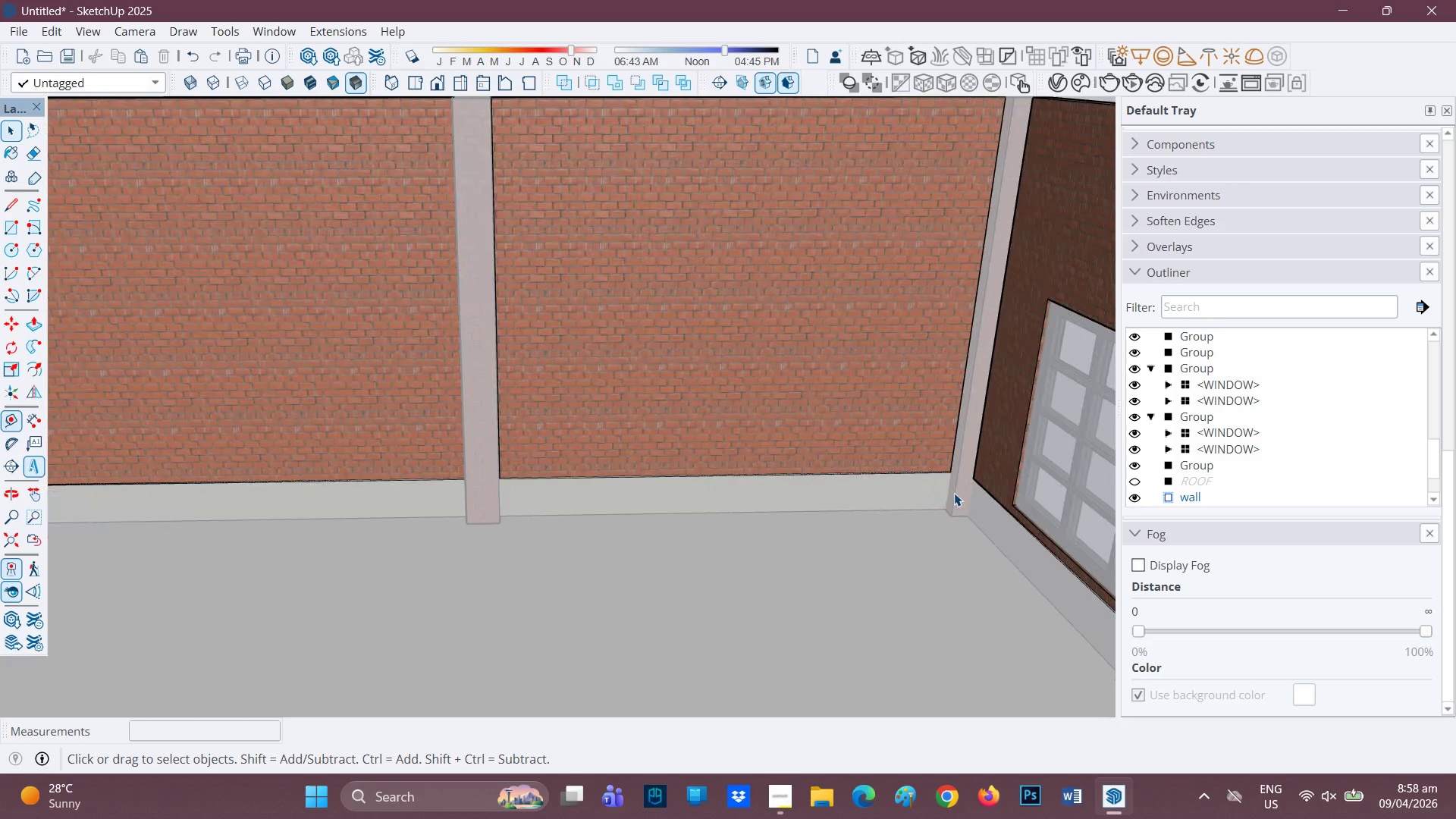 
key(L)
 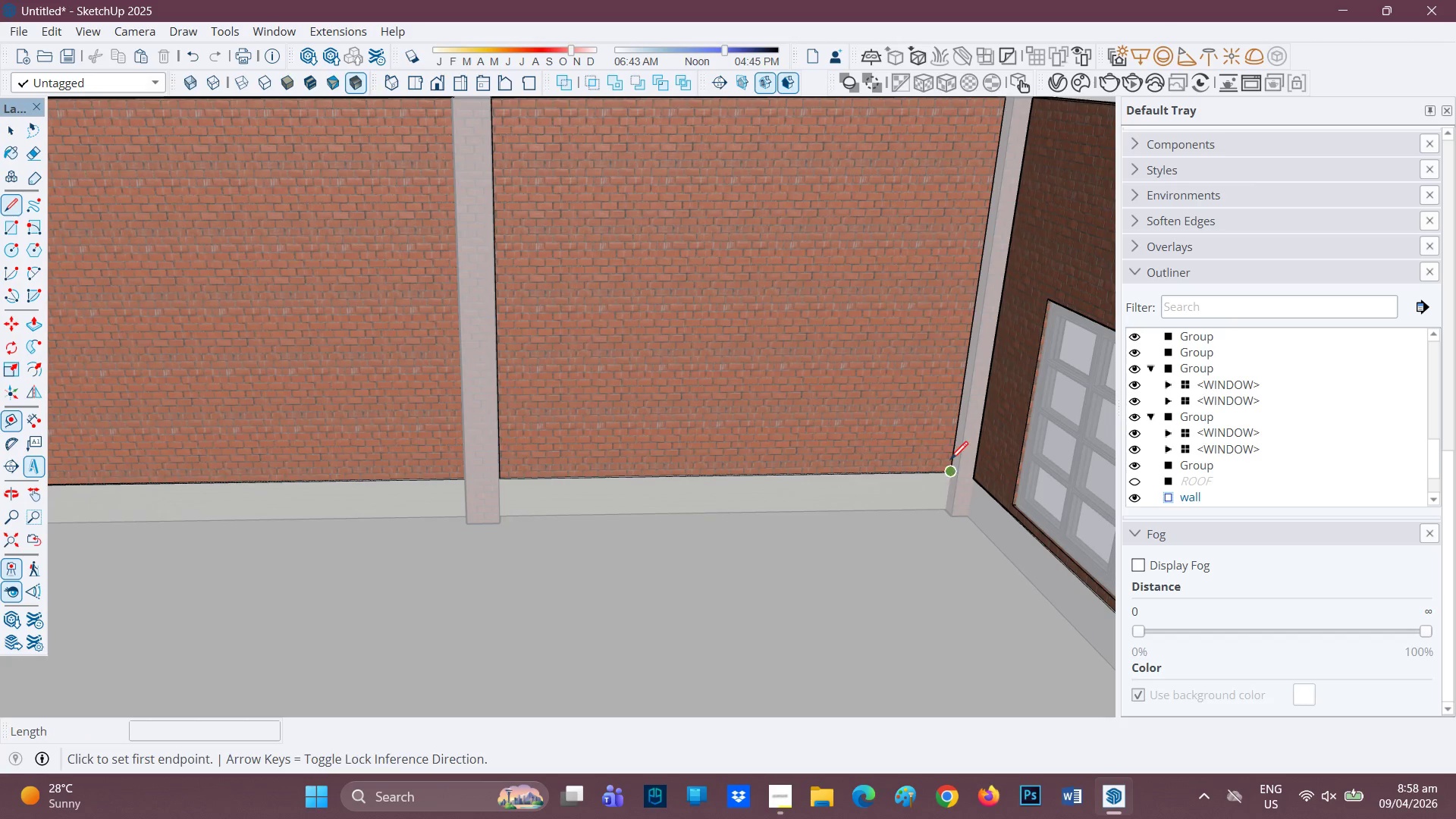 
left_click([950, 461])
 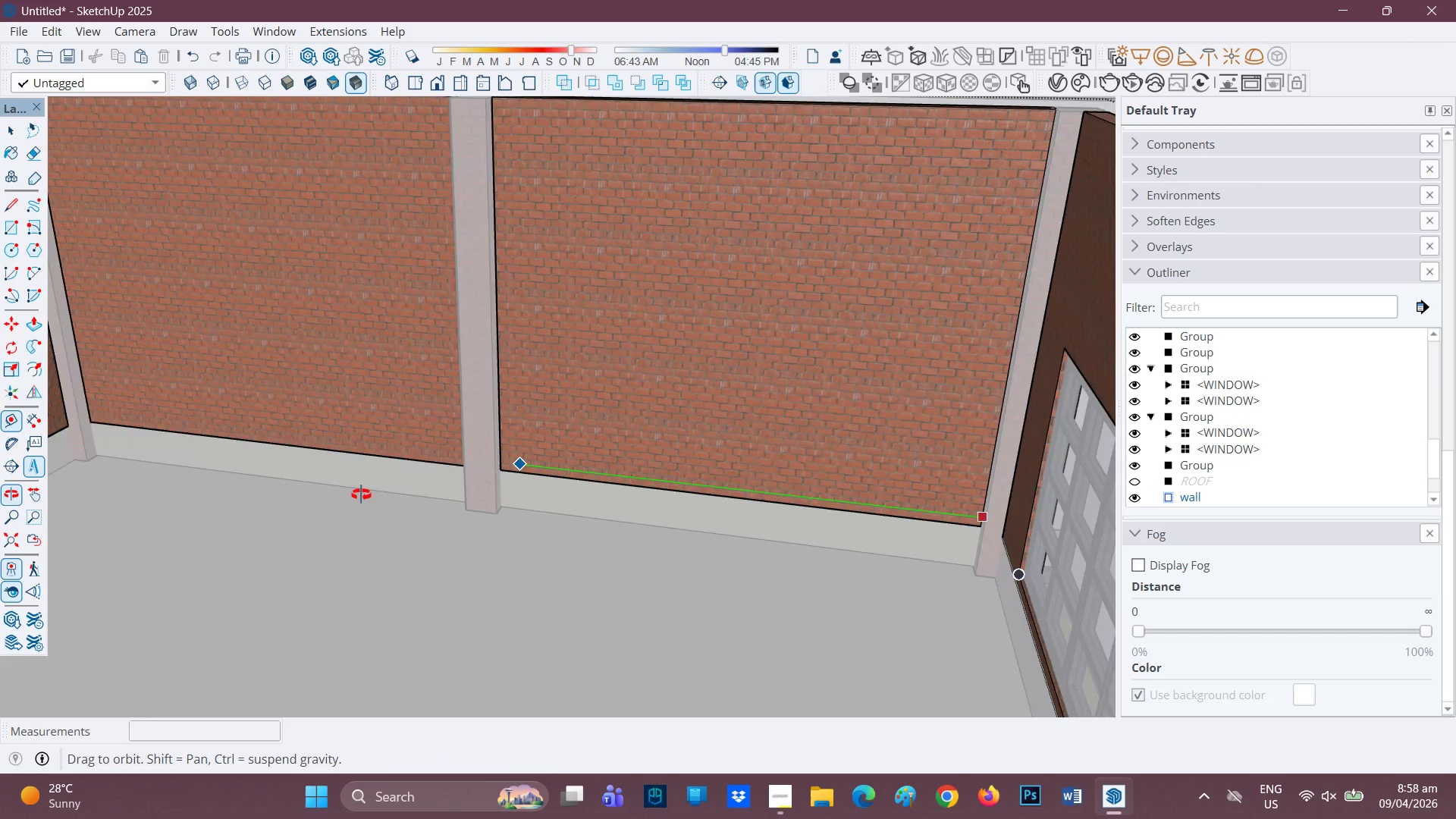 
scroll: coordinate [514, 443], scroll_direction: up, amount: 1.0
 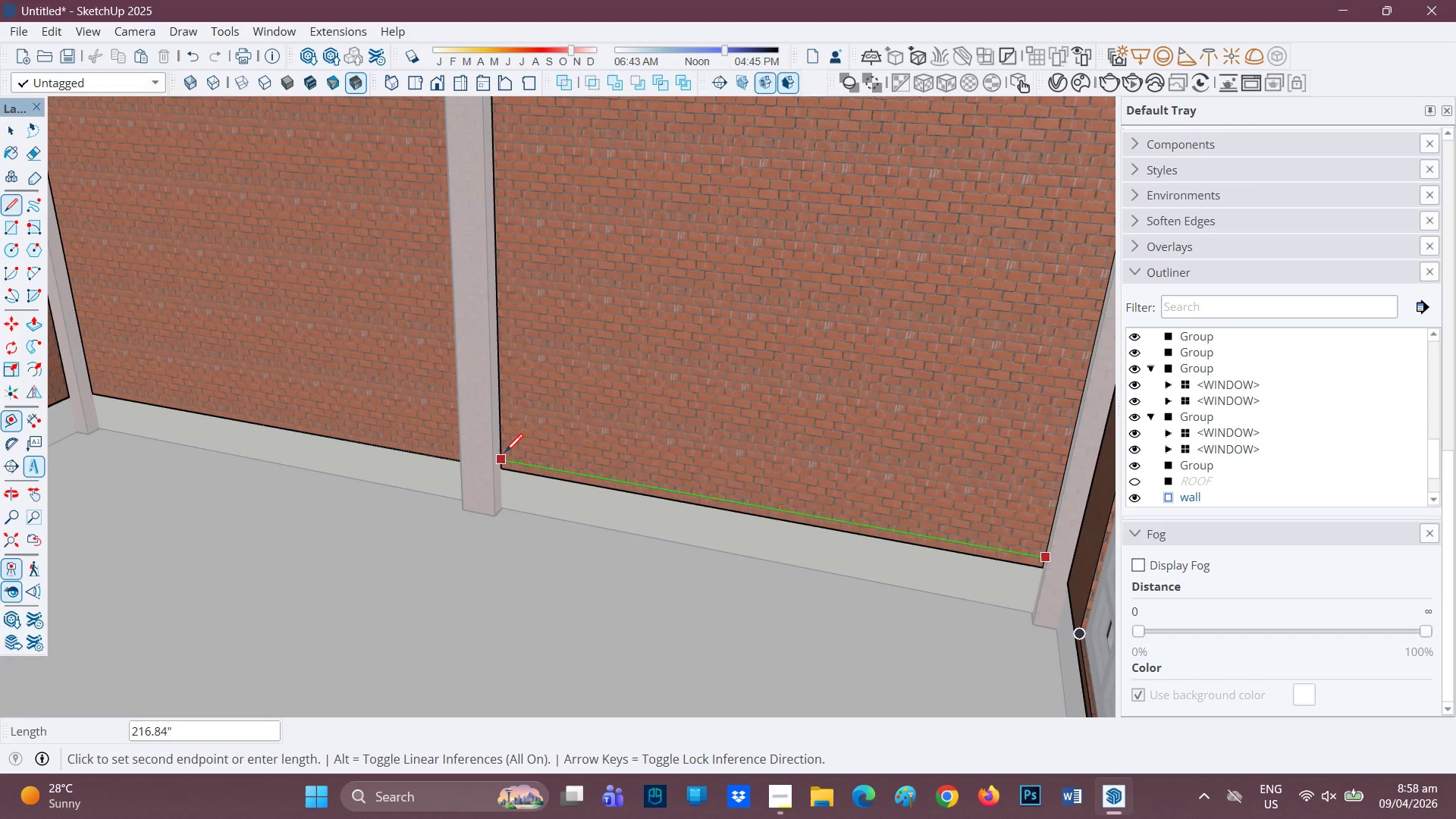 
left_click([505, 453])
 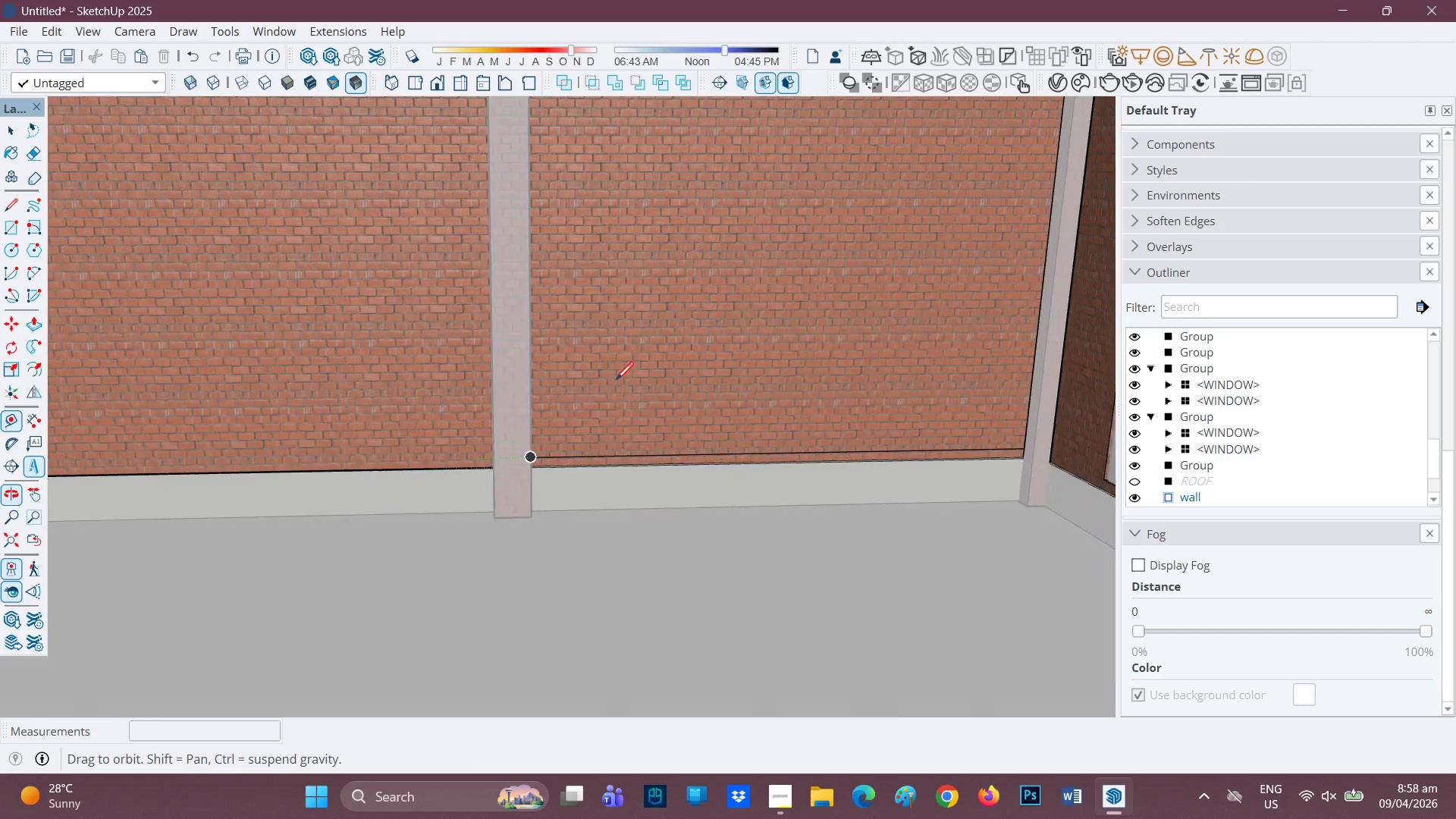 
scroll: coordinate [369, 485], scroll_direction: down, amount: 1.0
 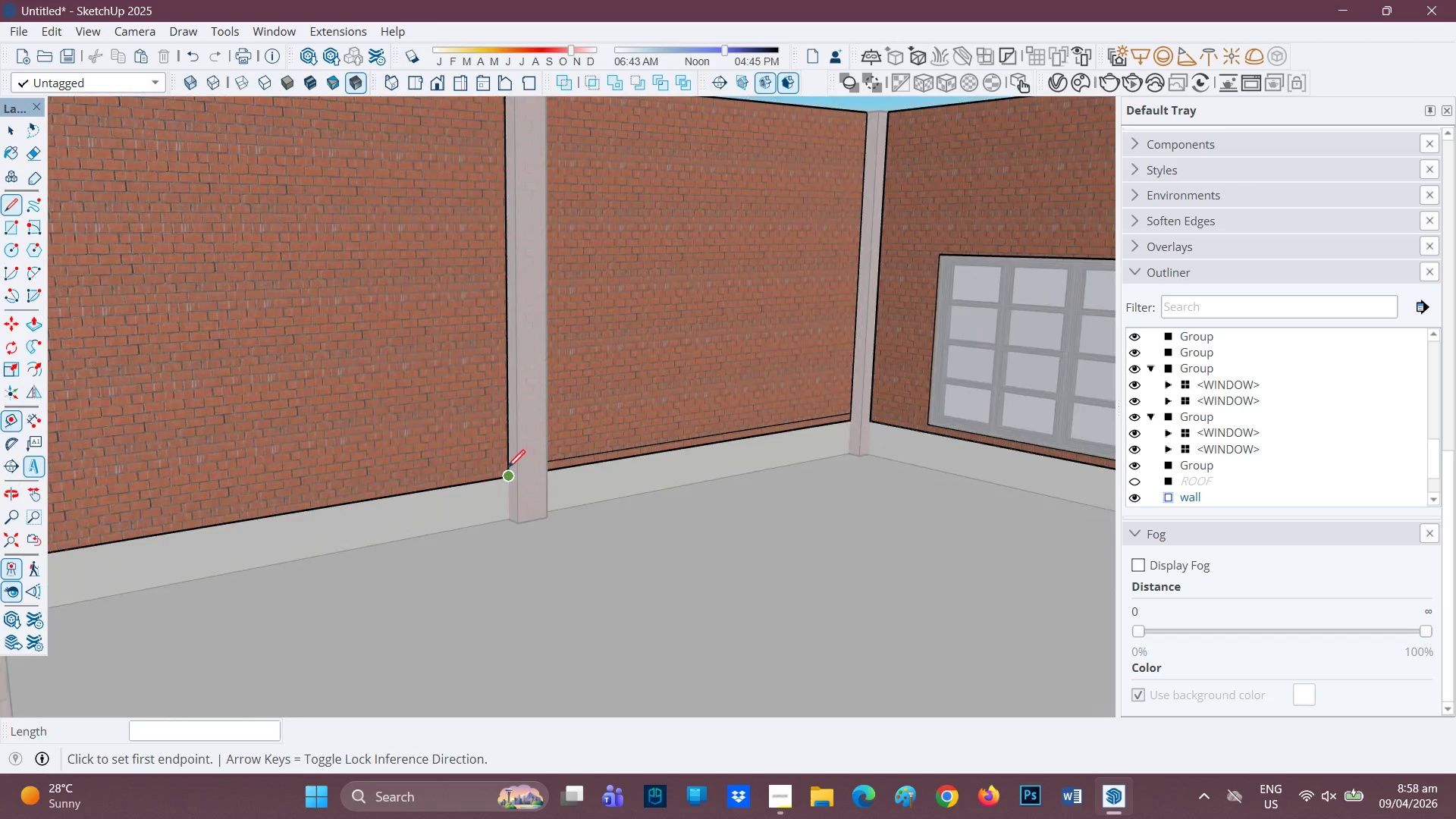 
left_click([506, 464])
 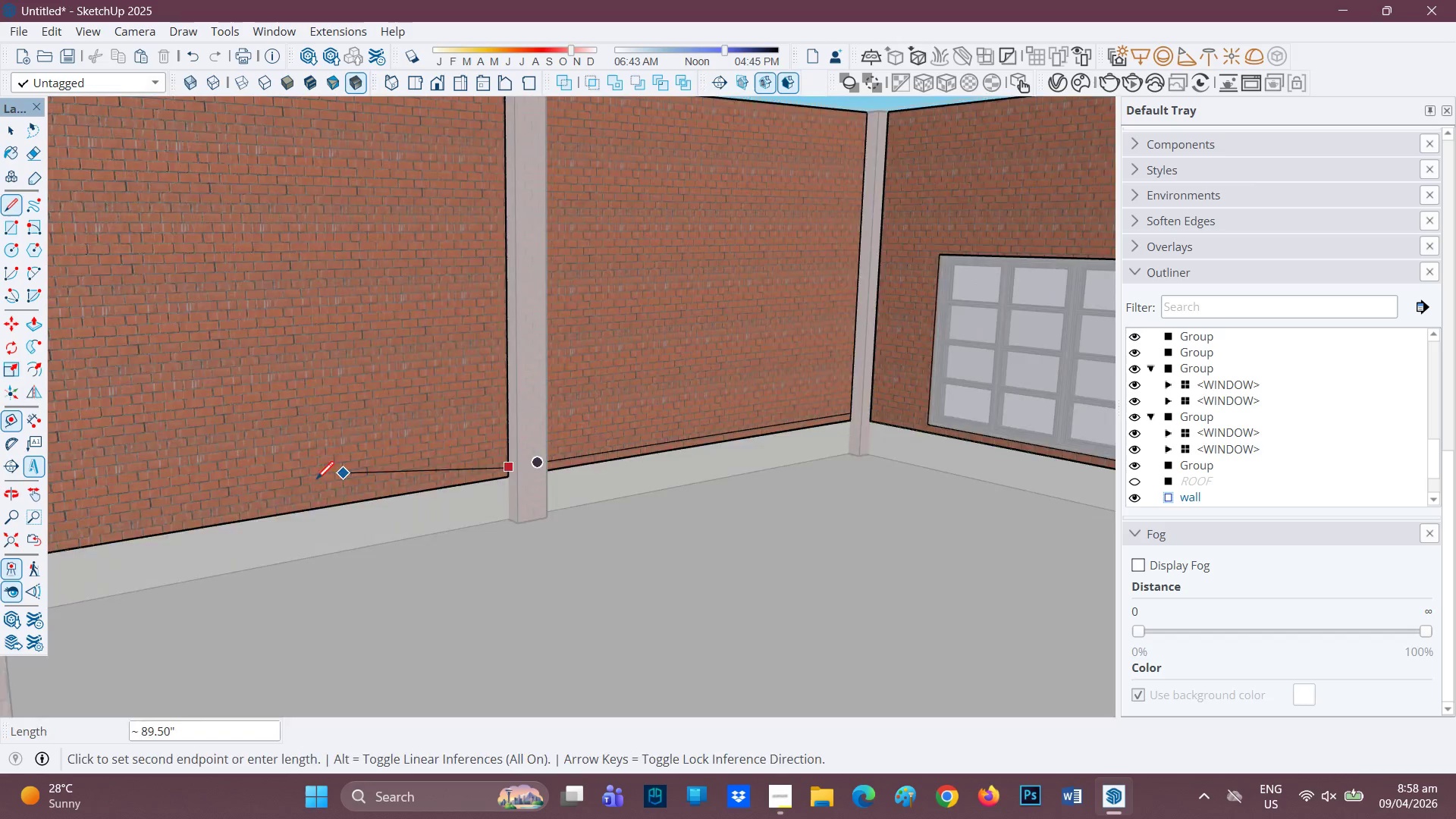 
scroll: coordinate [356, 482], scroll_direction: down, amount: 12.0
 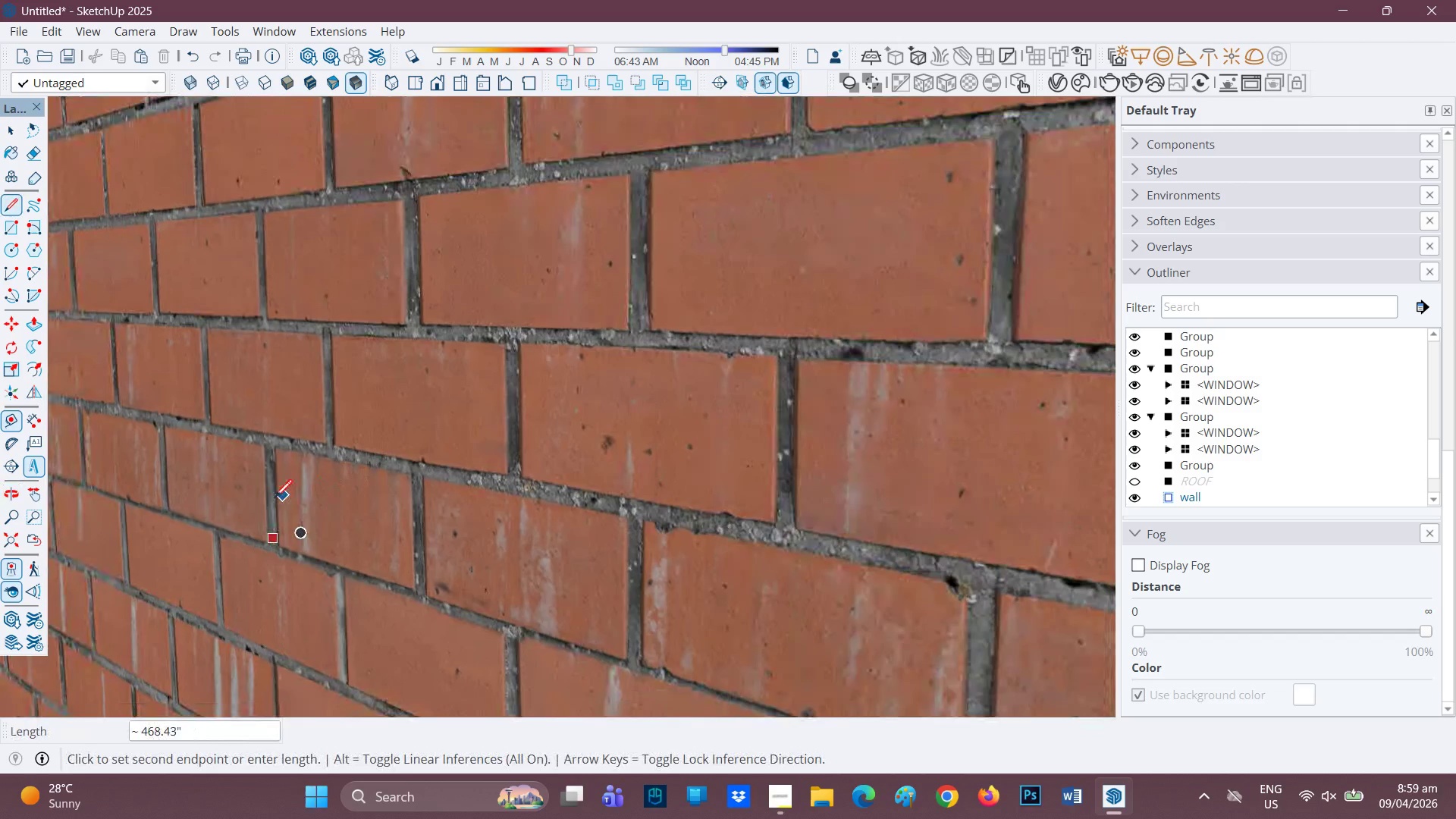 
key(H)
 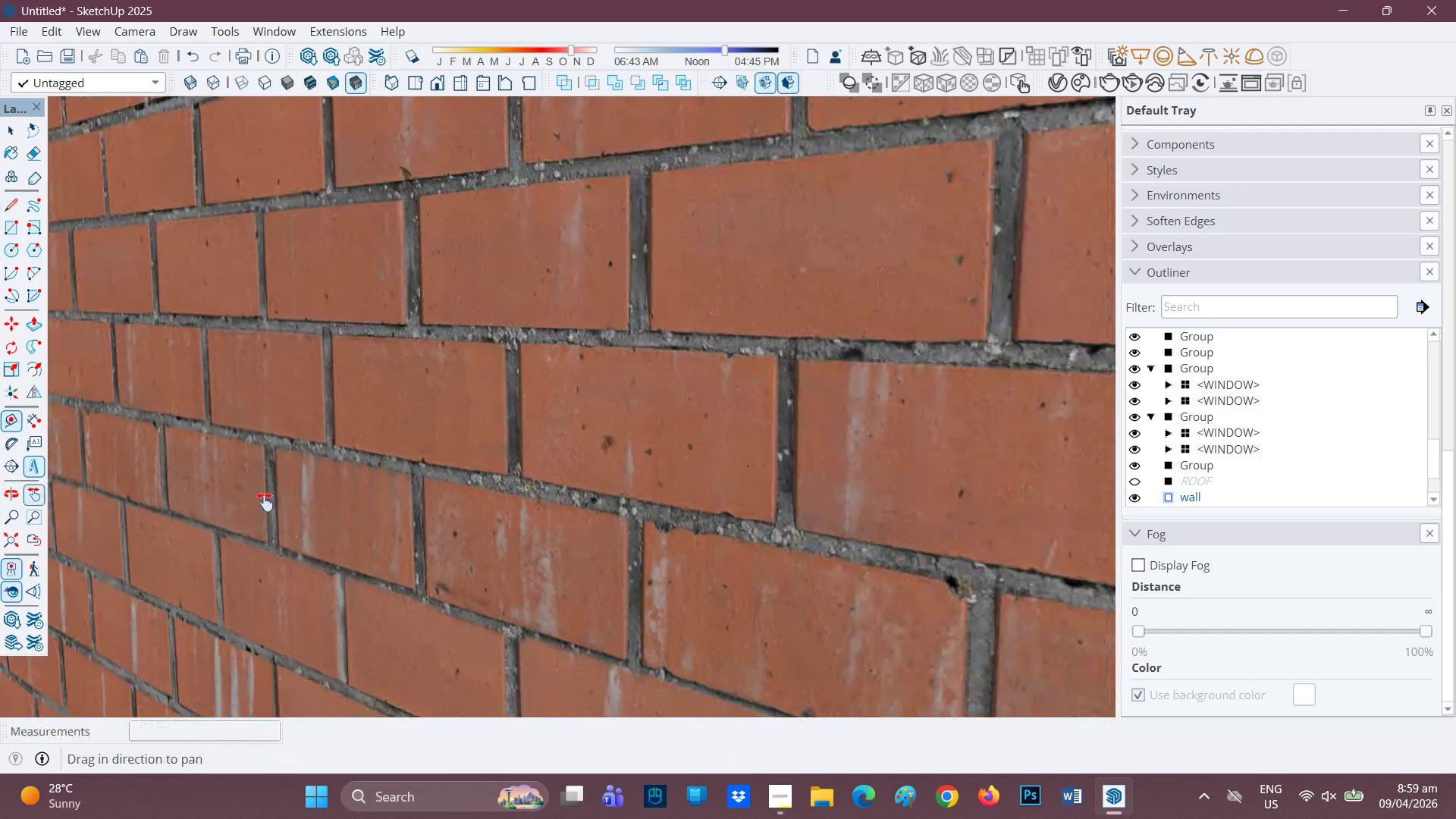 
left_click_drag(start_coordinate=[249, 501], to_coordinate=[990, 406])
 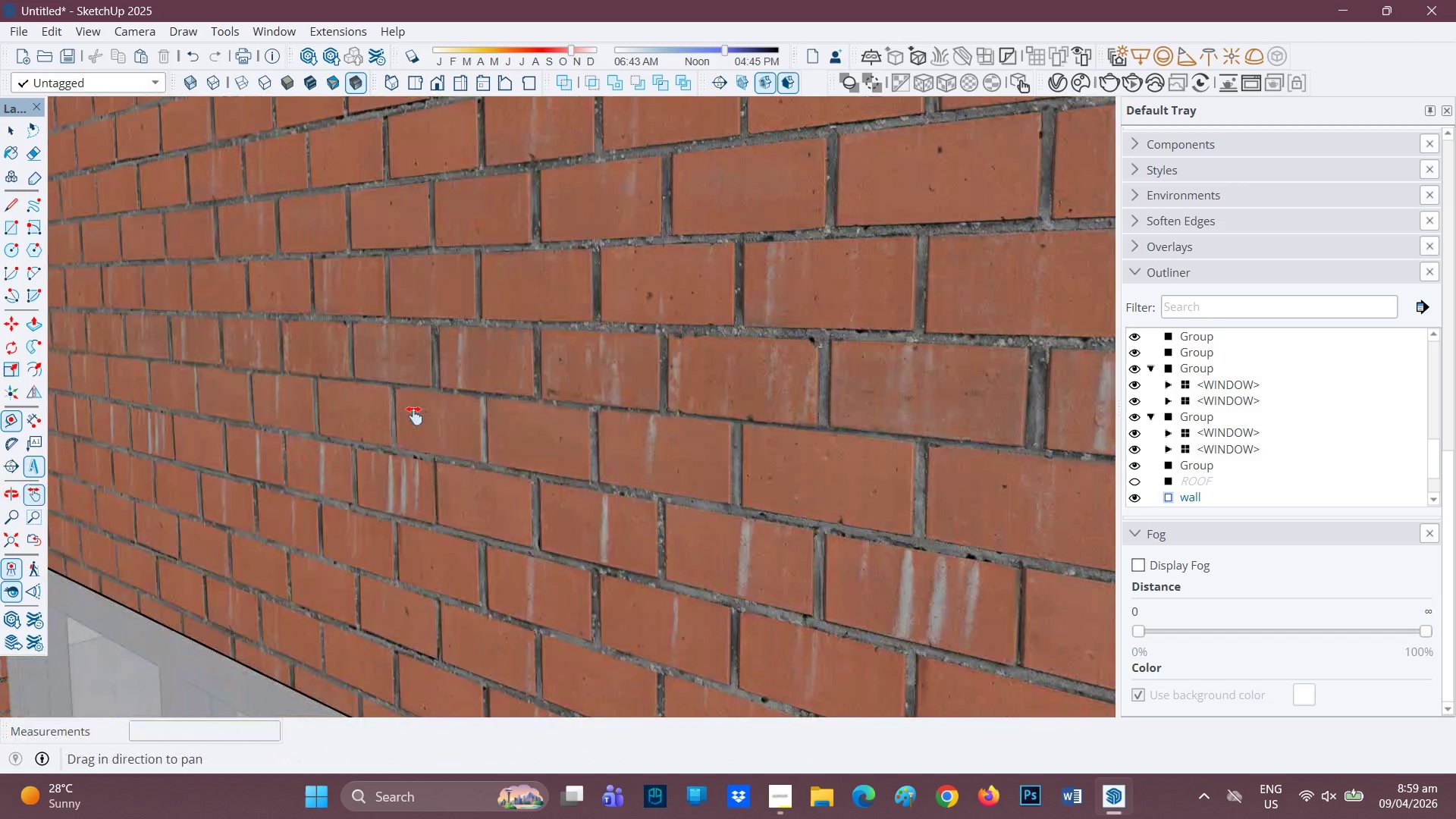 
left_click_drag(start_coordinate=[244, 474], to_coordinate=[507, 418])
 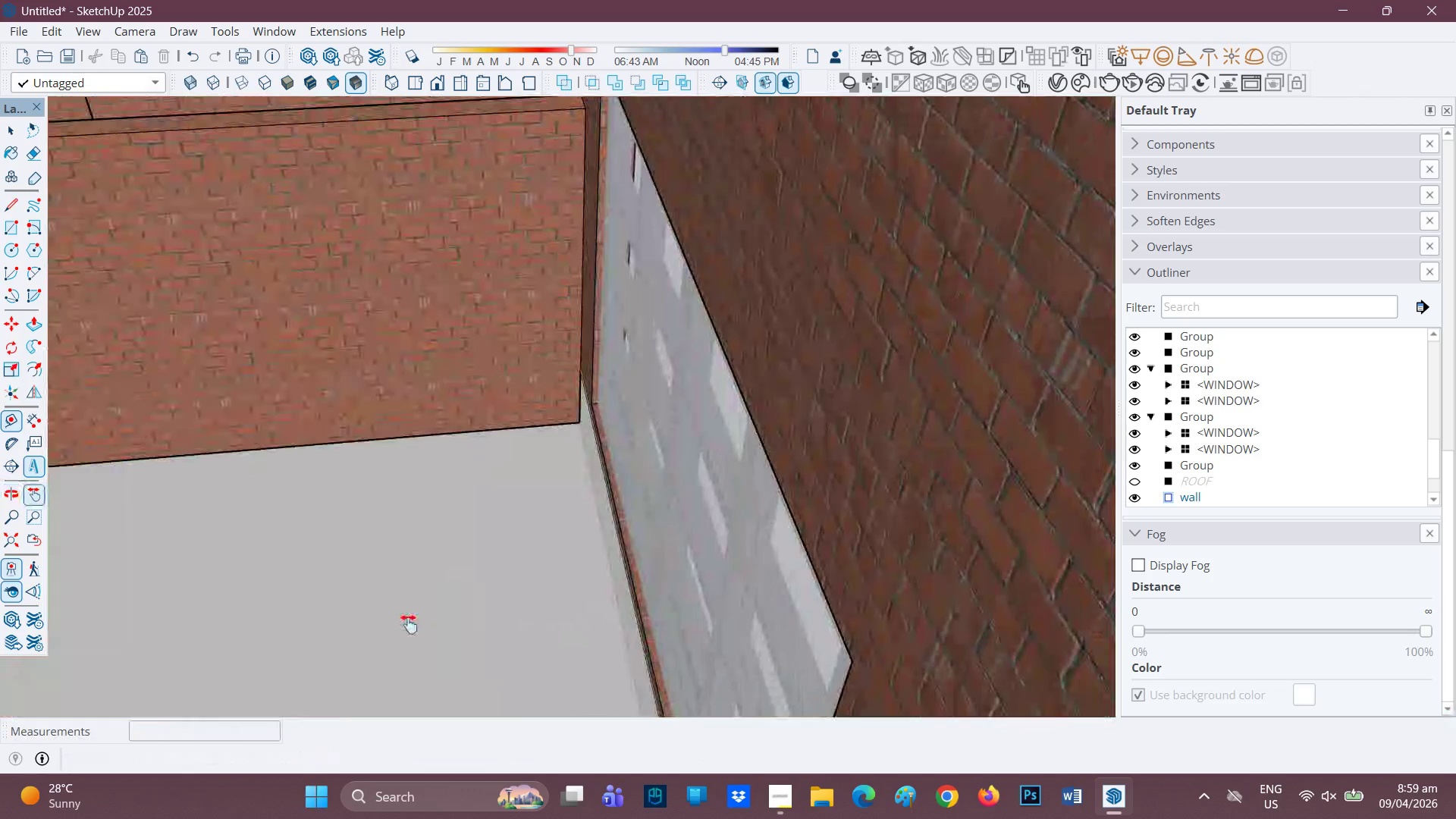 
key(H)
 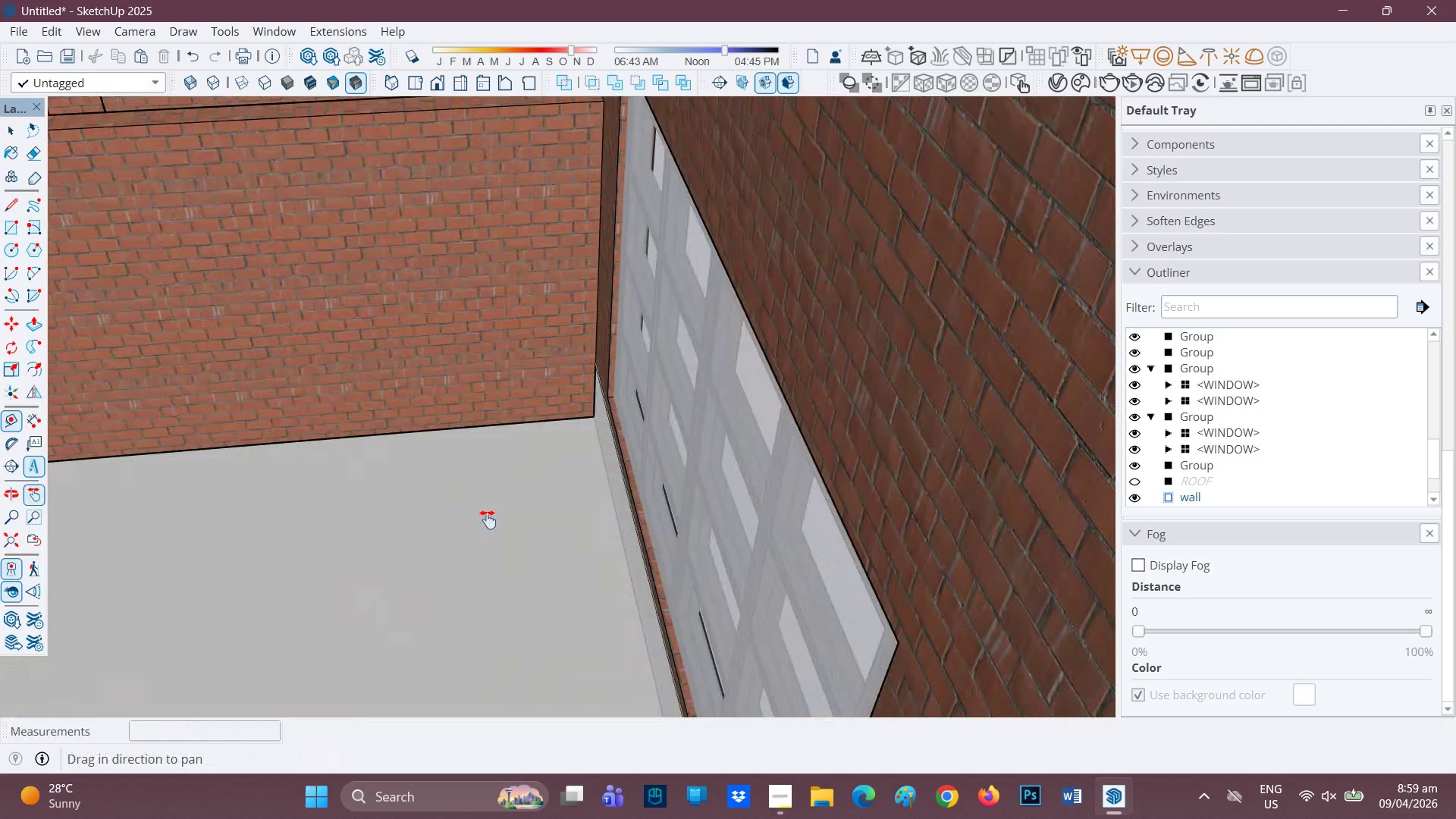 
left_click_drag(start_coordinate=[212, 567], to_coordinate=[501, 595])
 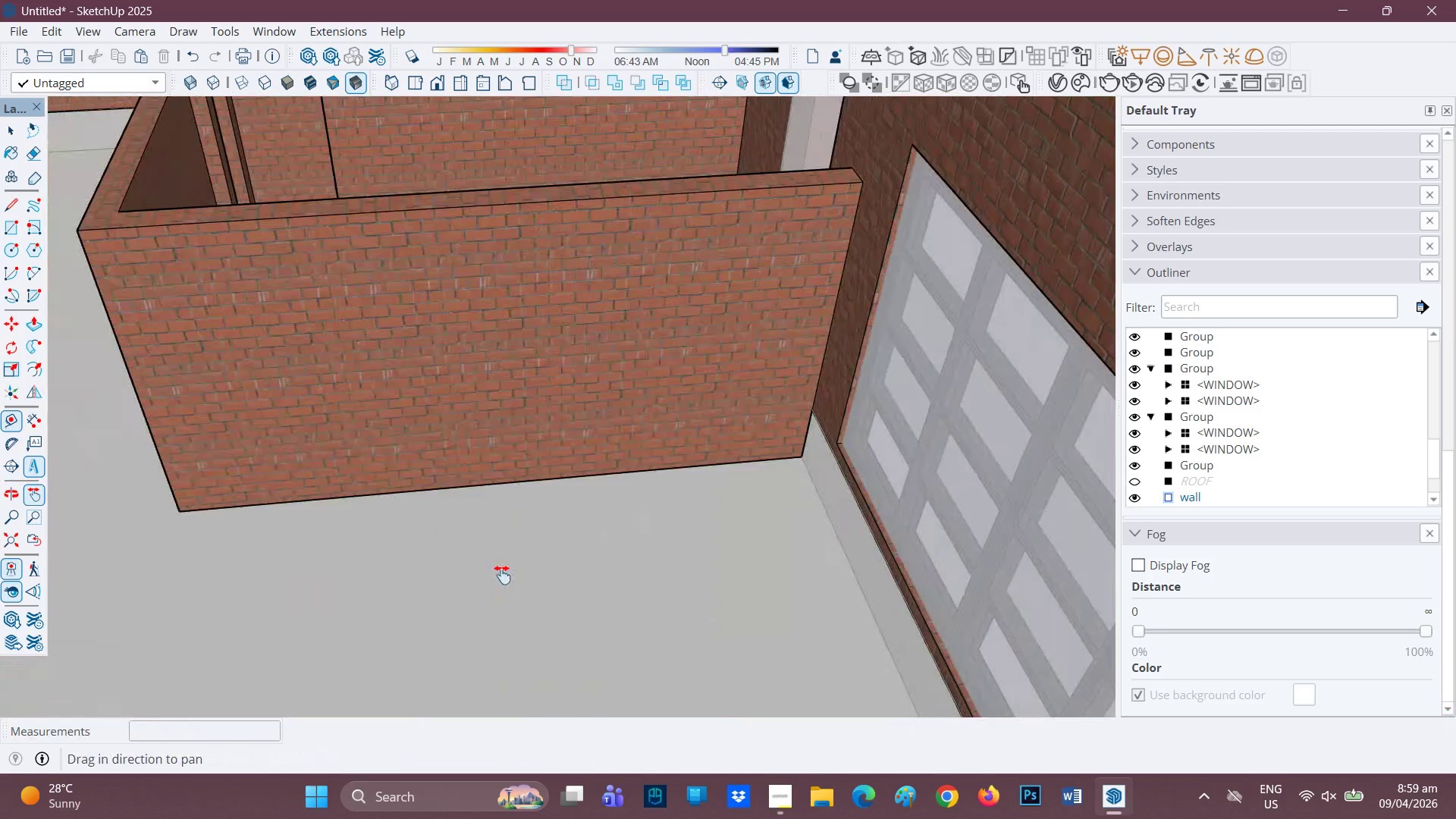 
scroll: coordinate [386, 541], scroll_direction: down, amount: 15.0
 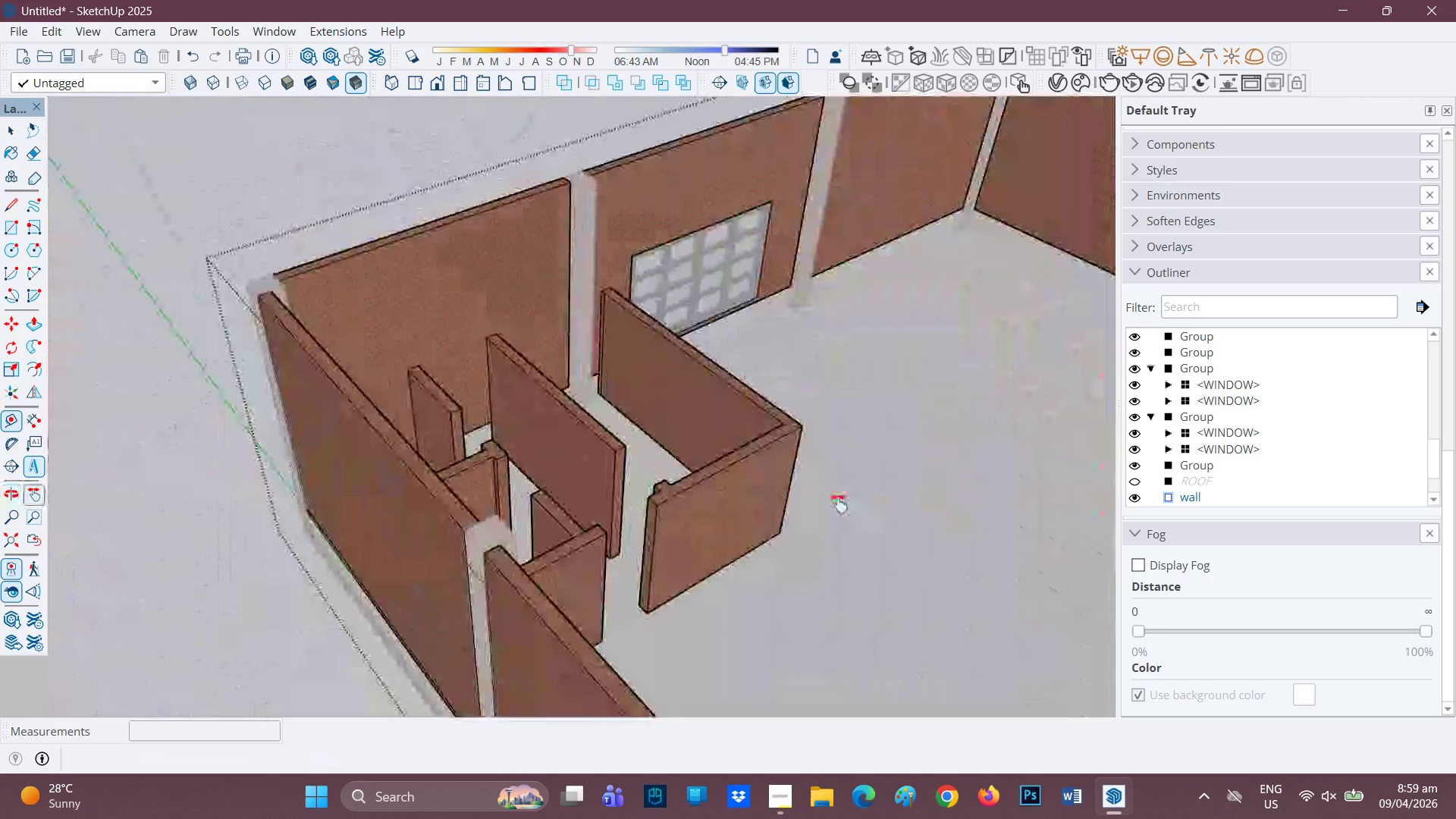 
key(H)
 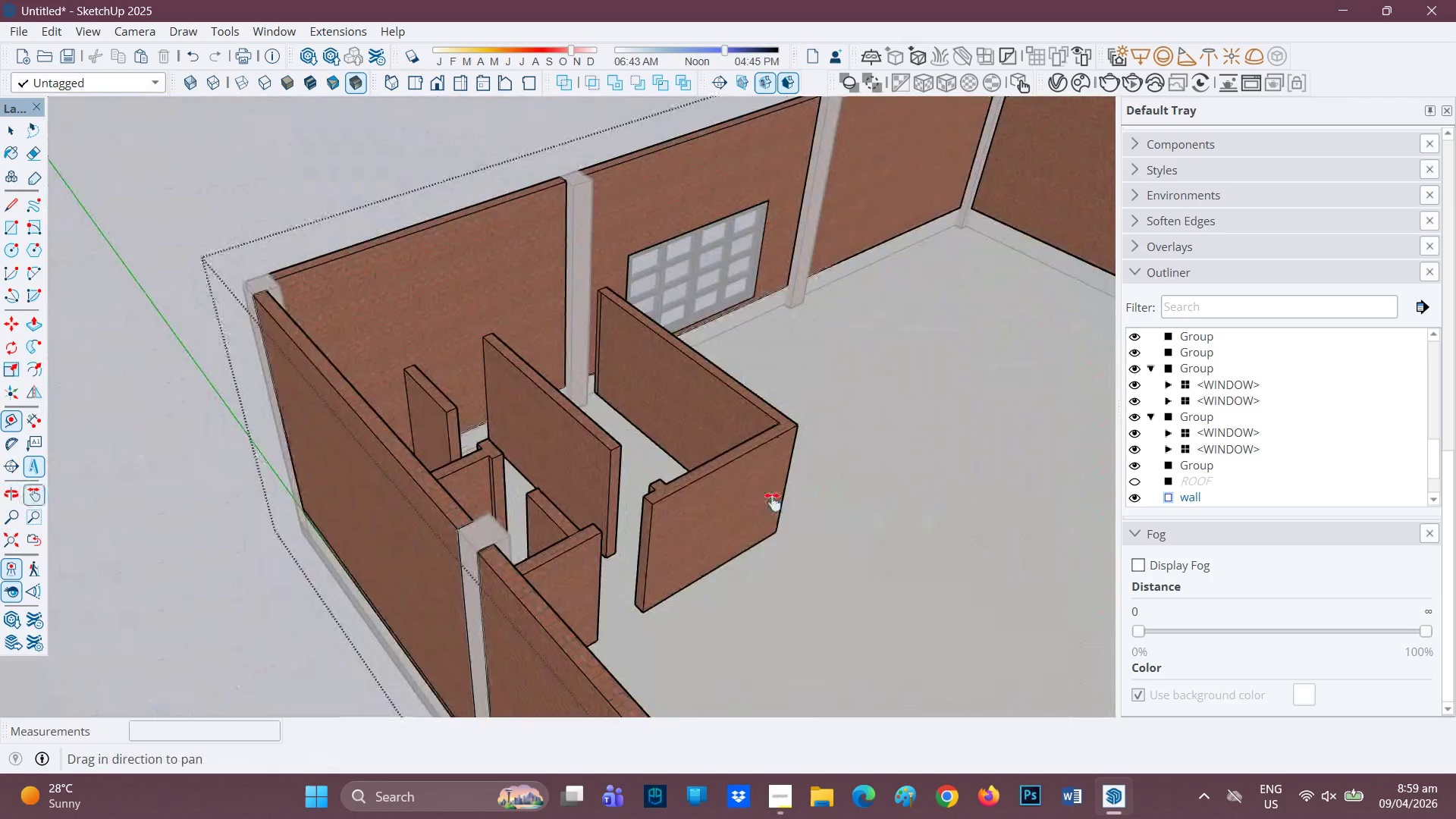 
left_click_drag(start_coordinate=[832, 497], to_coordinate=[176, 640])
 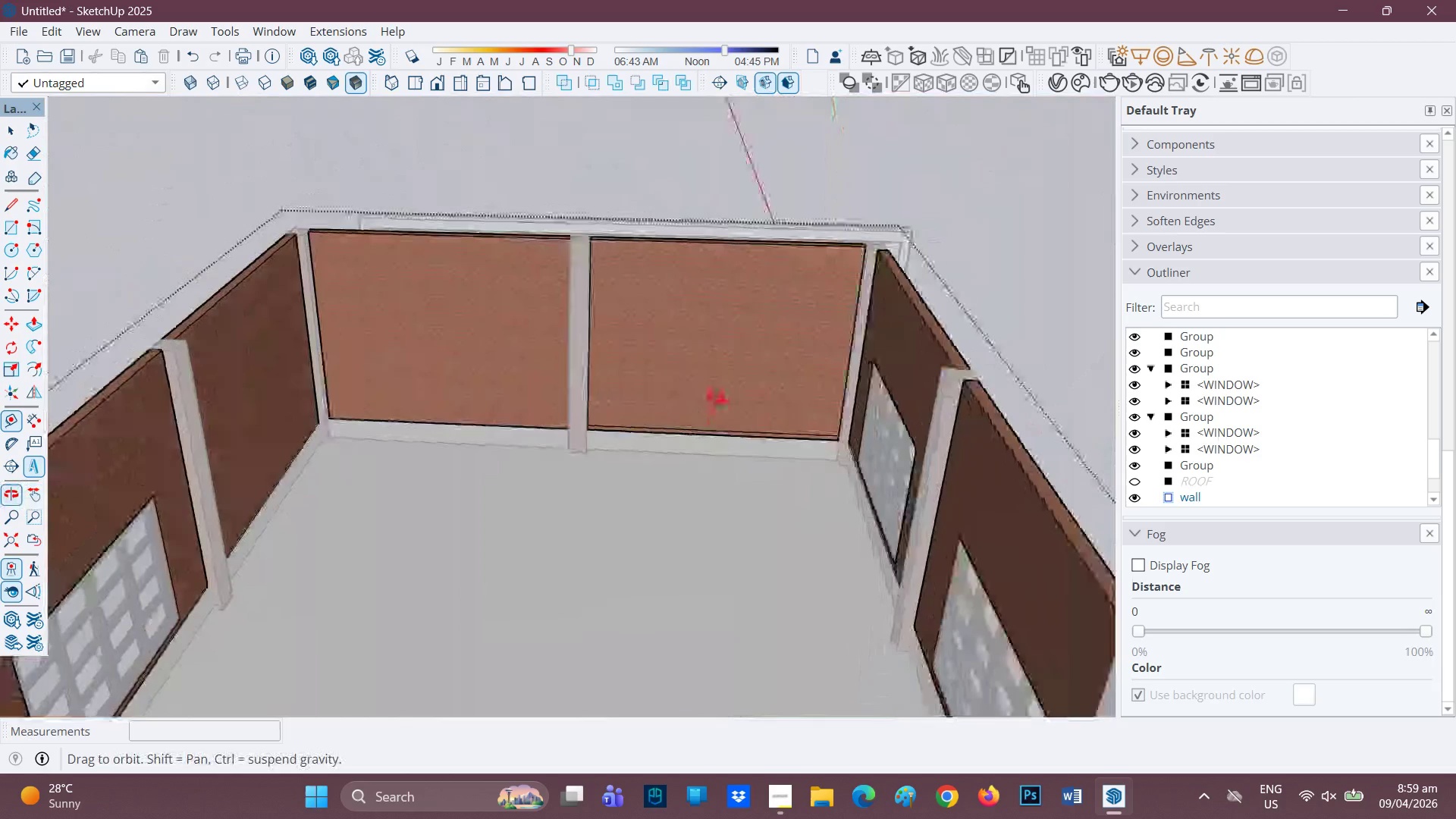 
scroll: coordinate [500, 412], scroll_direction: up, amount: 8.0
 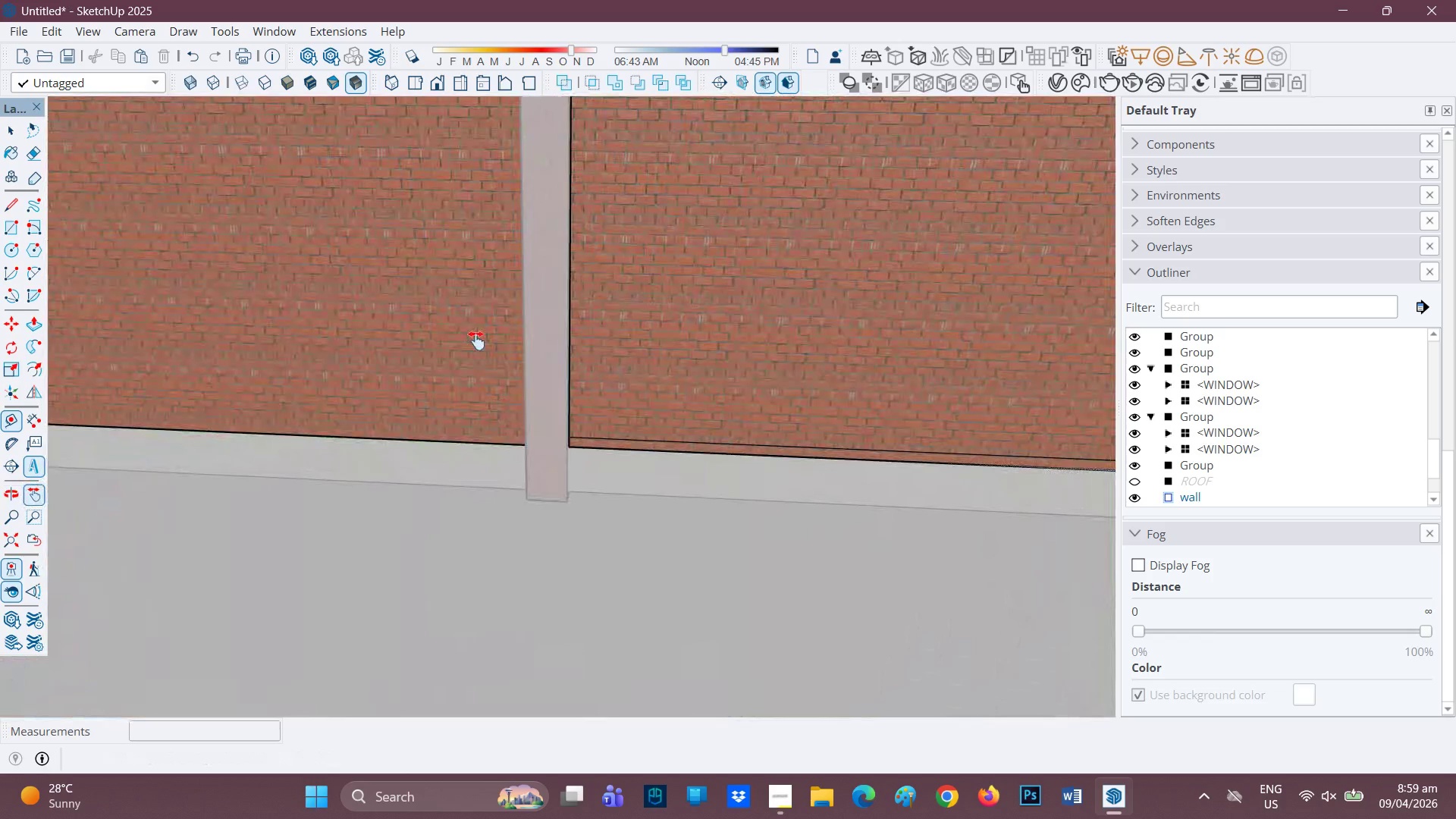 
key(H)
 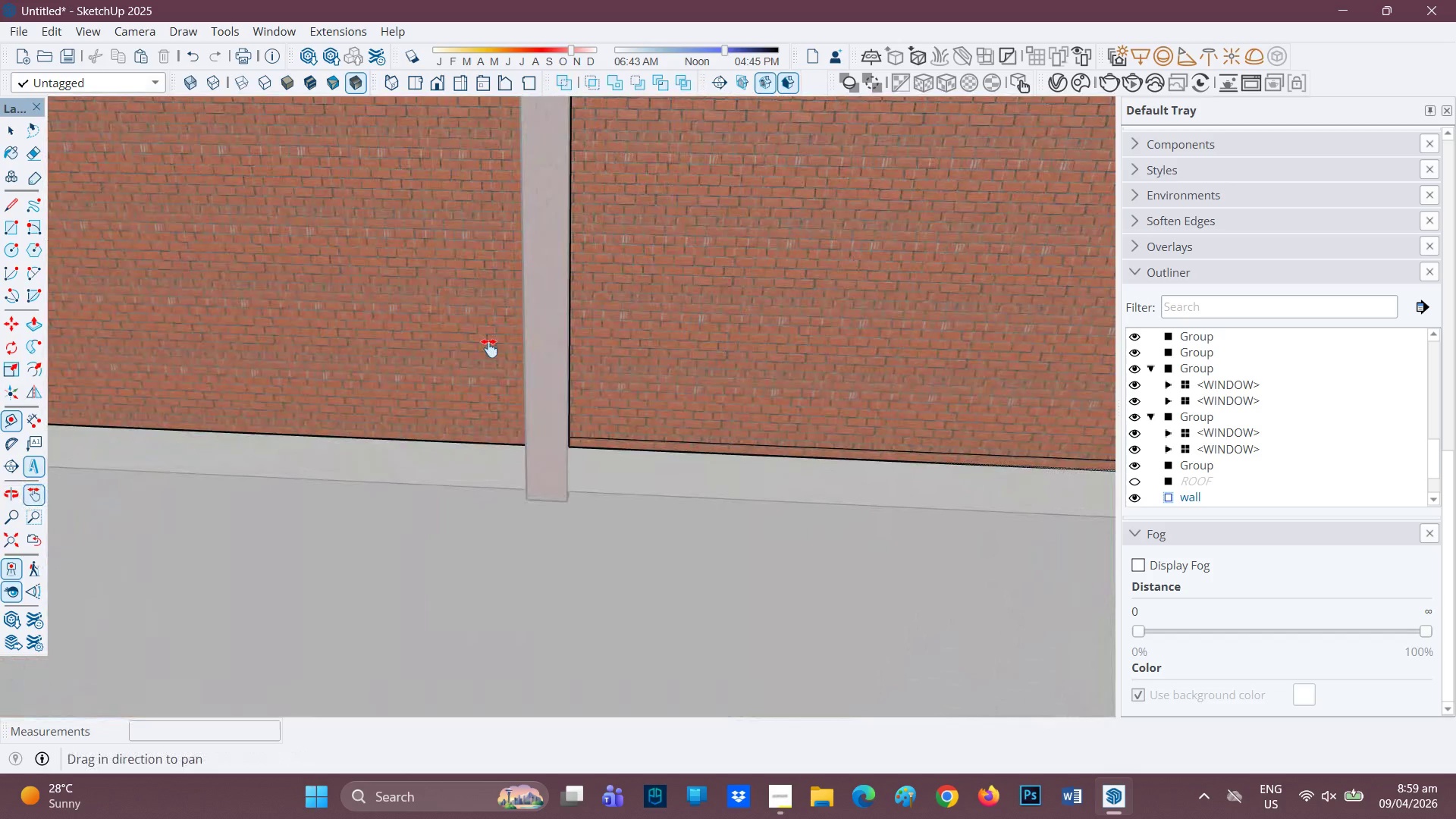 
left_click_drag(start_coordinate=[477, 336], to_coordinate=[696, 485])
 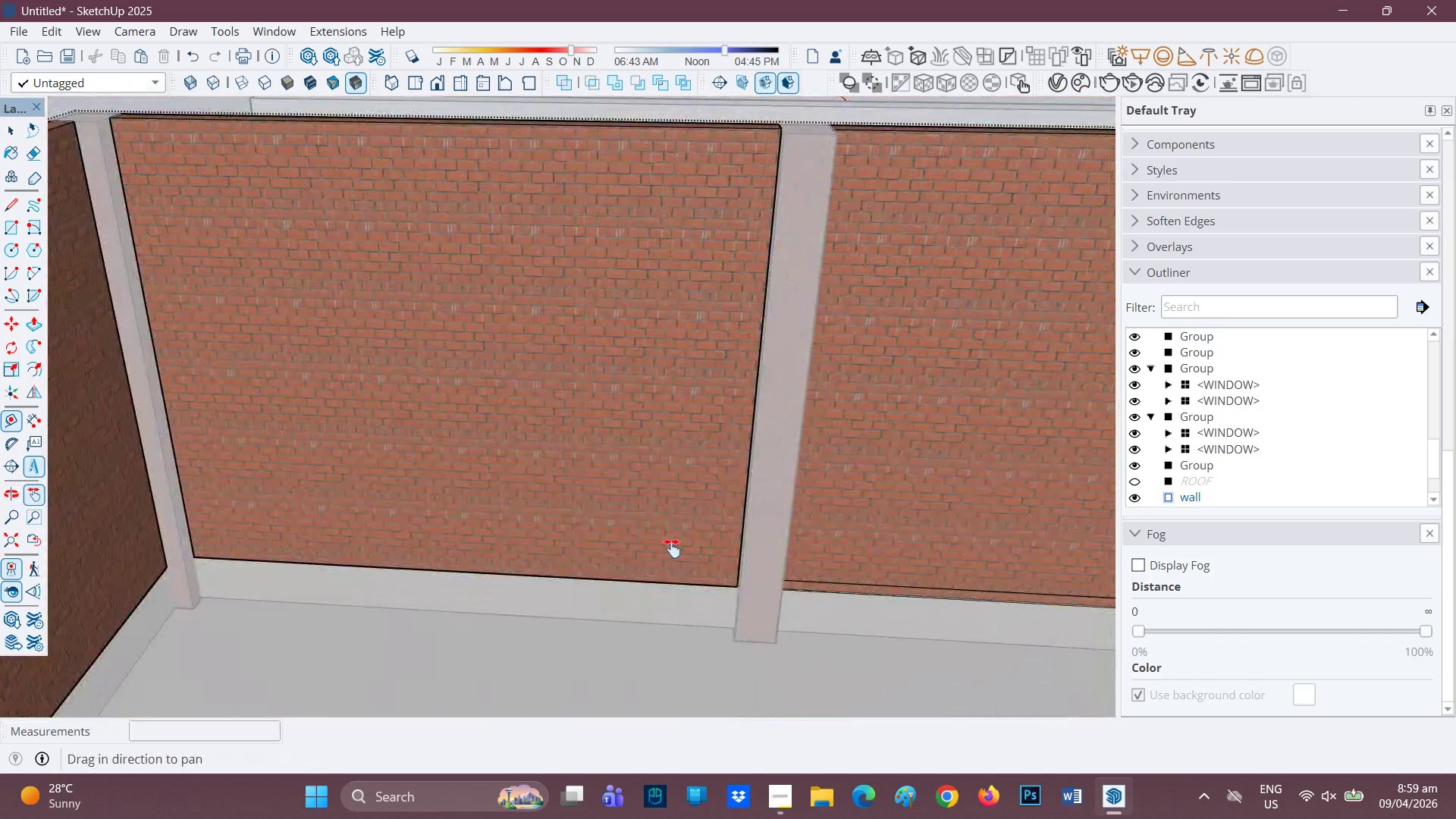 
scroll: coordinate [673, 551], scroll_direction: up, amount: 2.0
 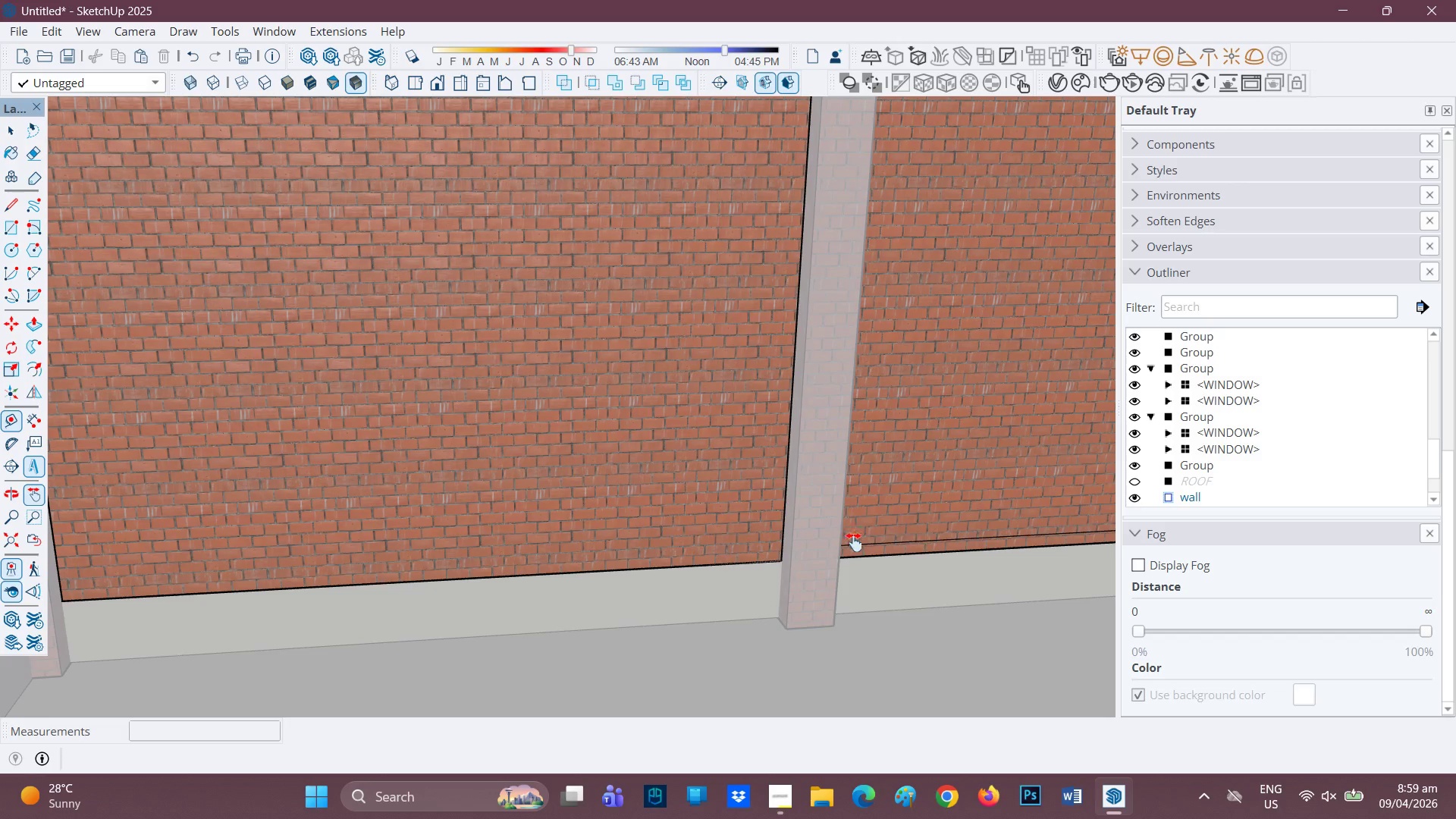 
key(L)
 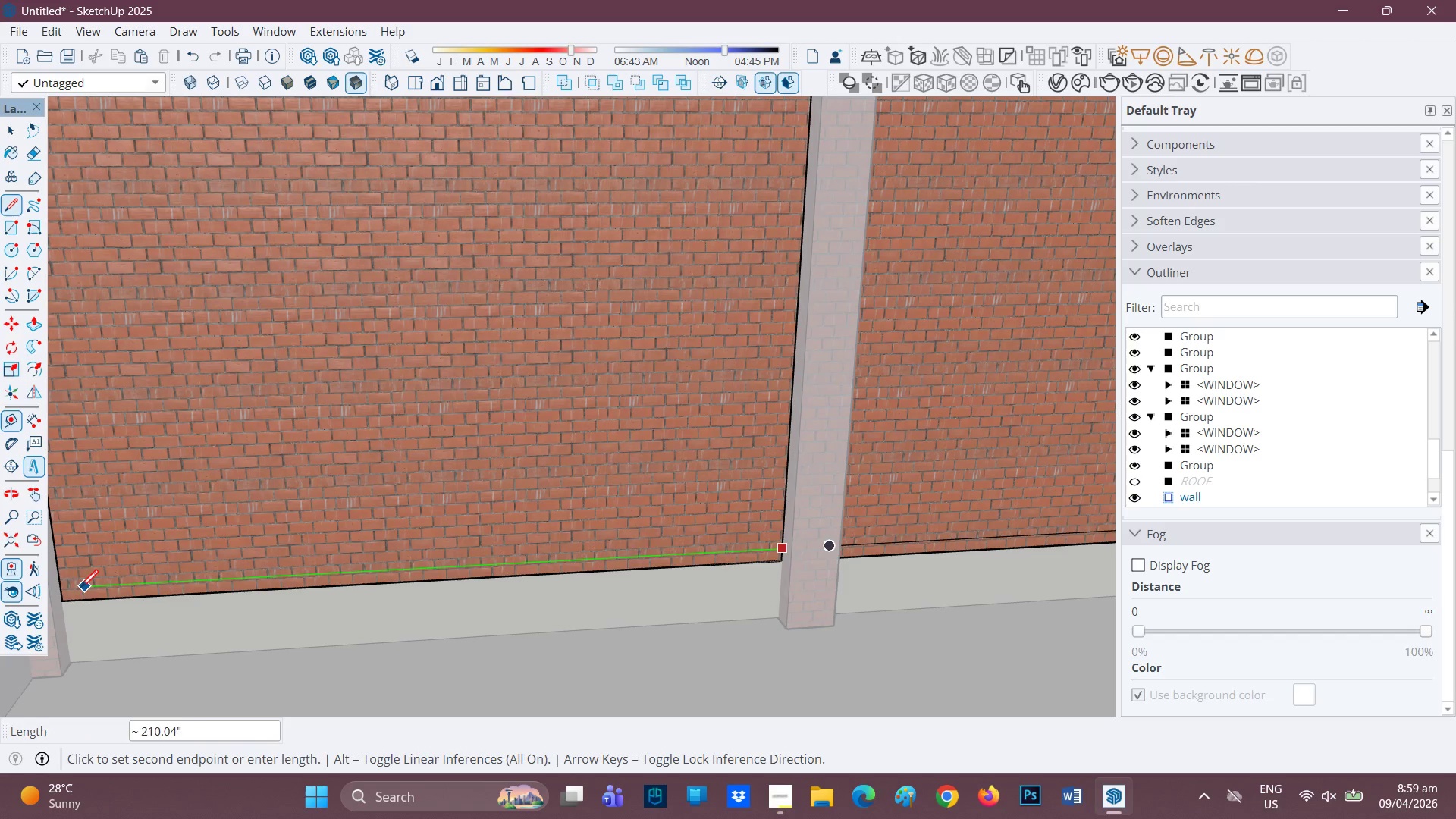 
left_click([63, 592])
 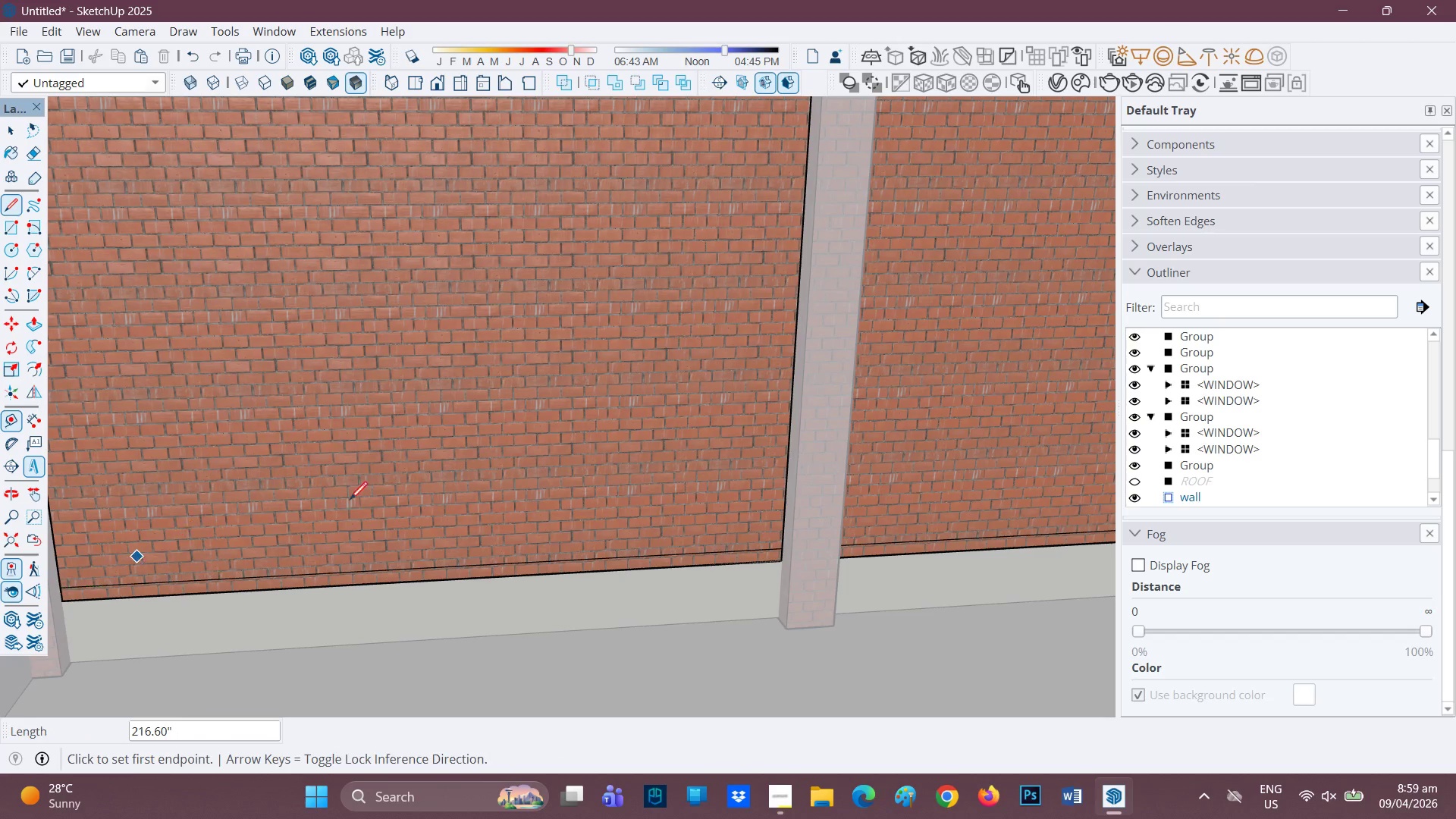 
key(Space)
 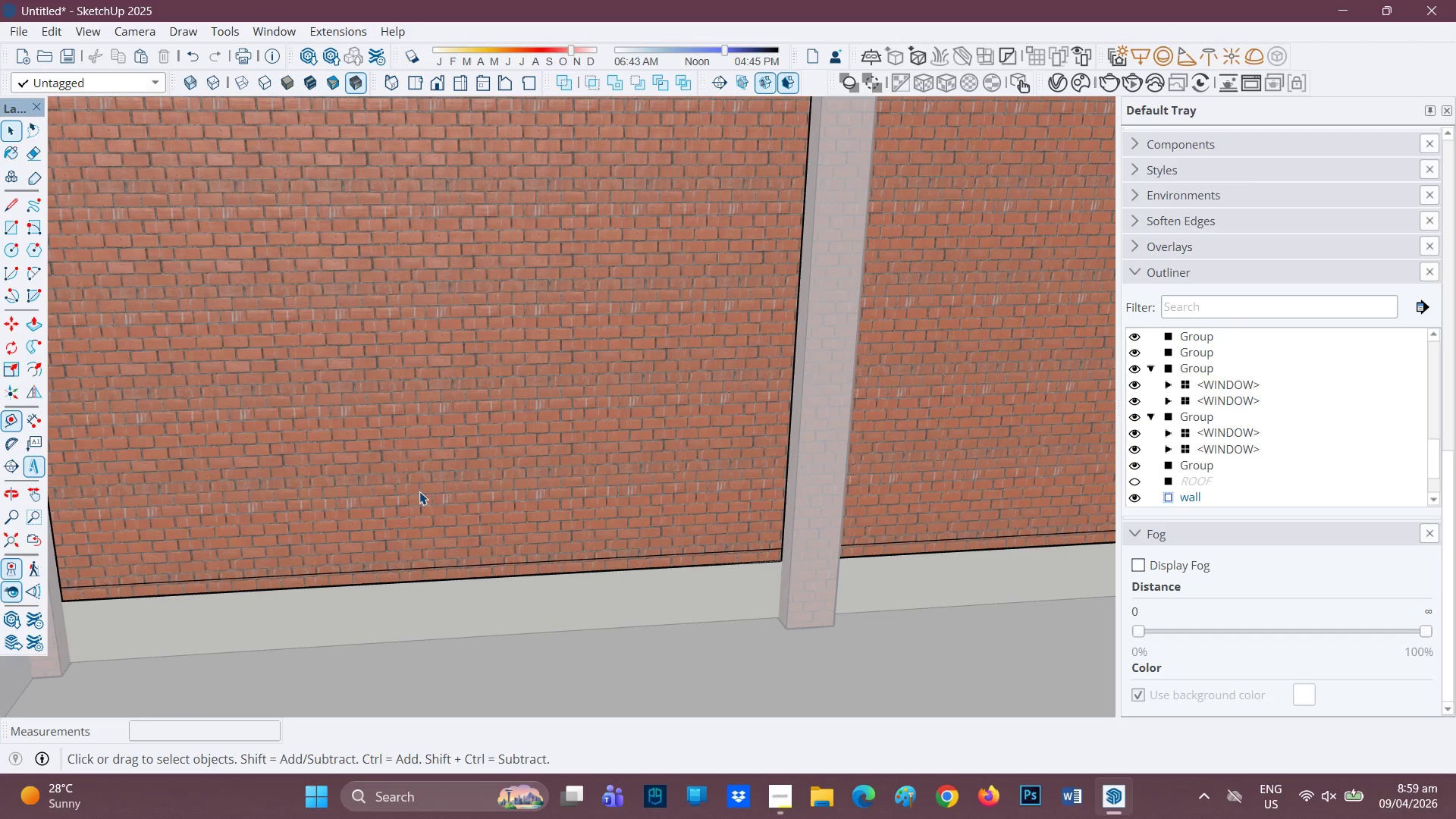 
left_click([419, 491])
 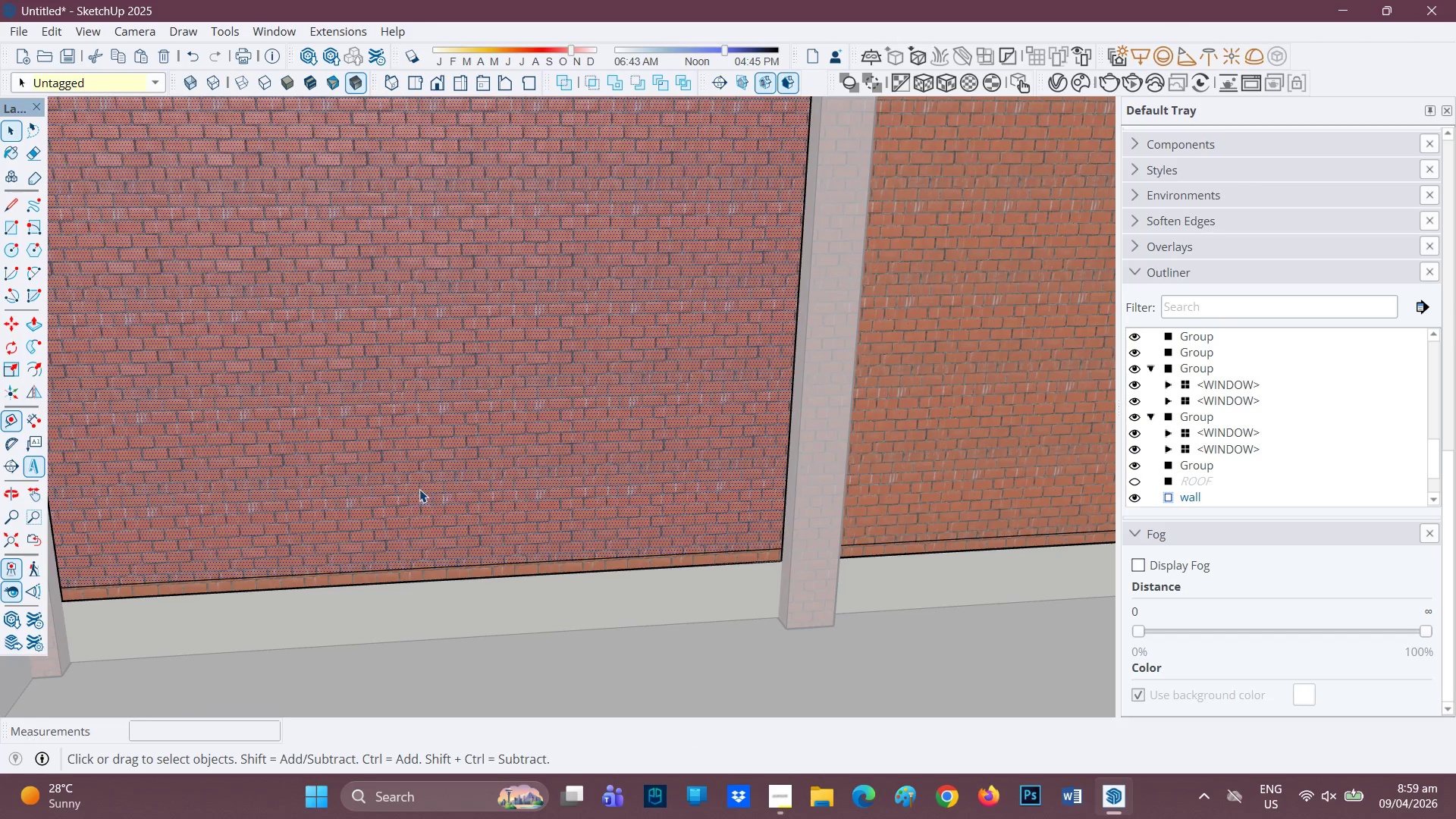 
scroll: coordinate [419, 489], scroll_direction: down, amount: 3.0
 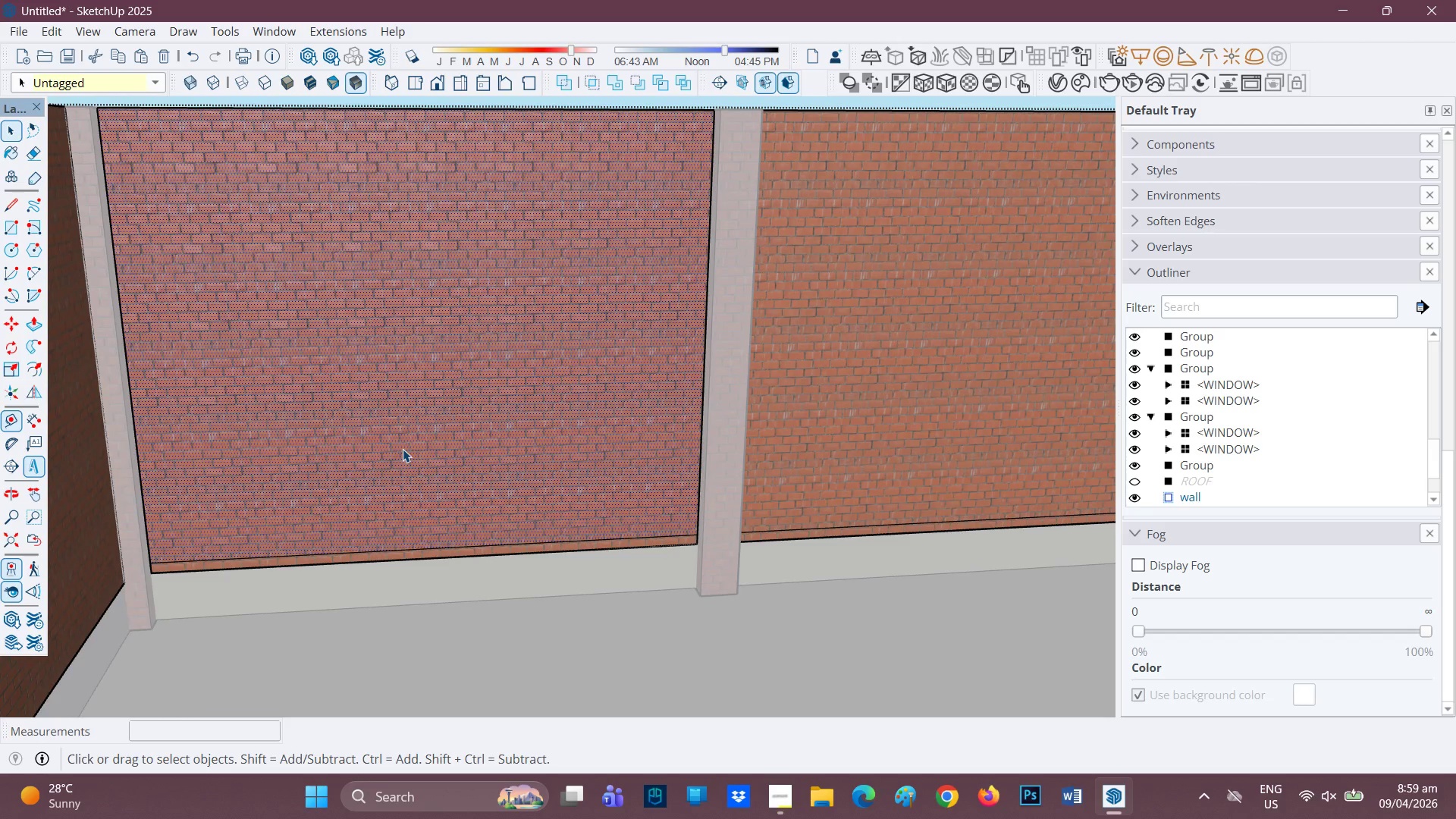 
key(F)
 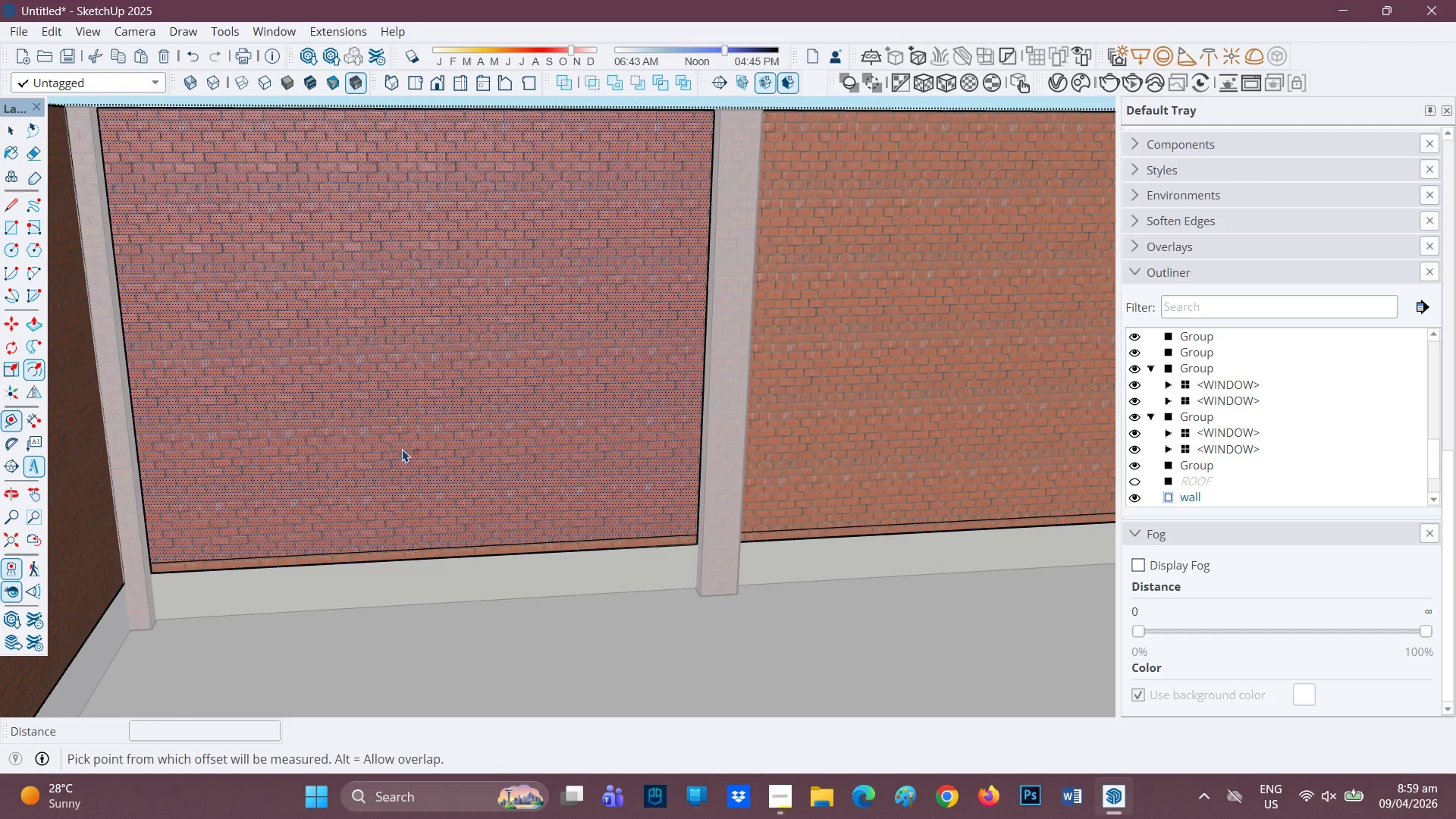 
key(Space)
 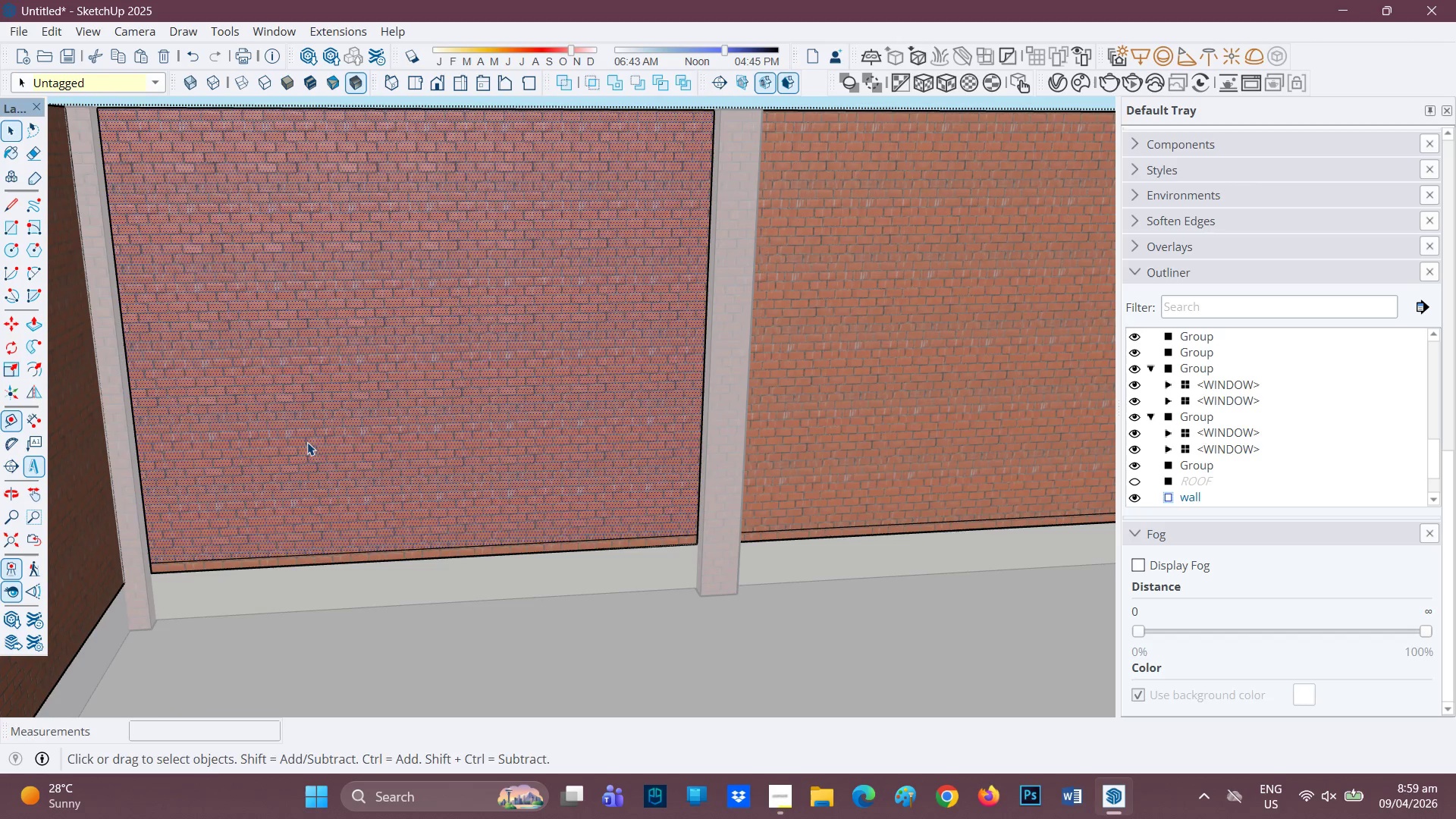 
key(R)
 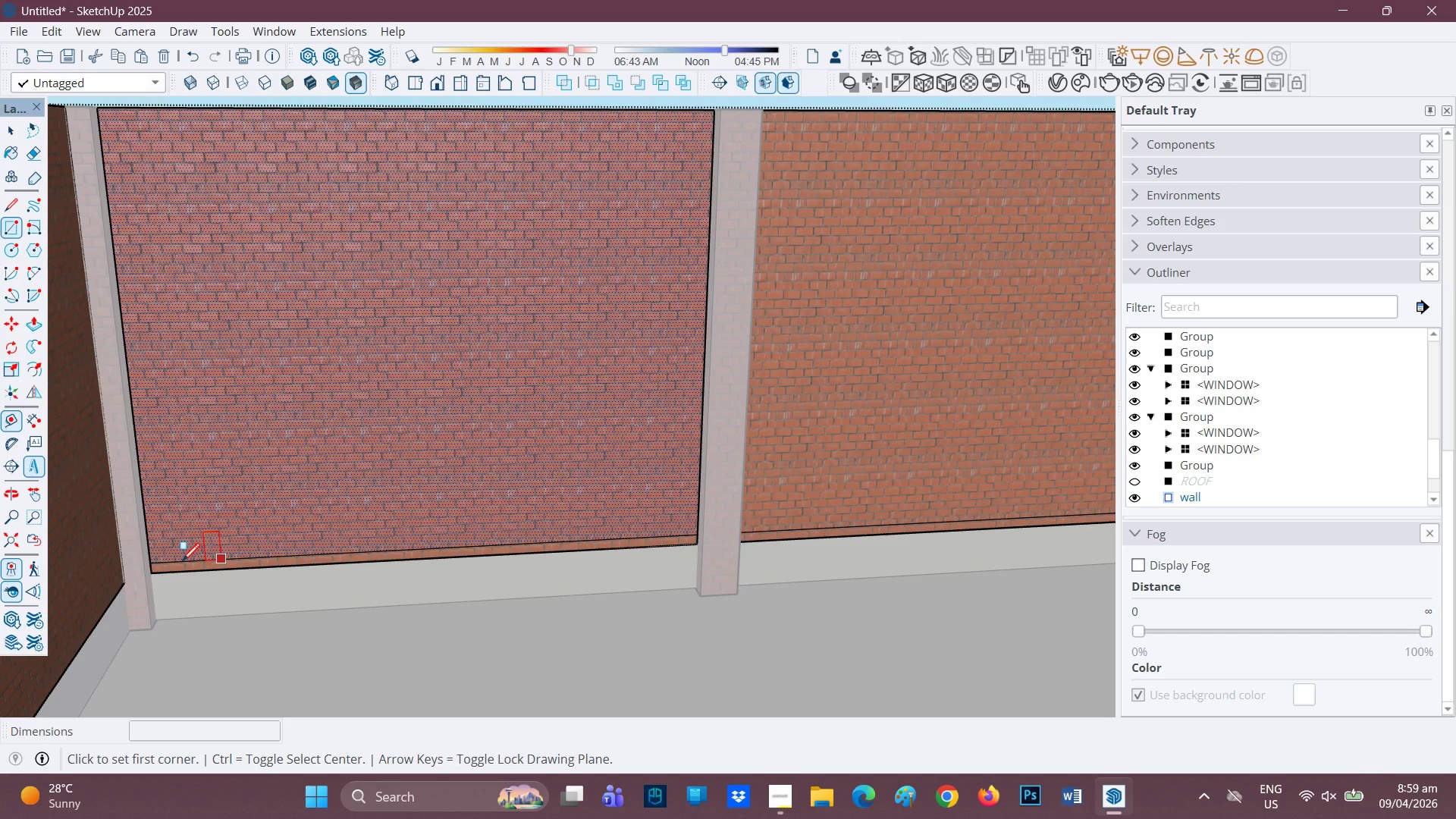 
mouse_move([172, 546])
 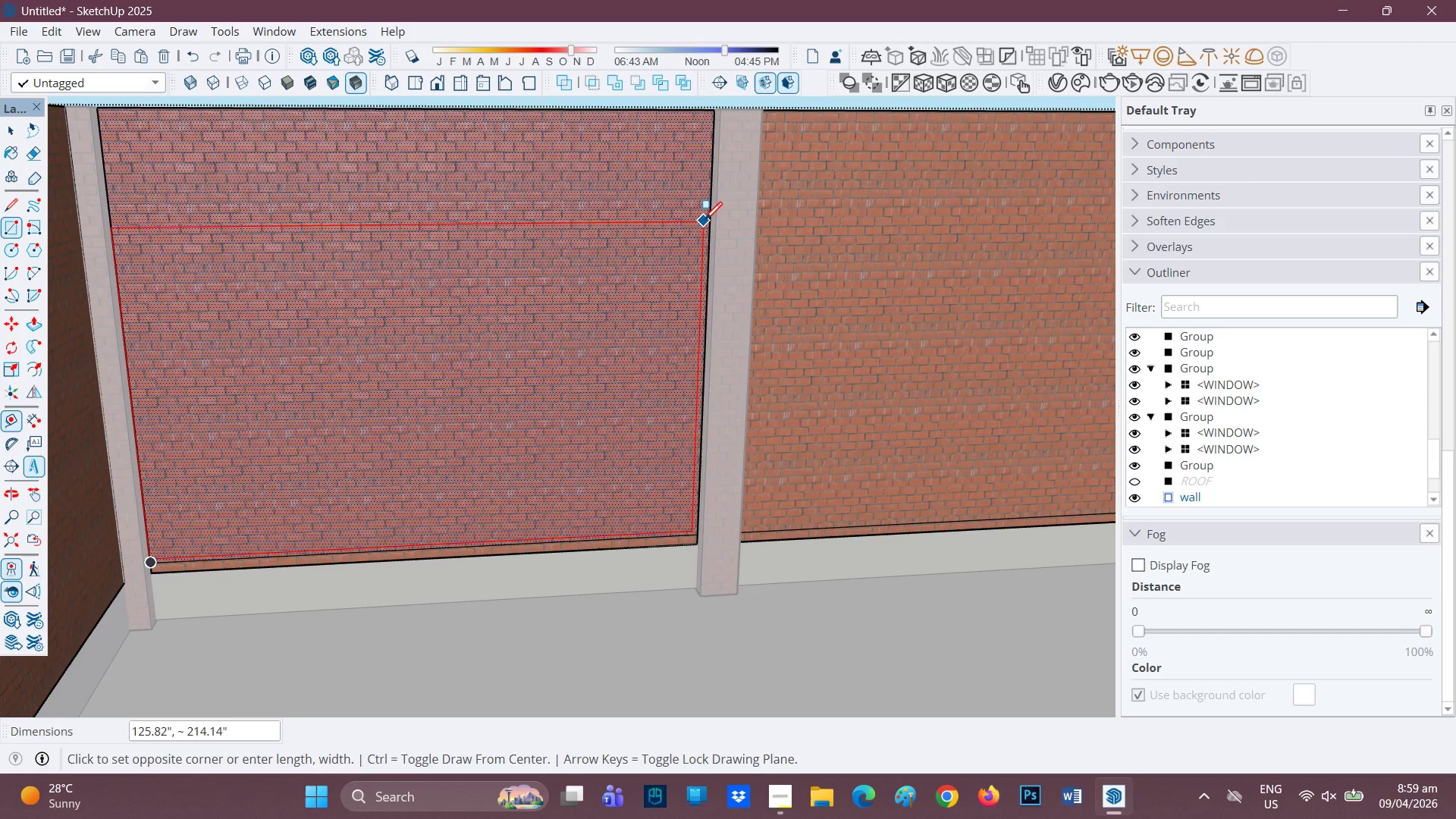 
left_click([708, 212])
 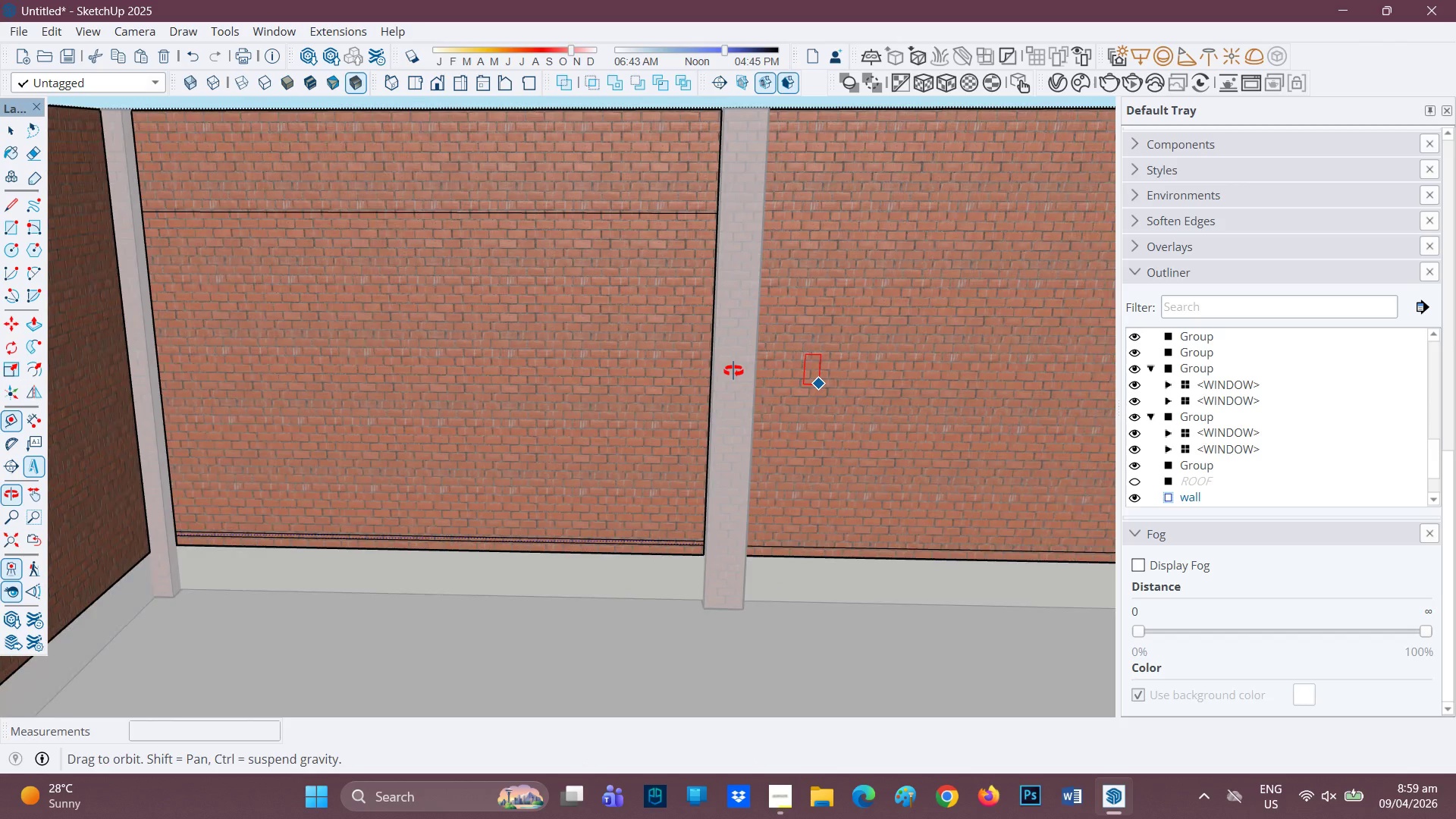 
scroll: coordinate [732, 371], scroll_direction: down, amount: 1.0
 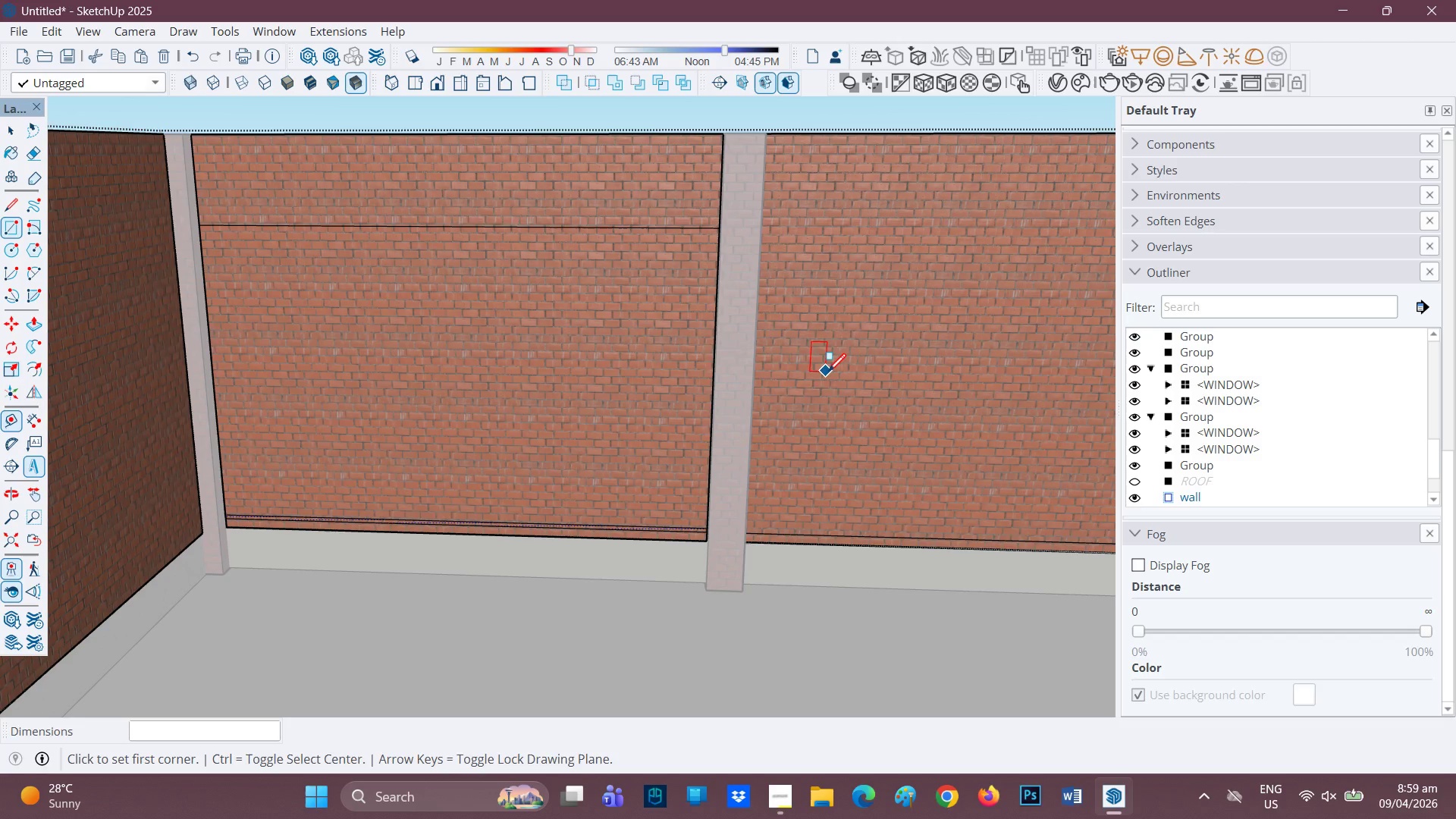 
type(HR)
 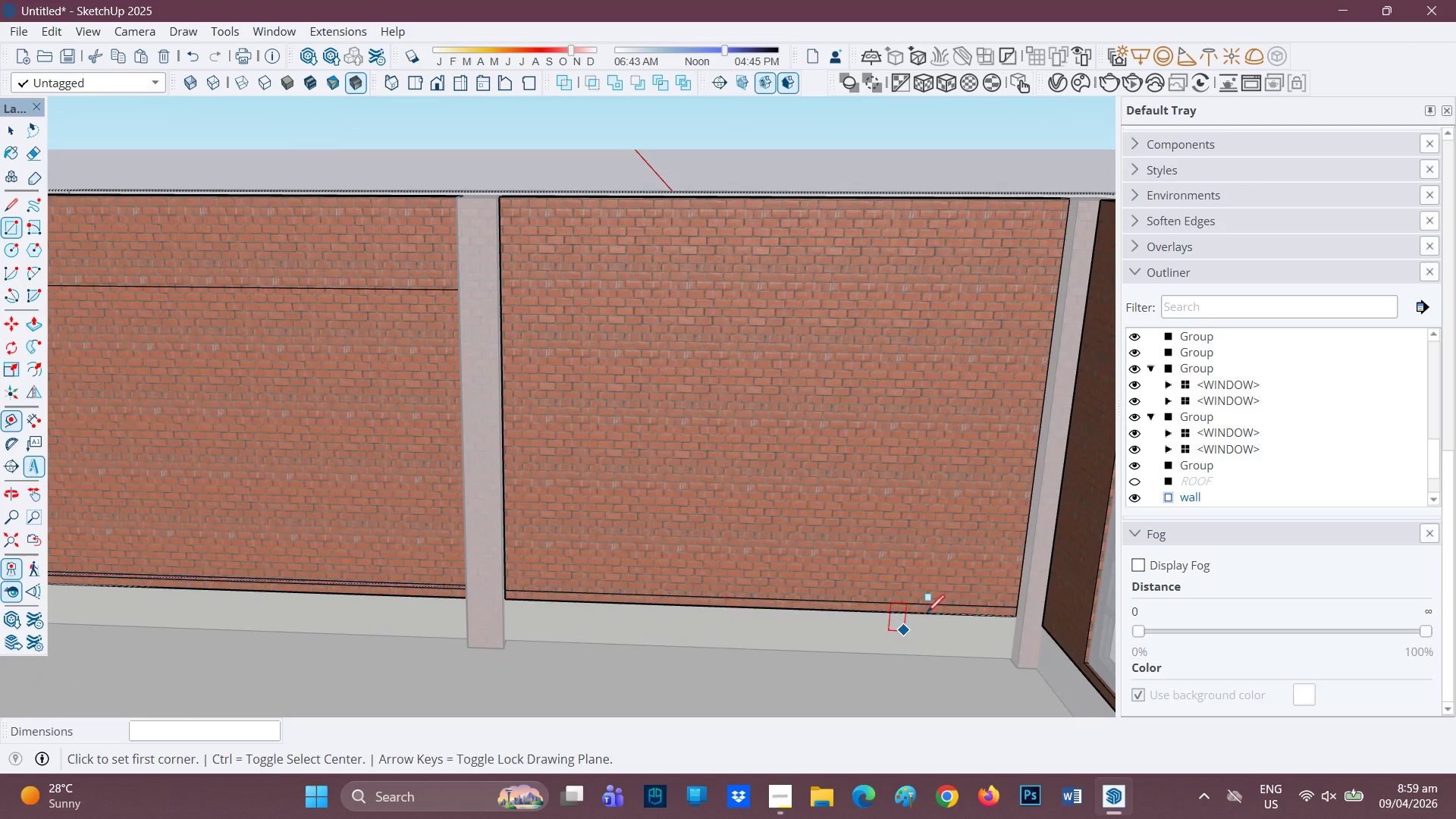 
left_click_drag(start_coordinate=[828, 372], to_coordinate=[579, 431])
 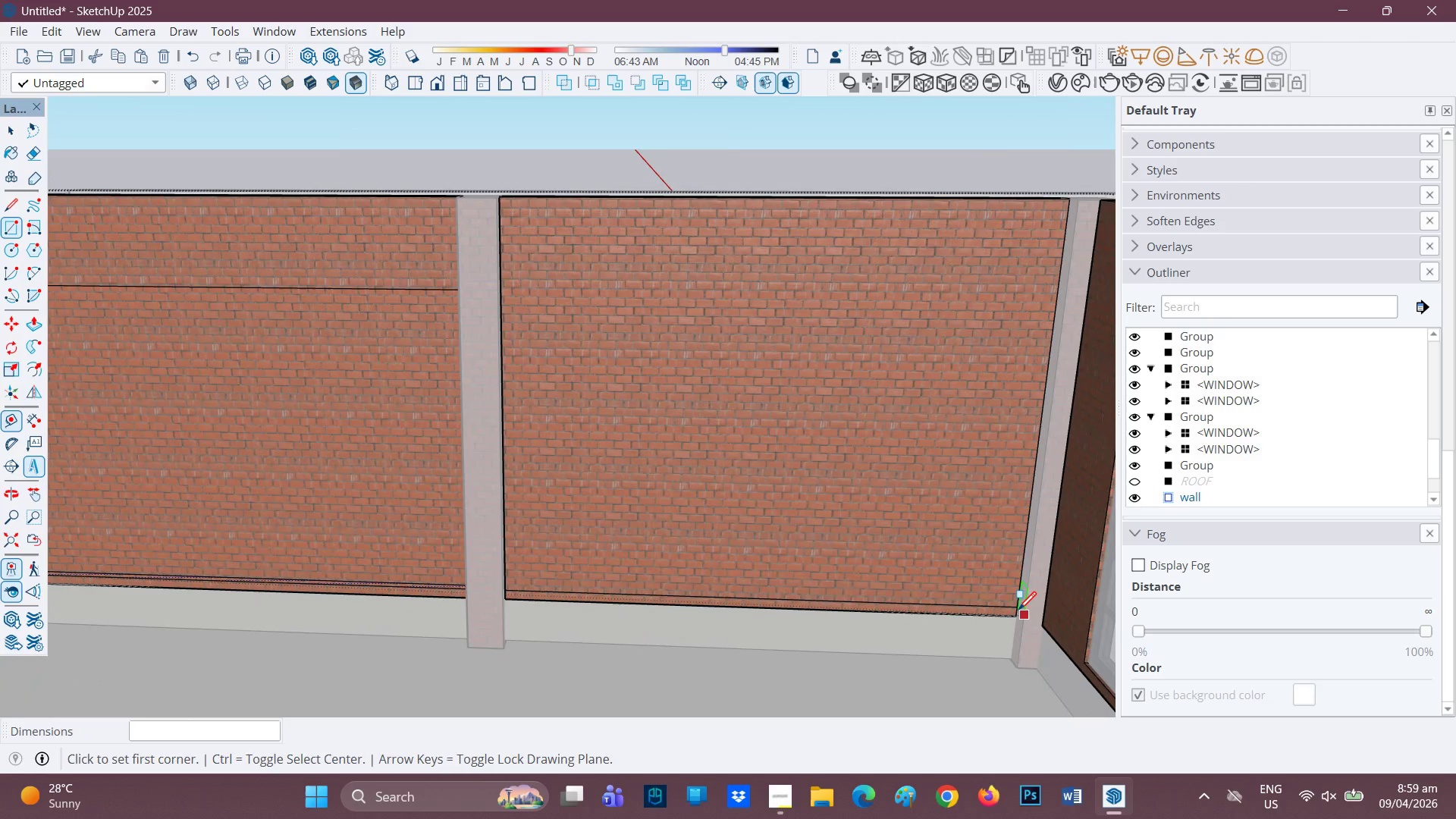 
left_click([1011, 603])
 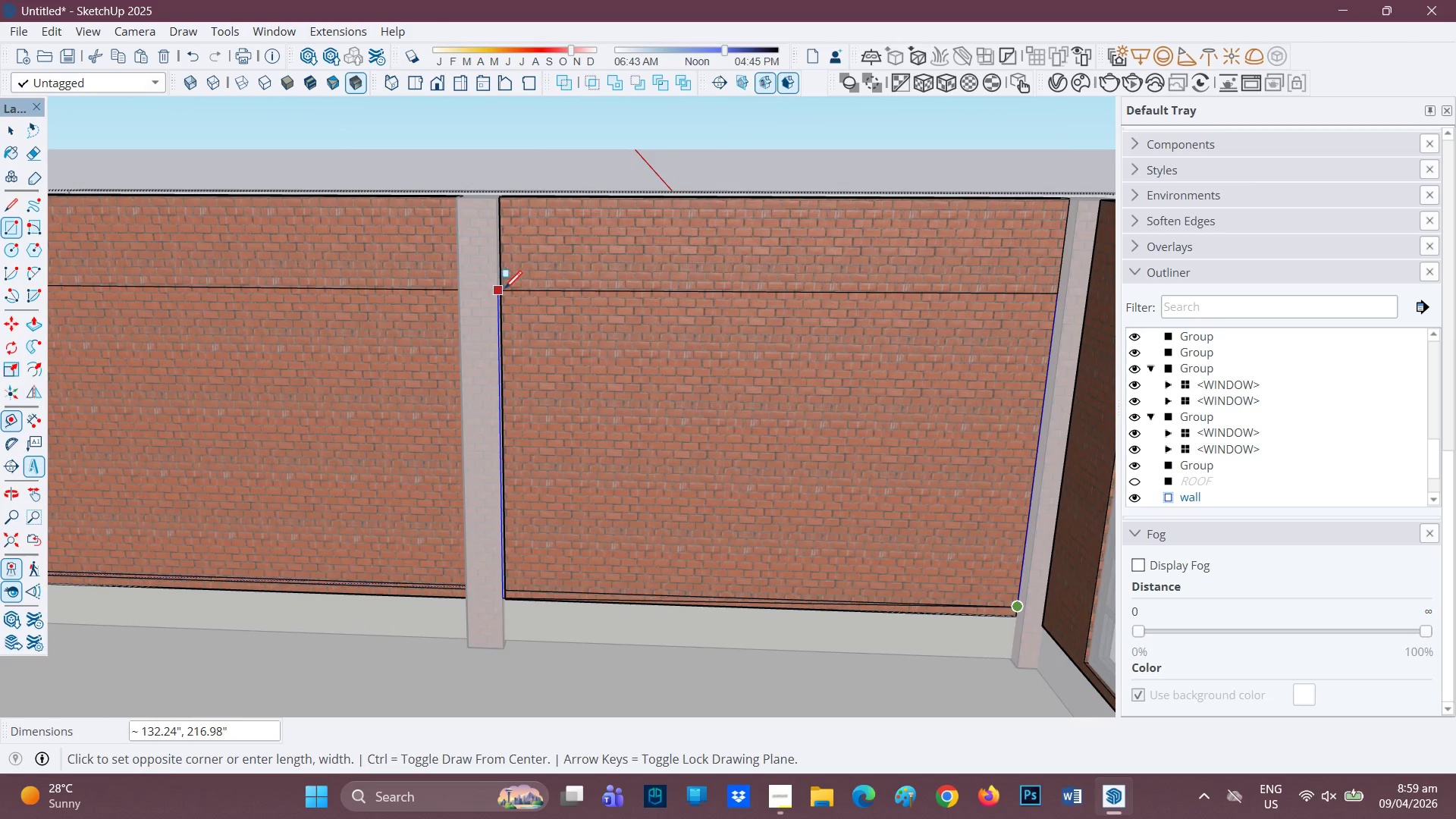 
wait(5.2)
 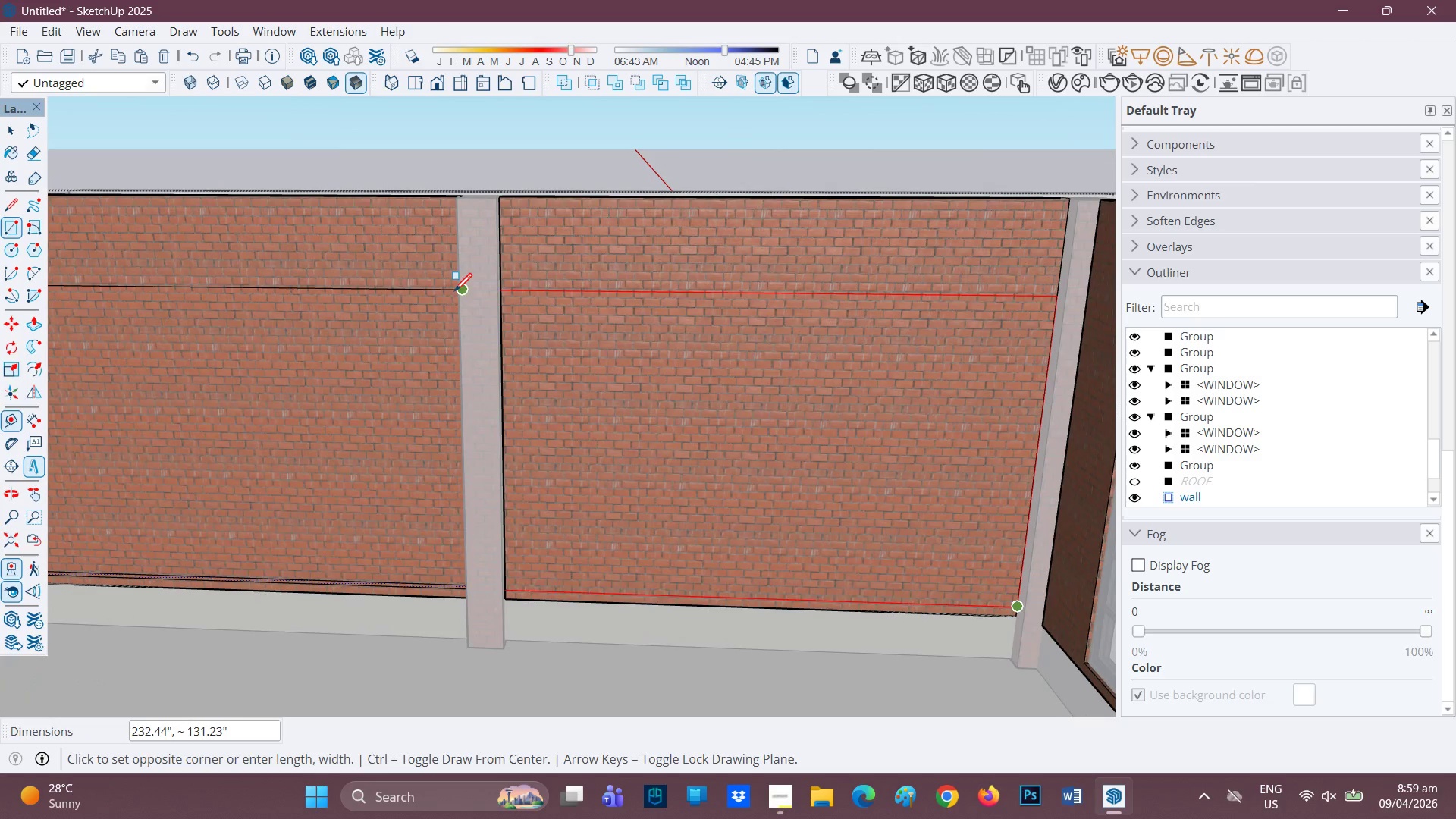 
mouse_move([496, 293])
 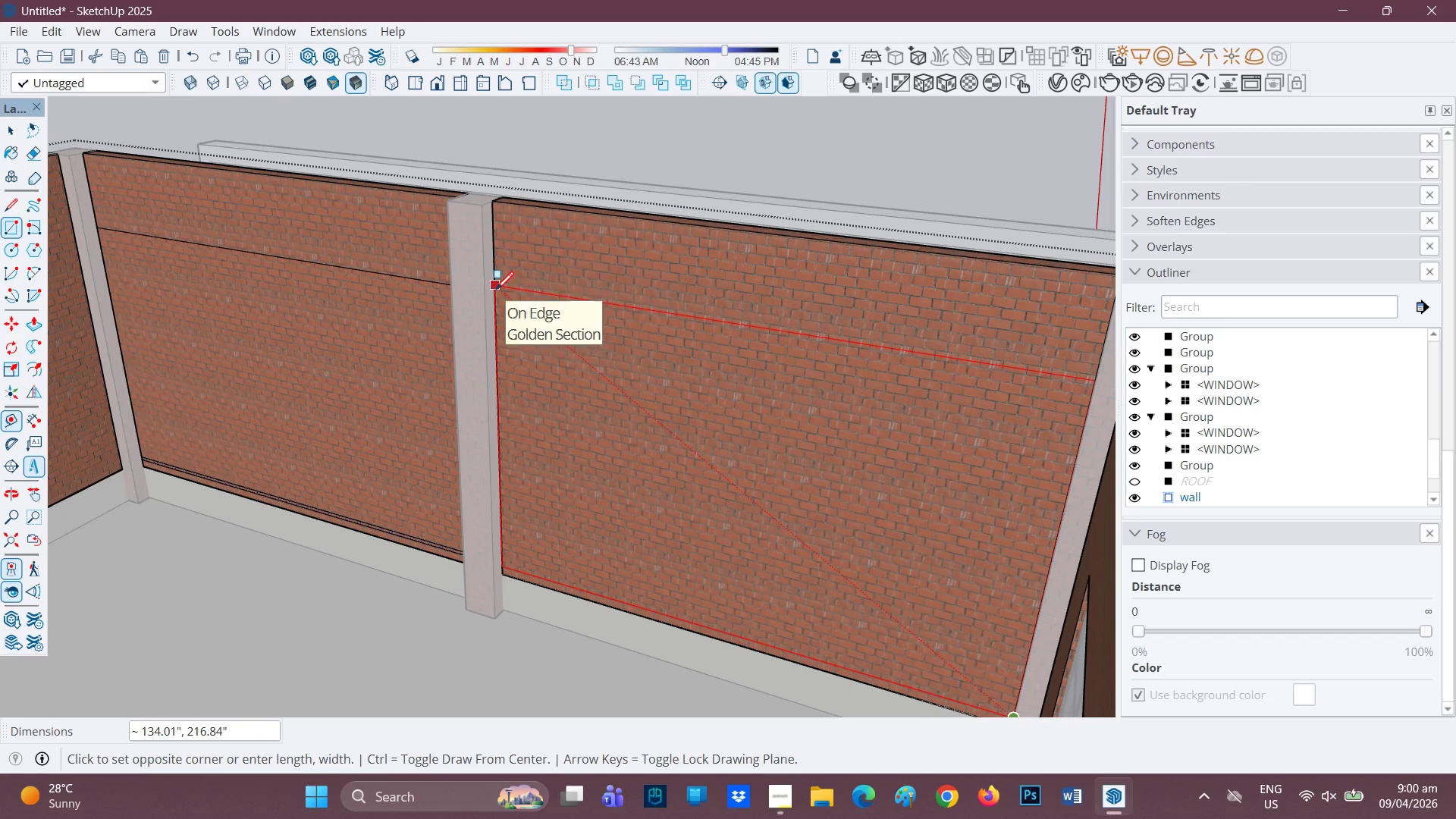 
left_click([496, 291])
 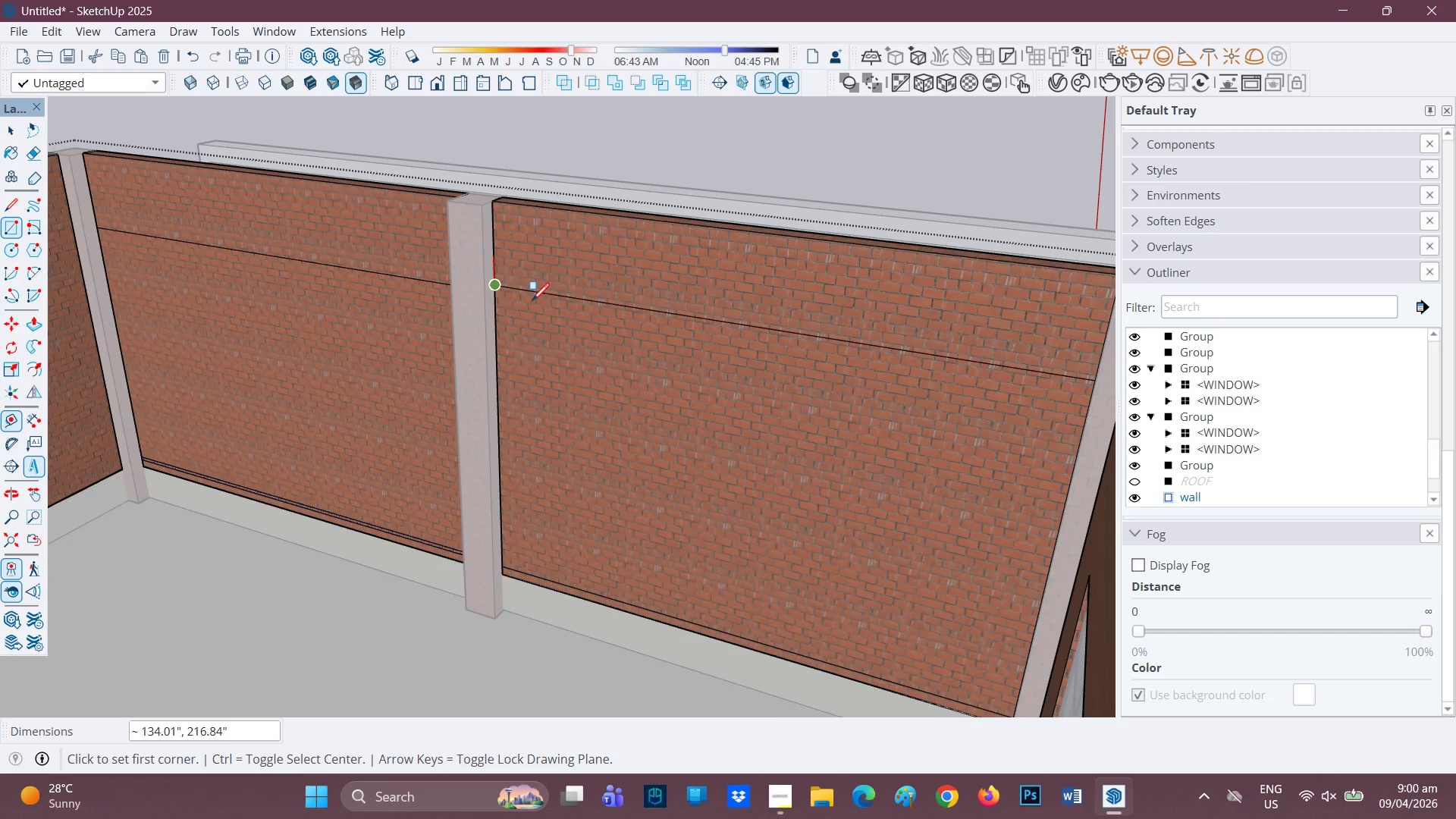 
scroll: coordinate [533, 306], scroll_direction: down, amount: 1.0
 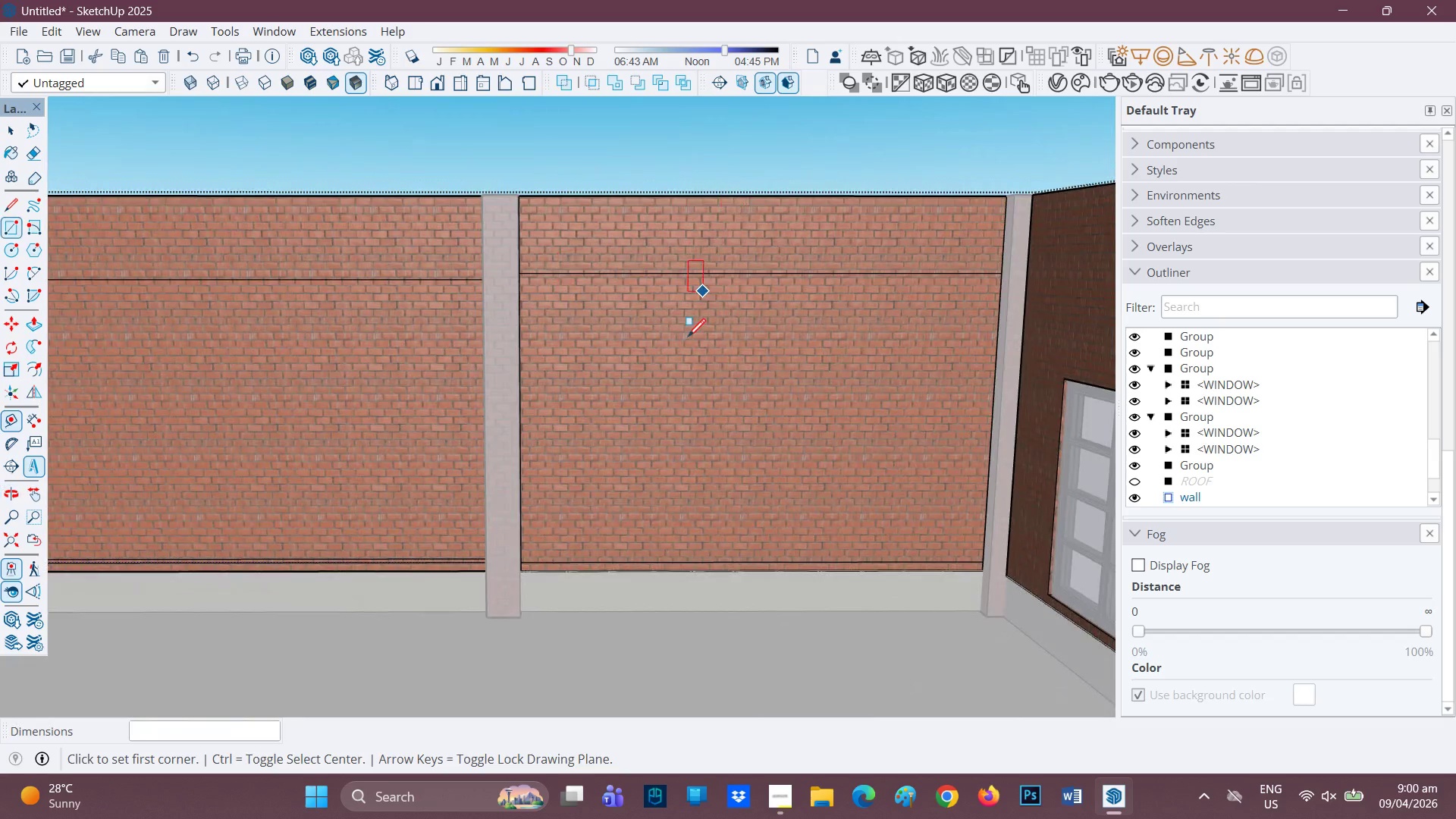 
key(Space)
 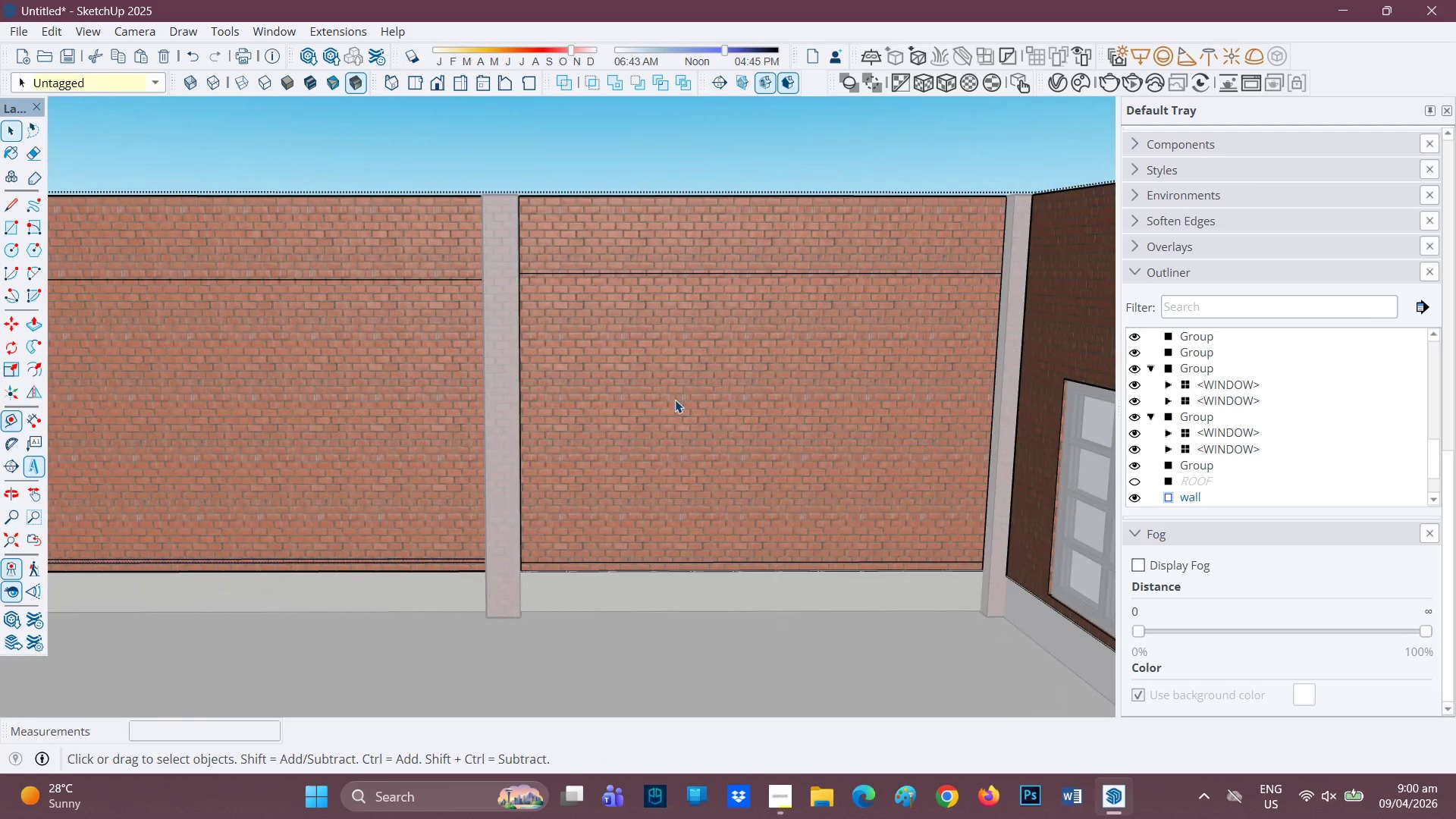 
key(P)
 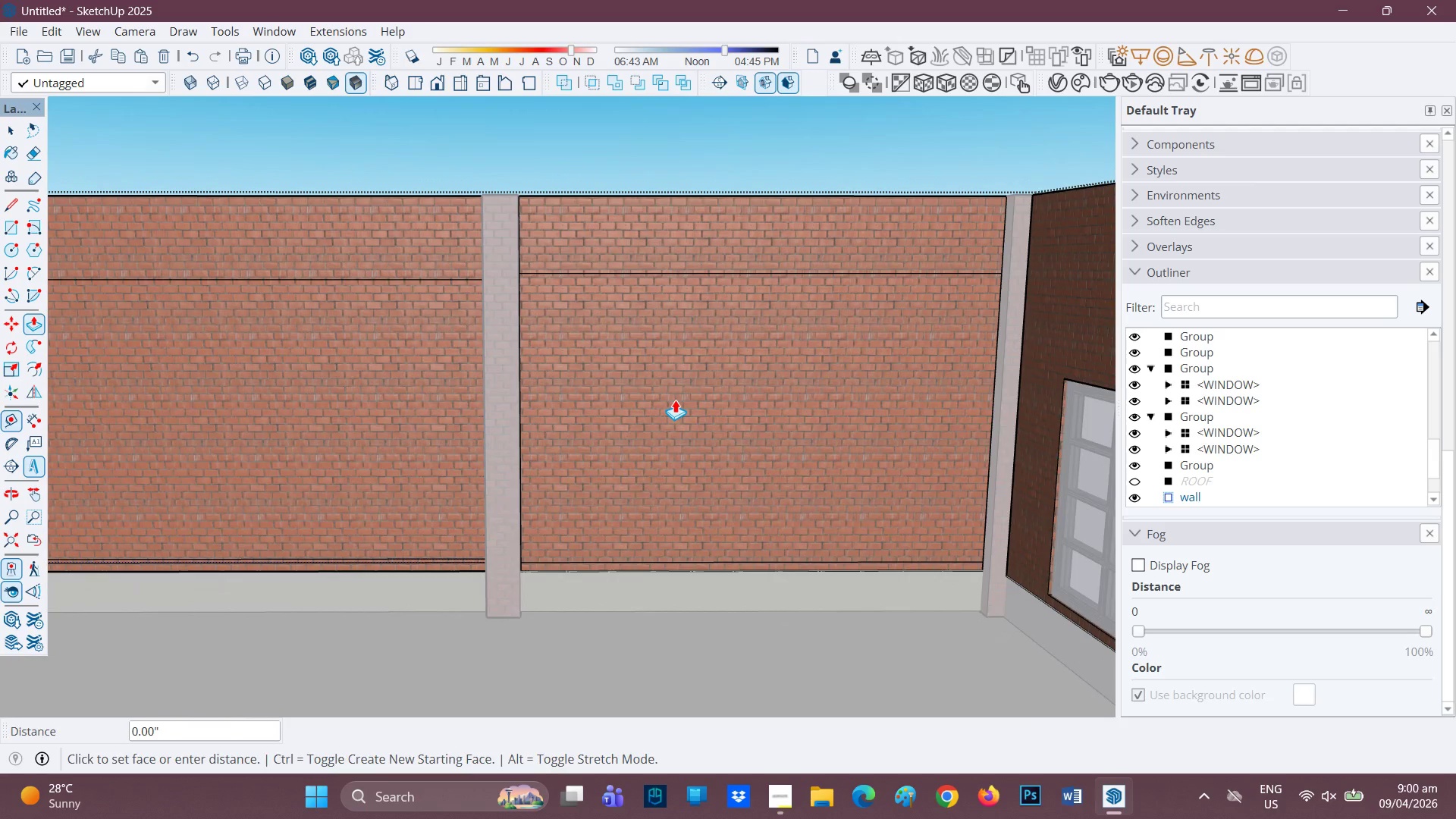 
left_click([675, 400])
 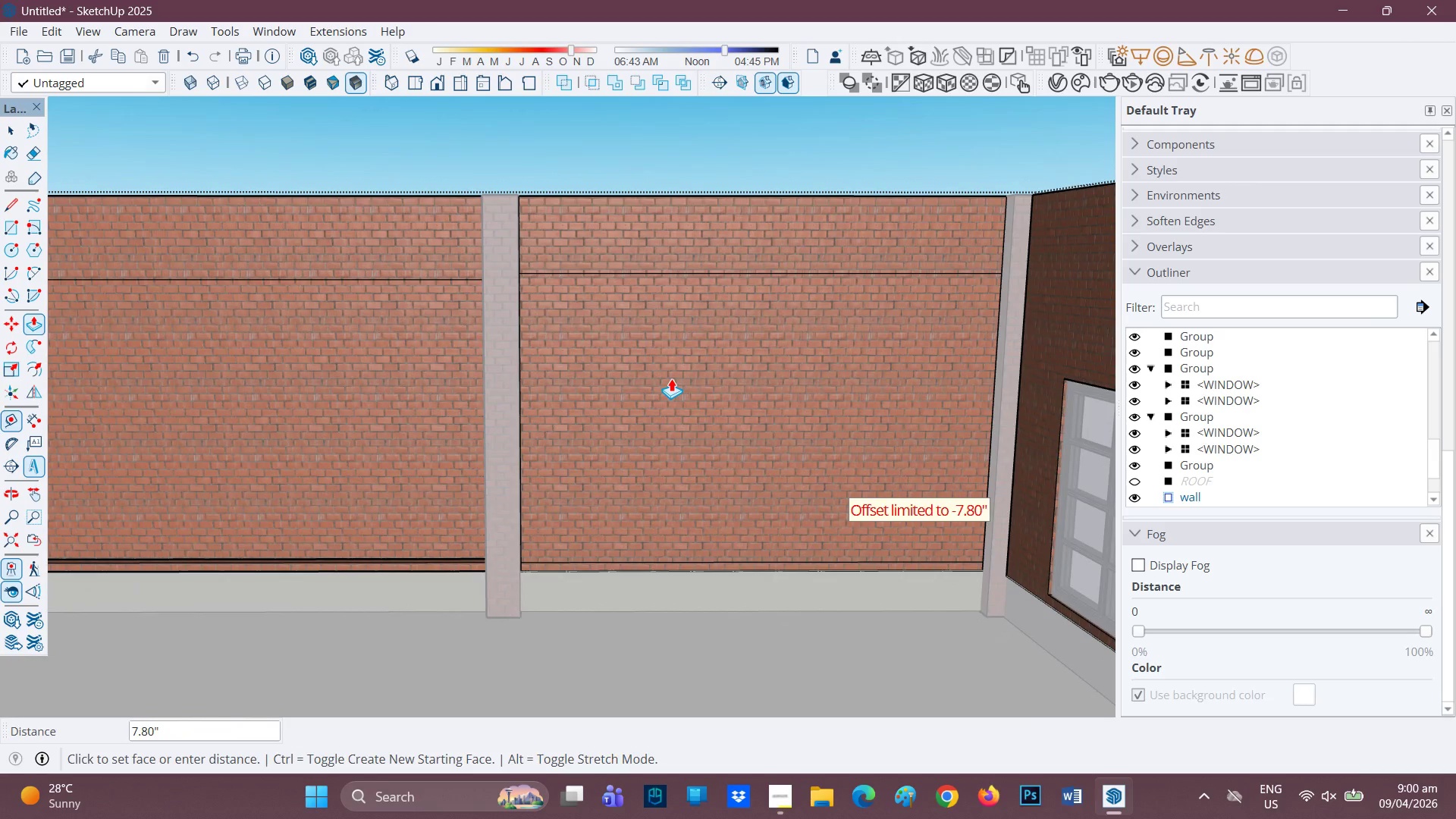 
key(Space)
 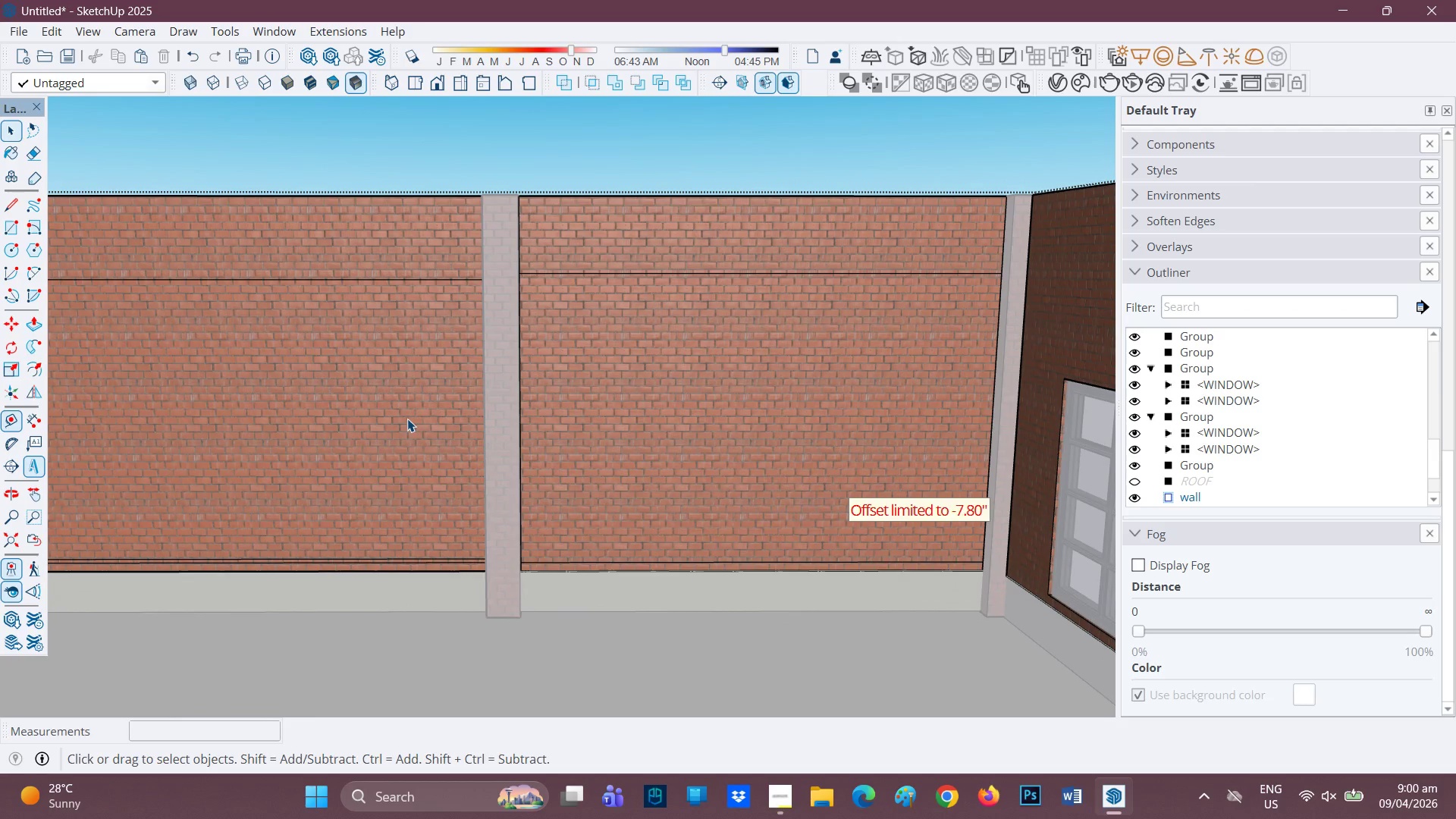 
left_click([407, 419])
 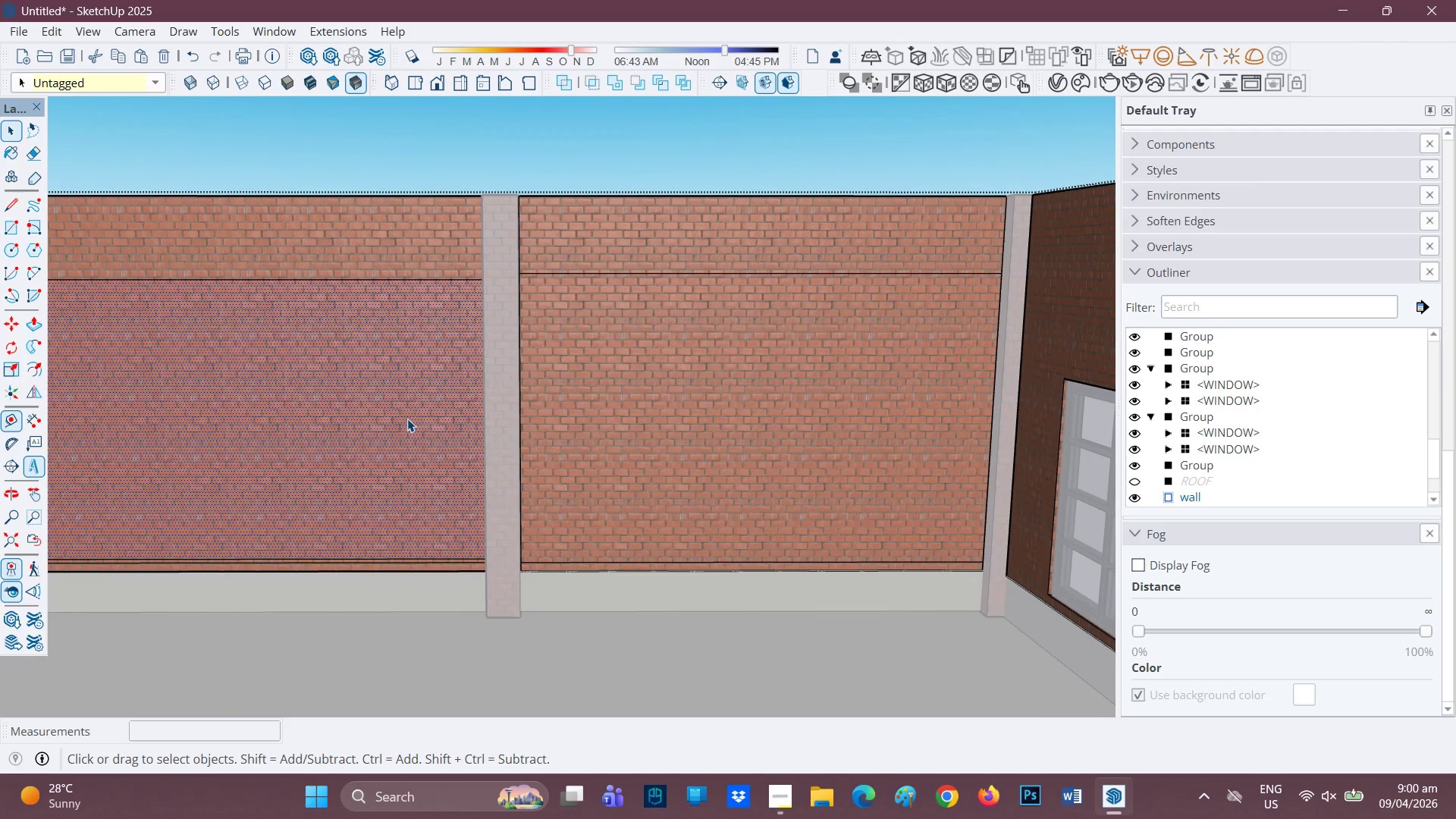 
key(P)
 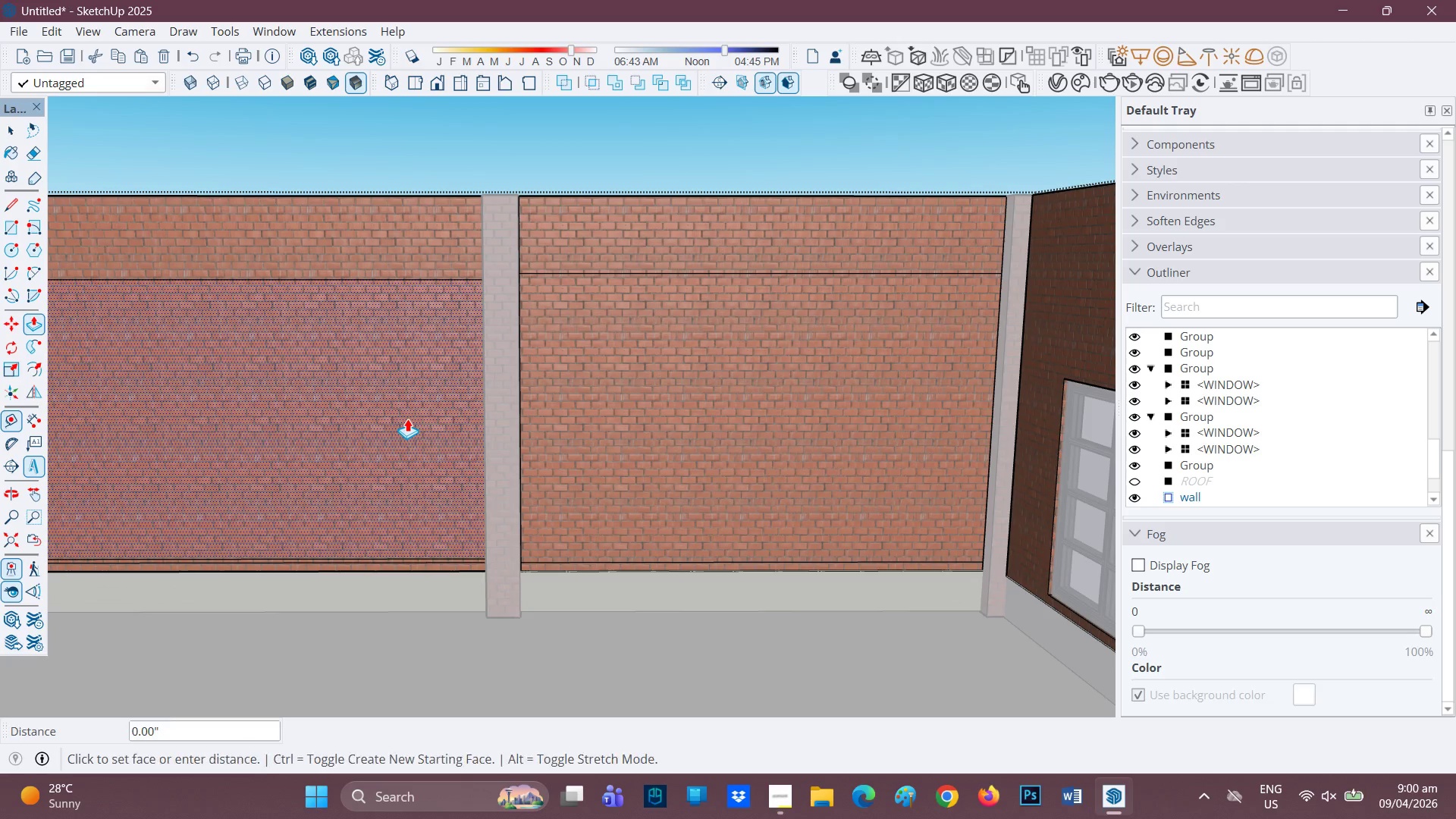 
left_click([407, 419])
 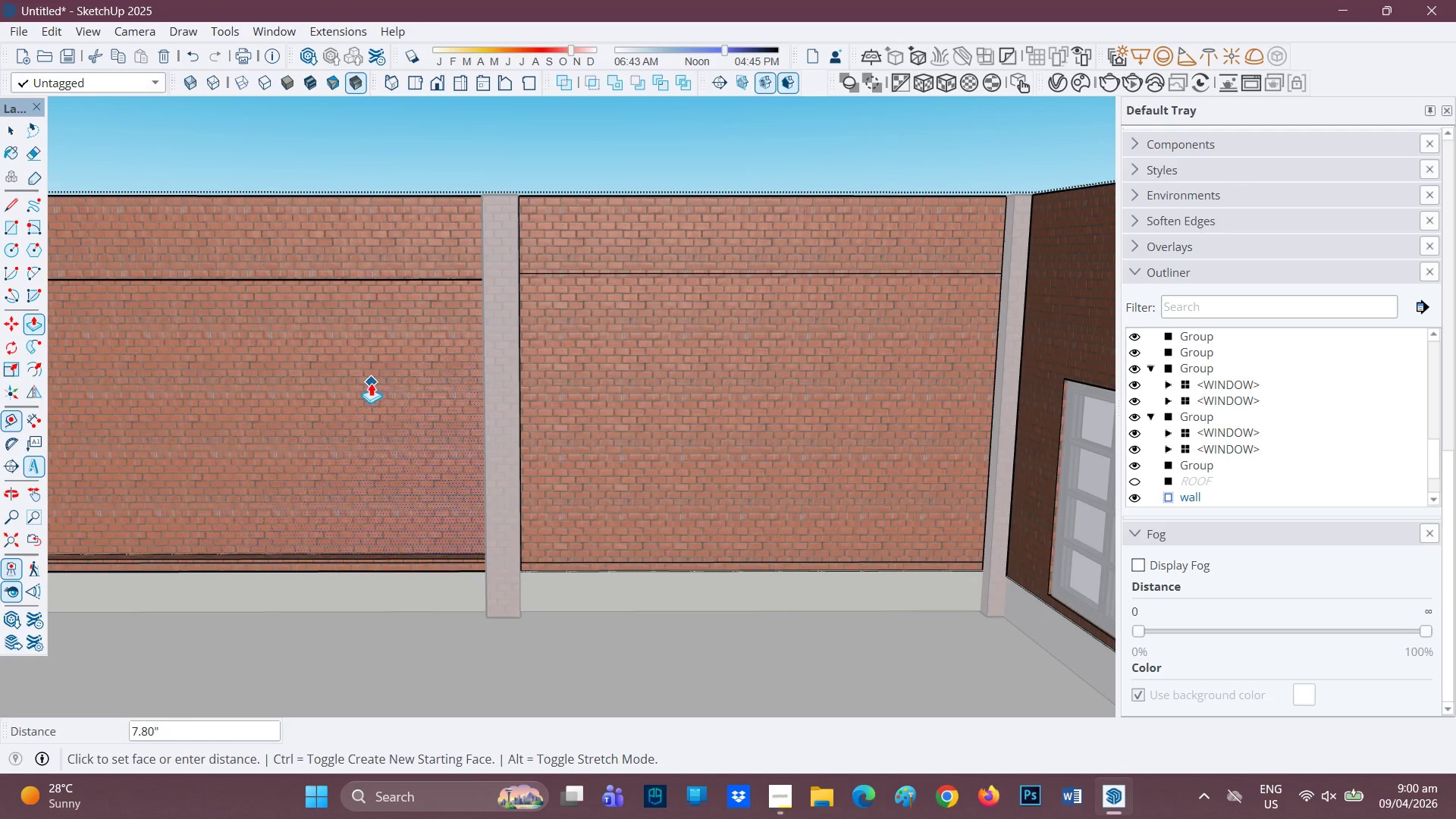 
left_click([368, 381])
 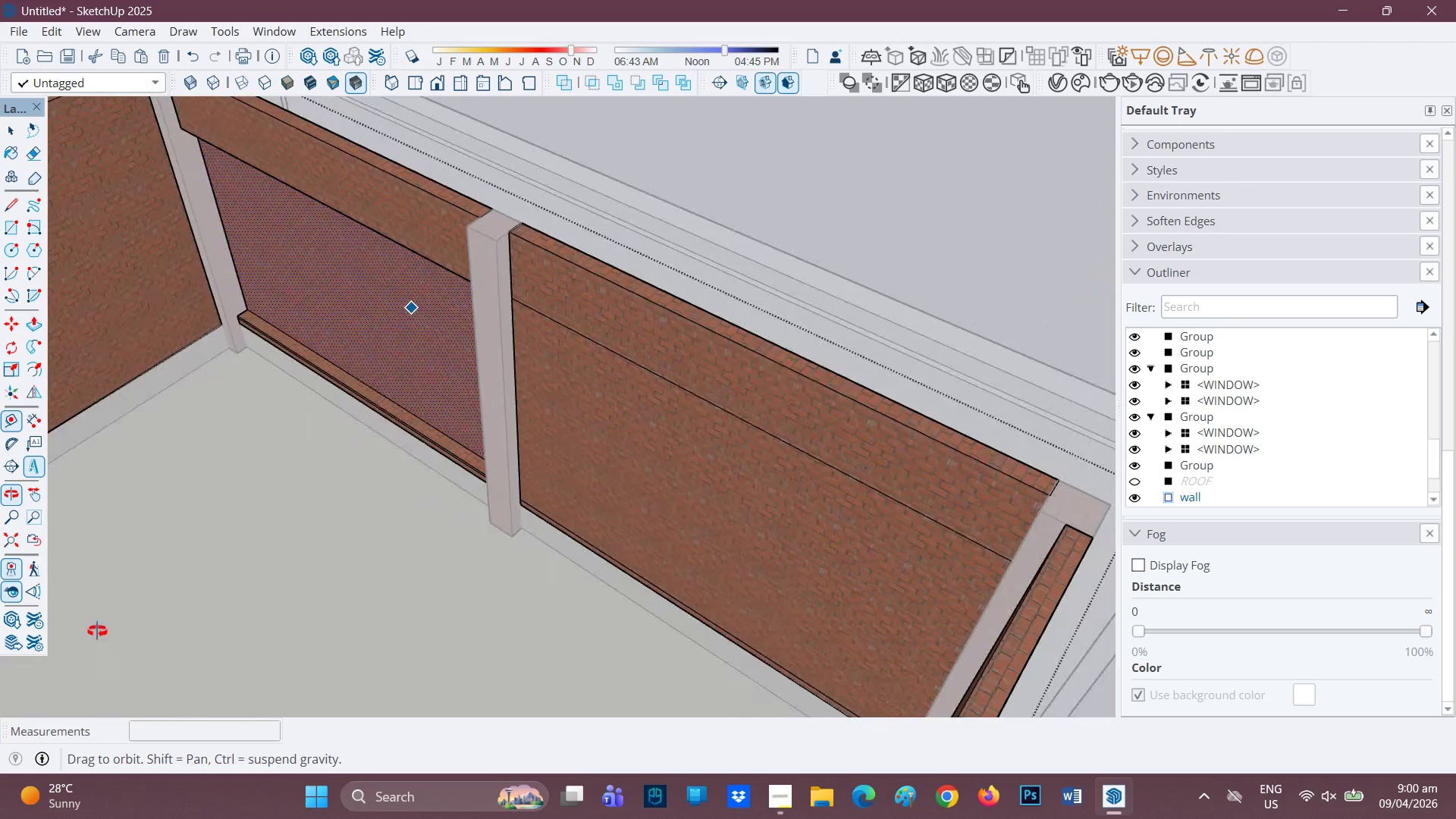 
key(Control+Z)
 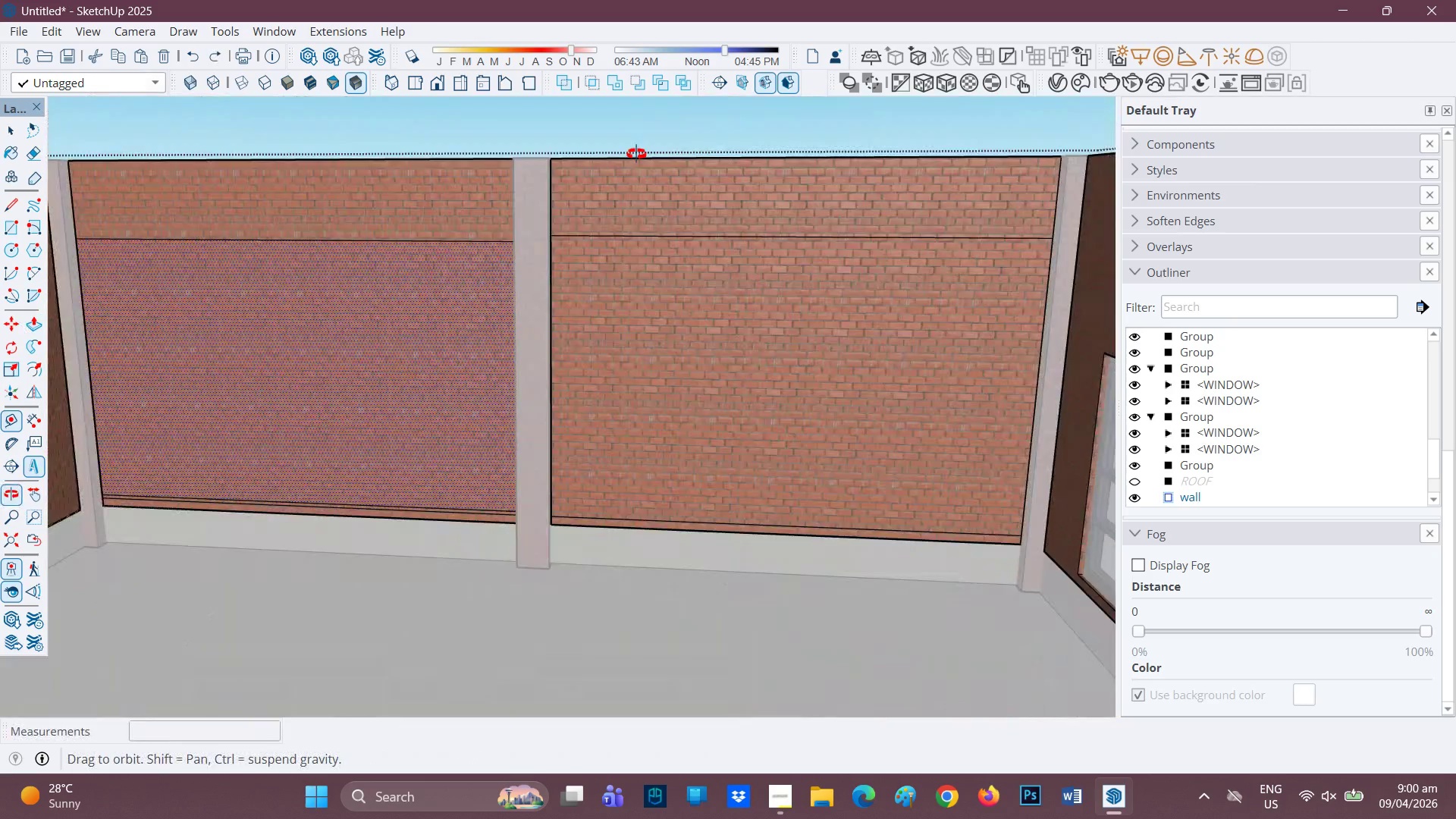 
scroll: coordinate [393, 364], scroll_direction: down, amount: 2.0
 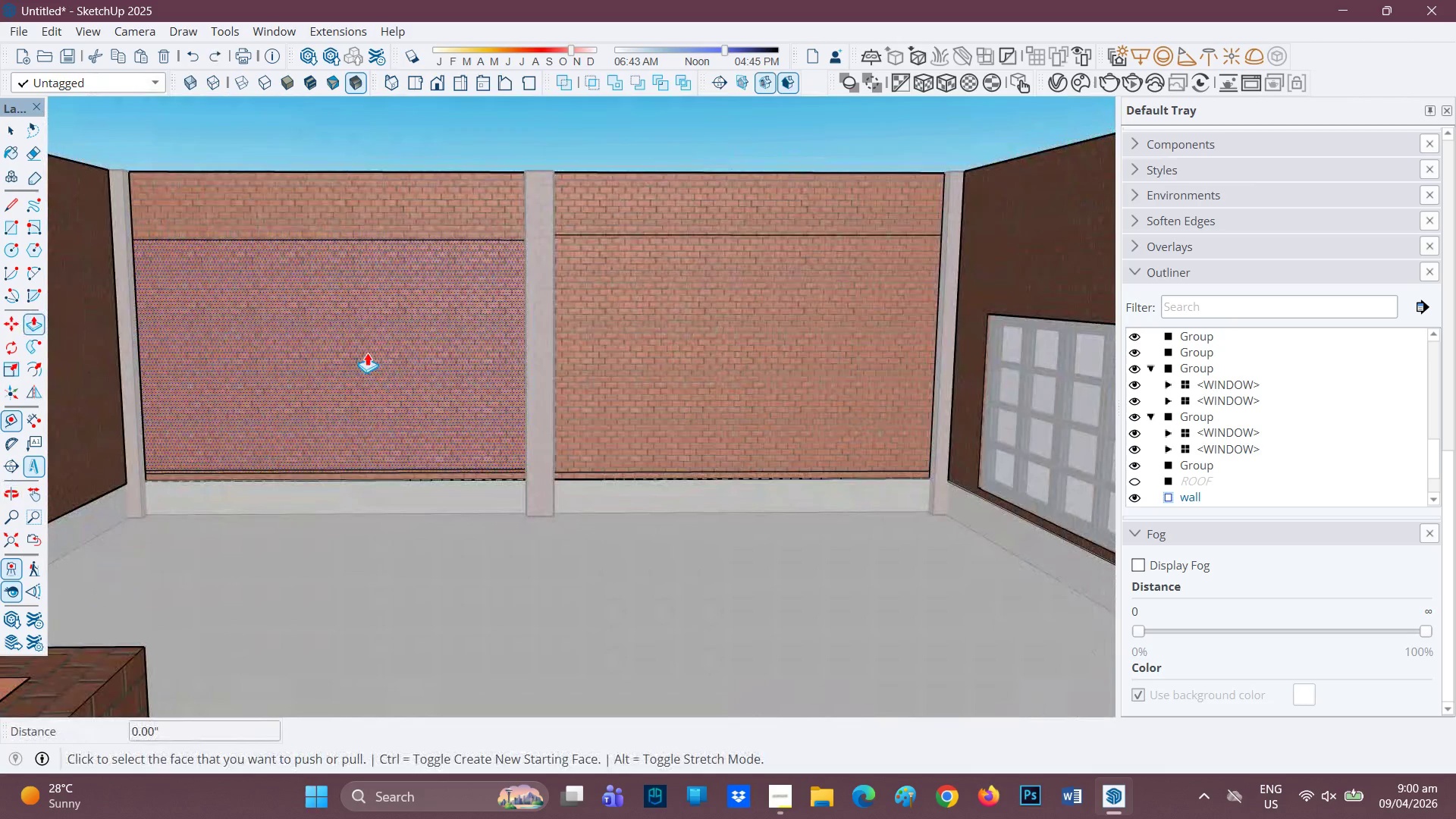 
key(P)
 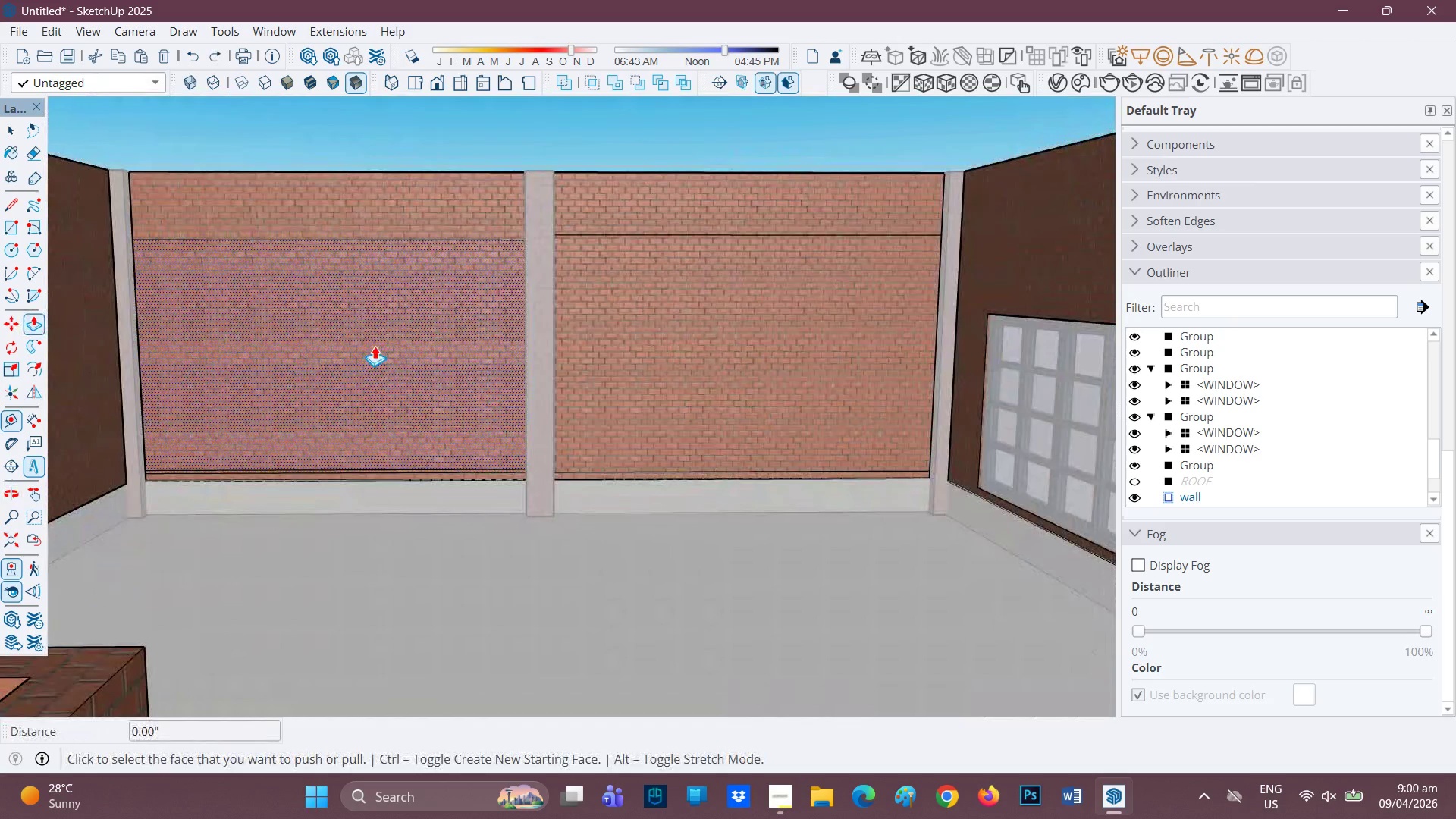 
left_click([375, 346])
 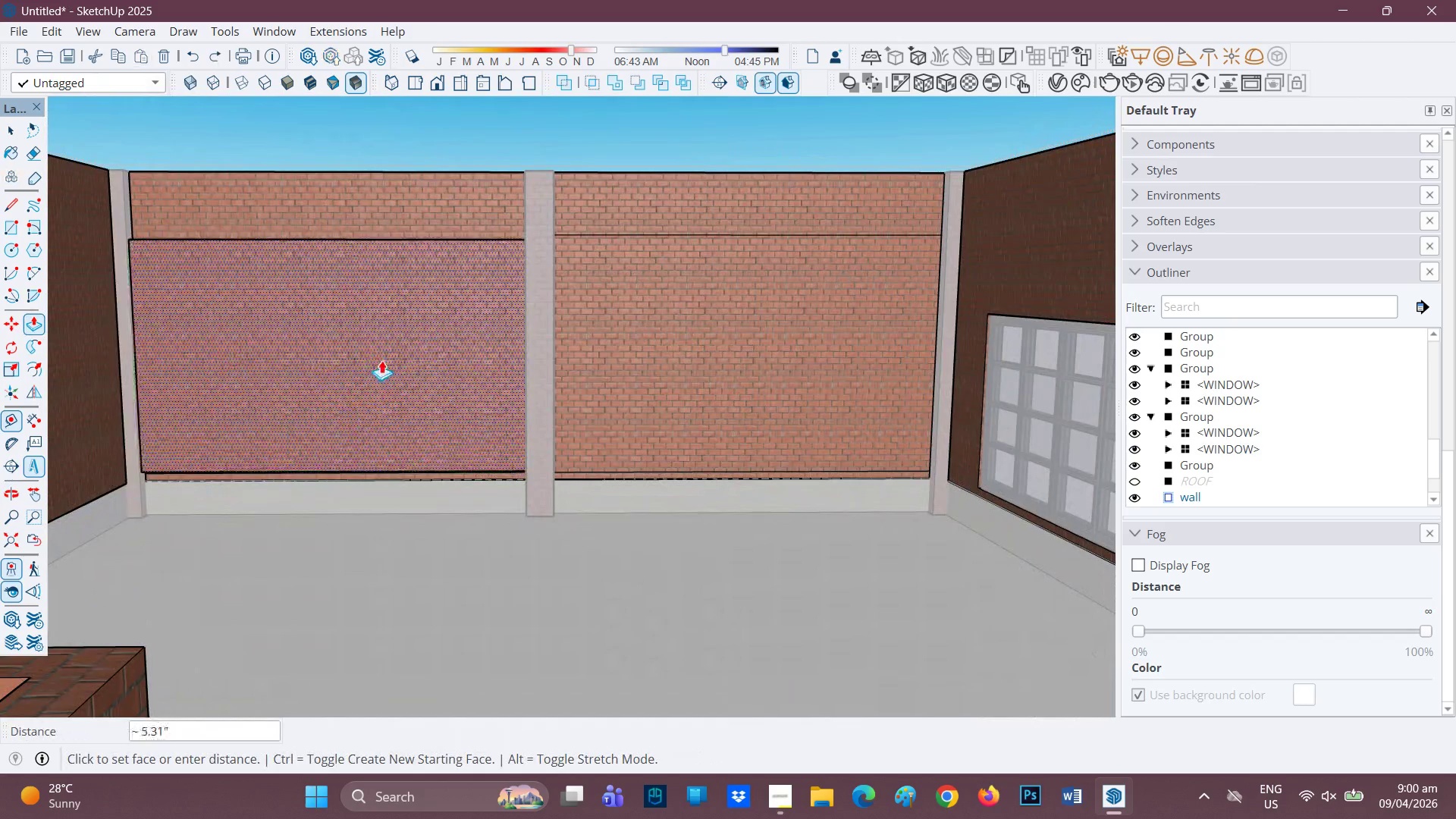 
key(Space)
 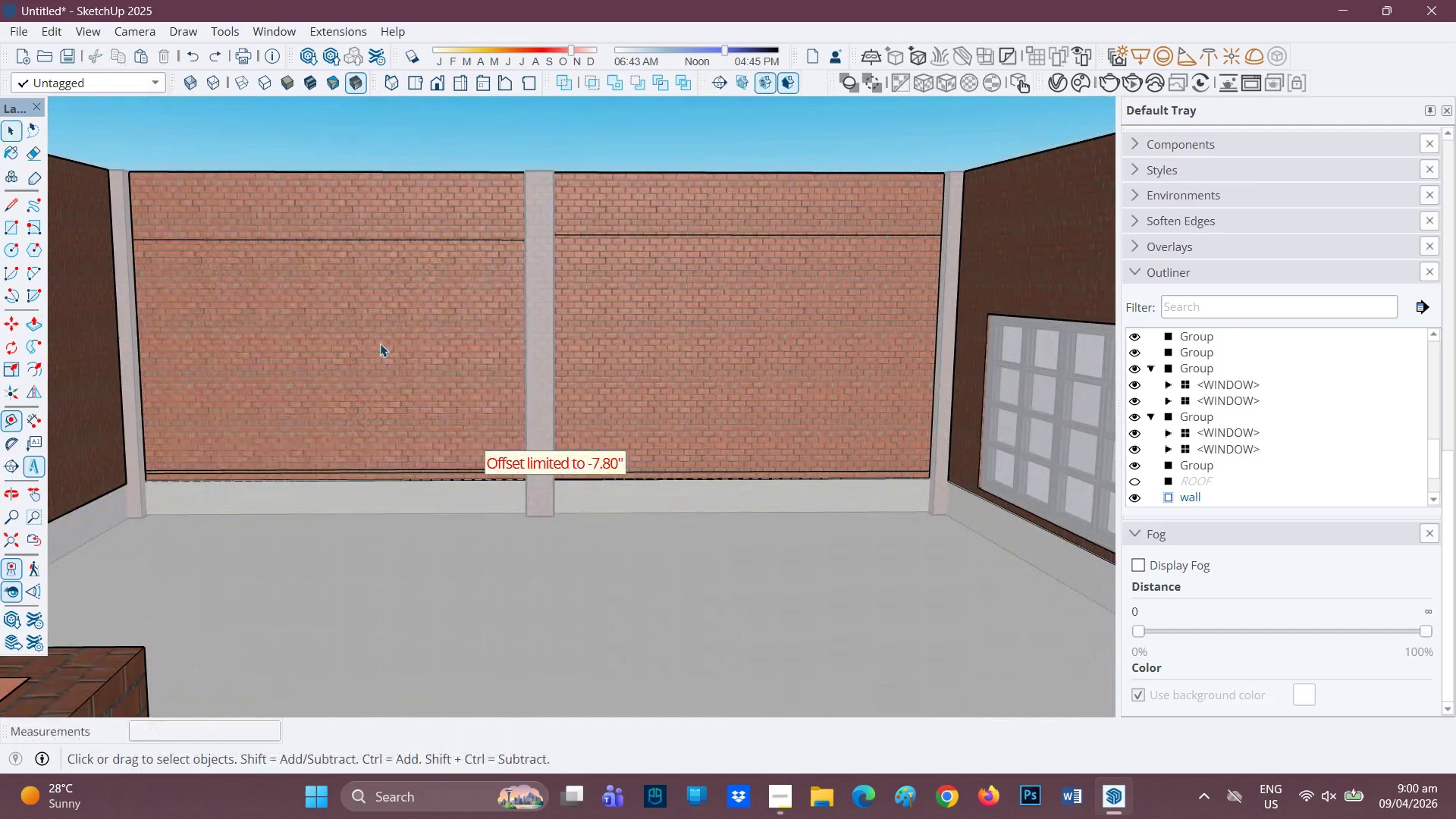 
key(F)
 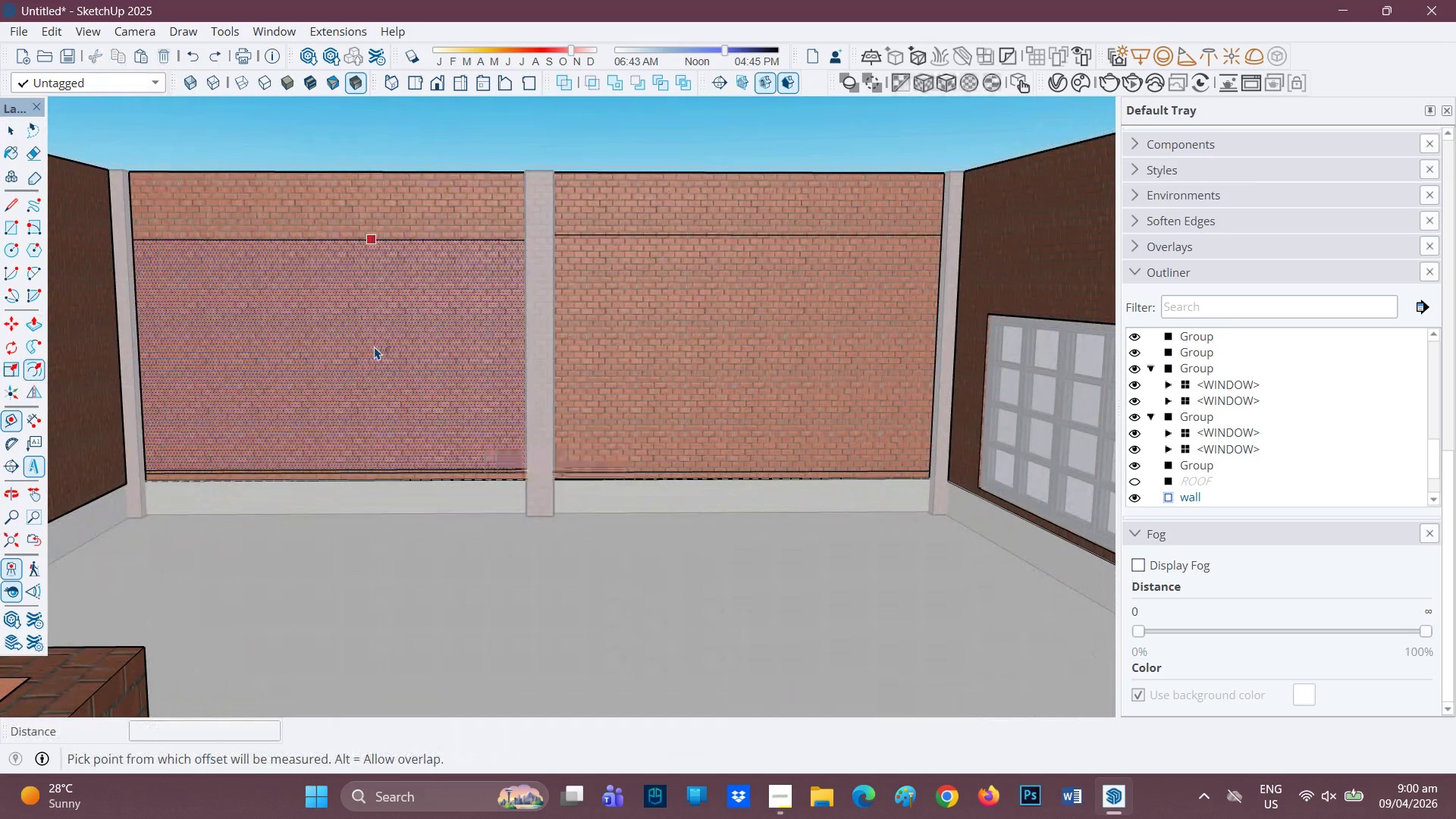 
left_click([375, 347])
 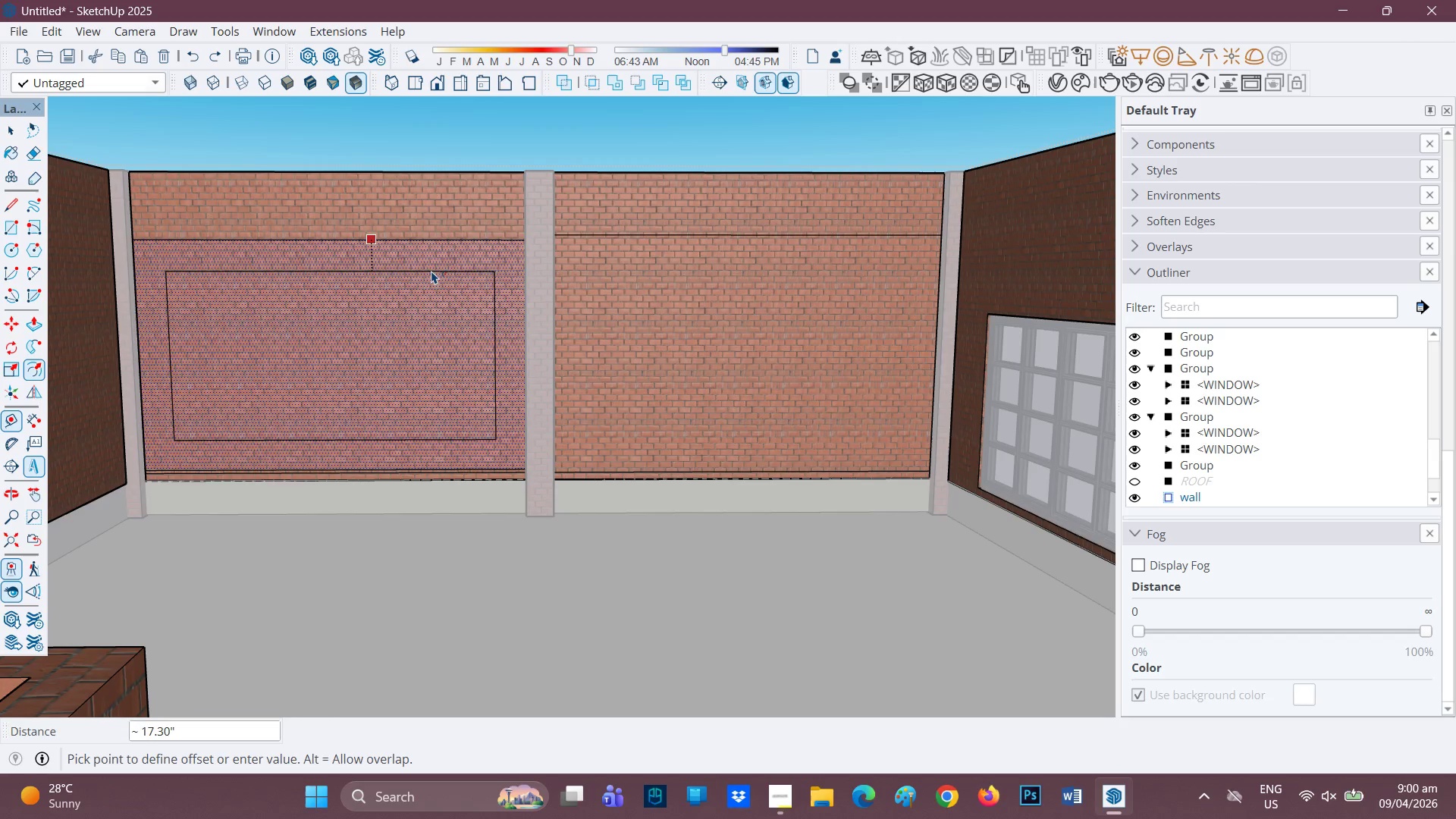 
wait(15.22)
 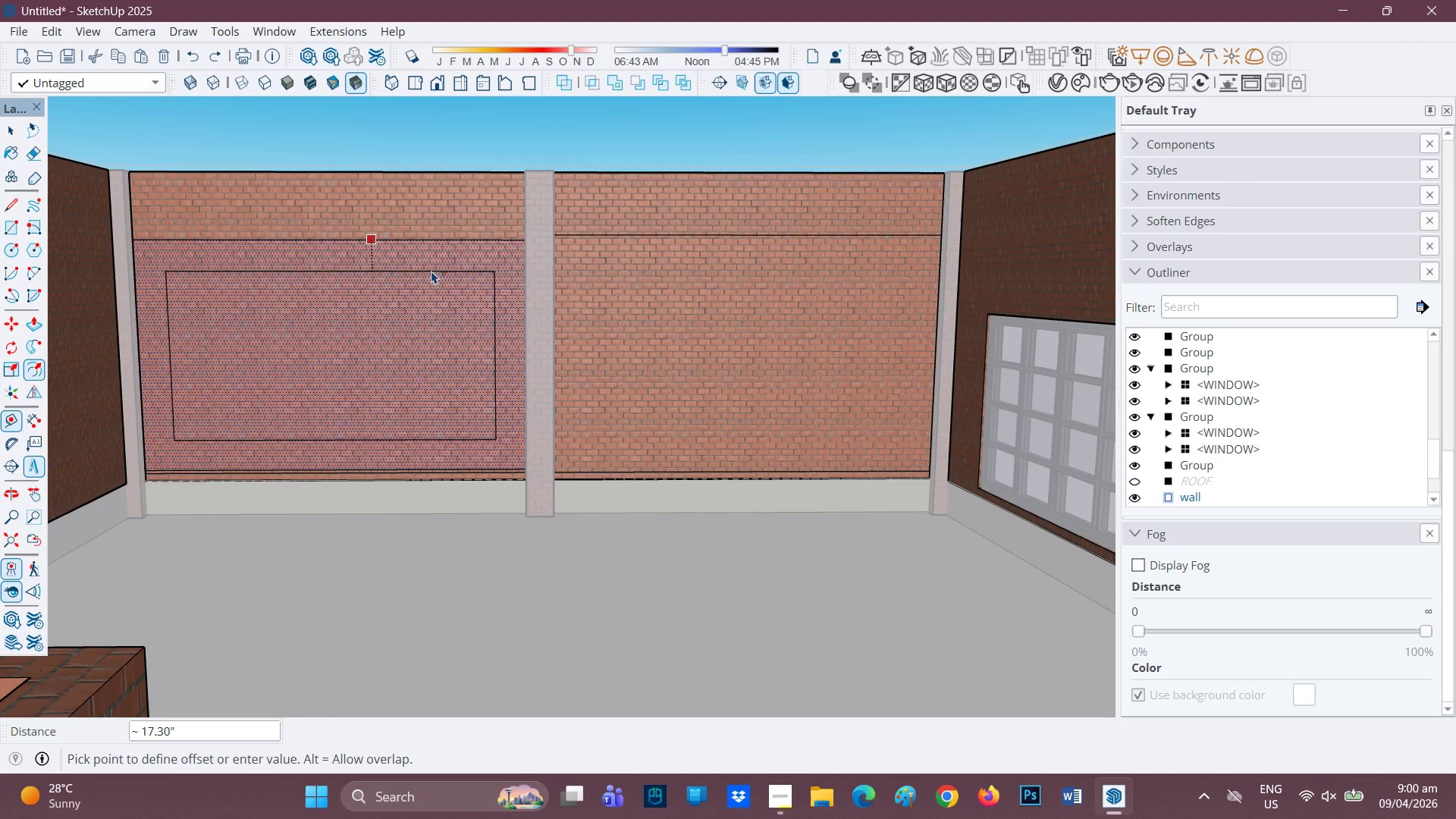 
key(4)
 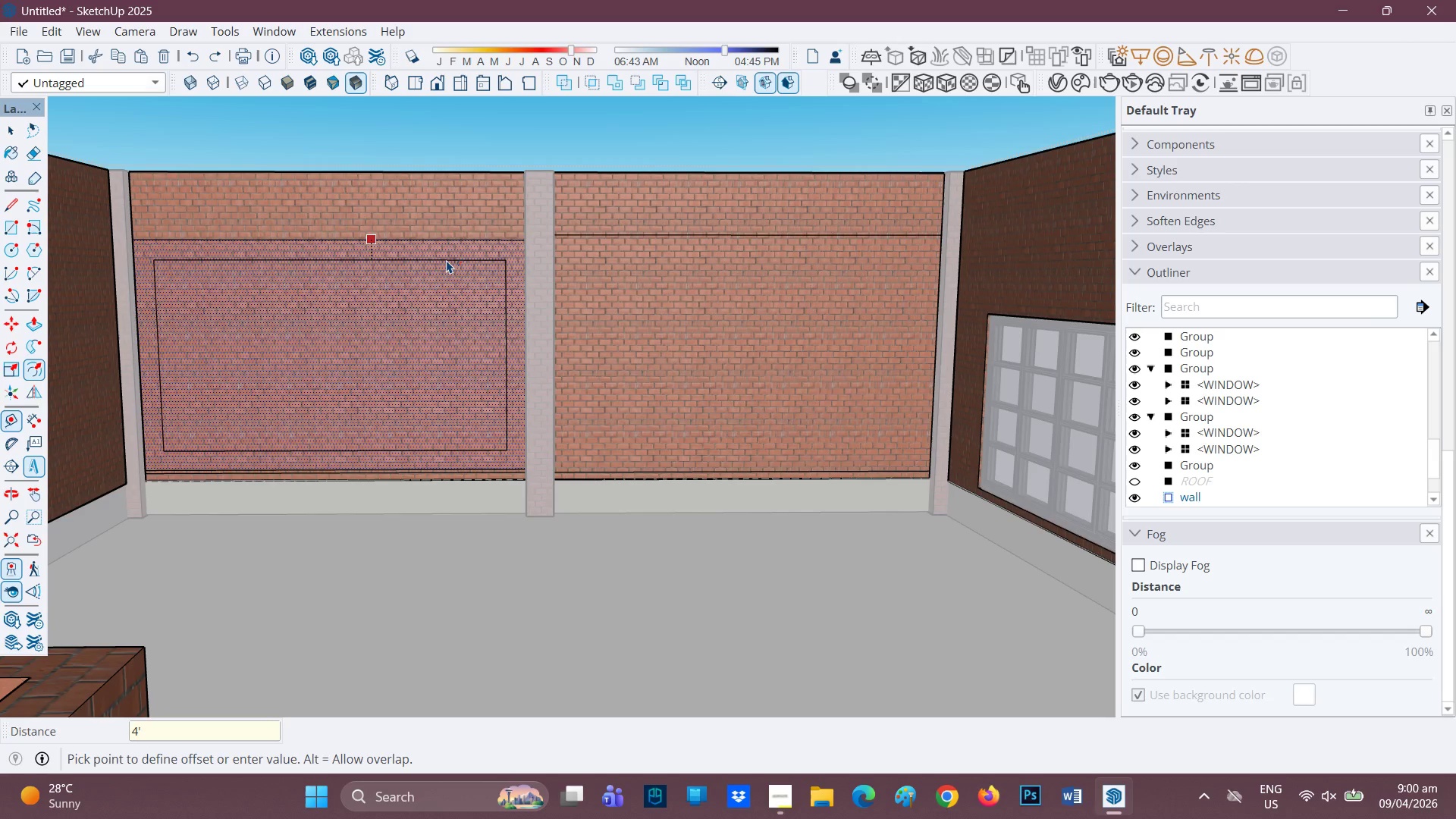 
key(Quote)
 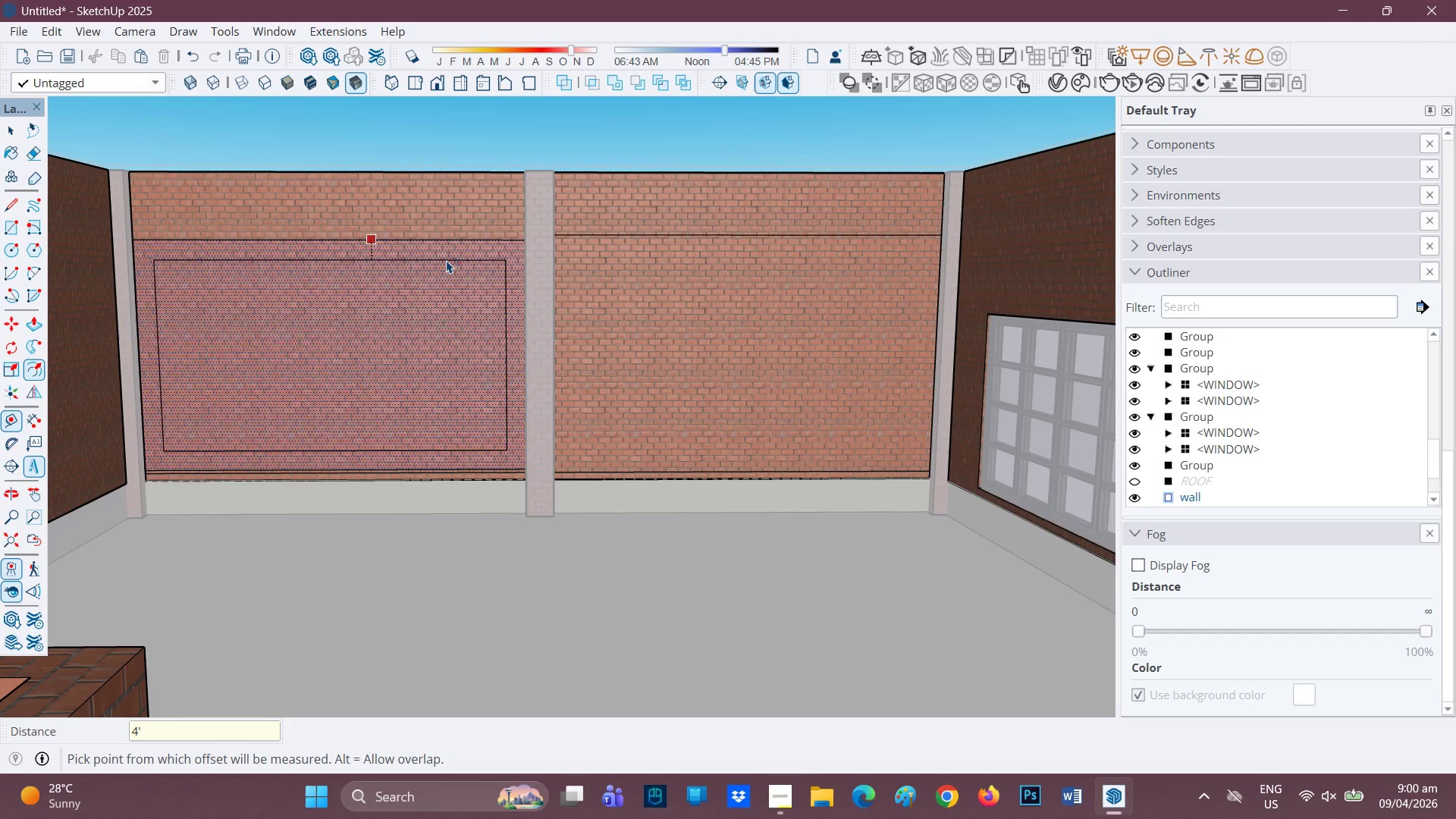 
key(Enter)
 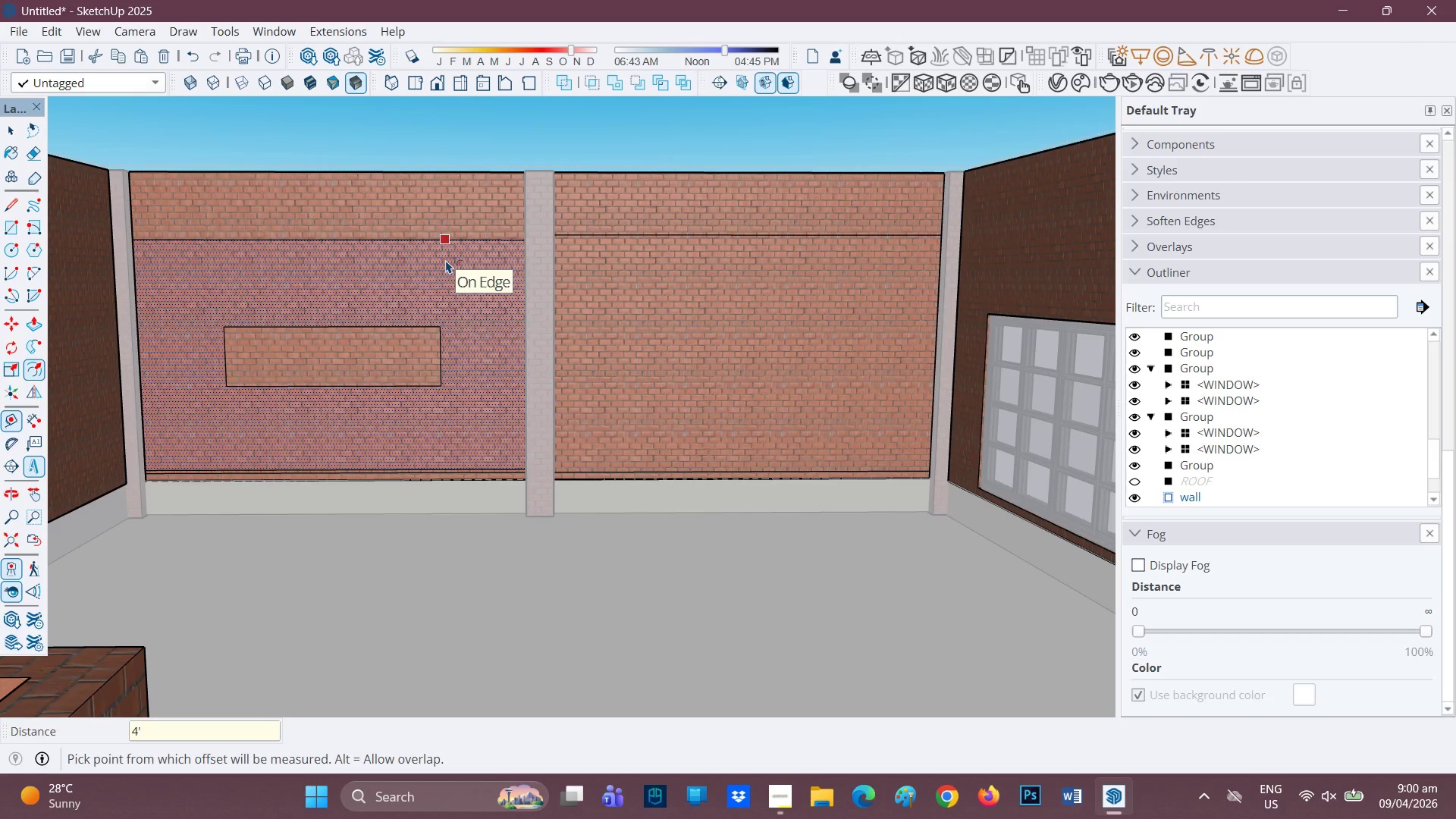 
key(Control+Z)
 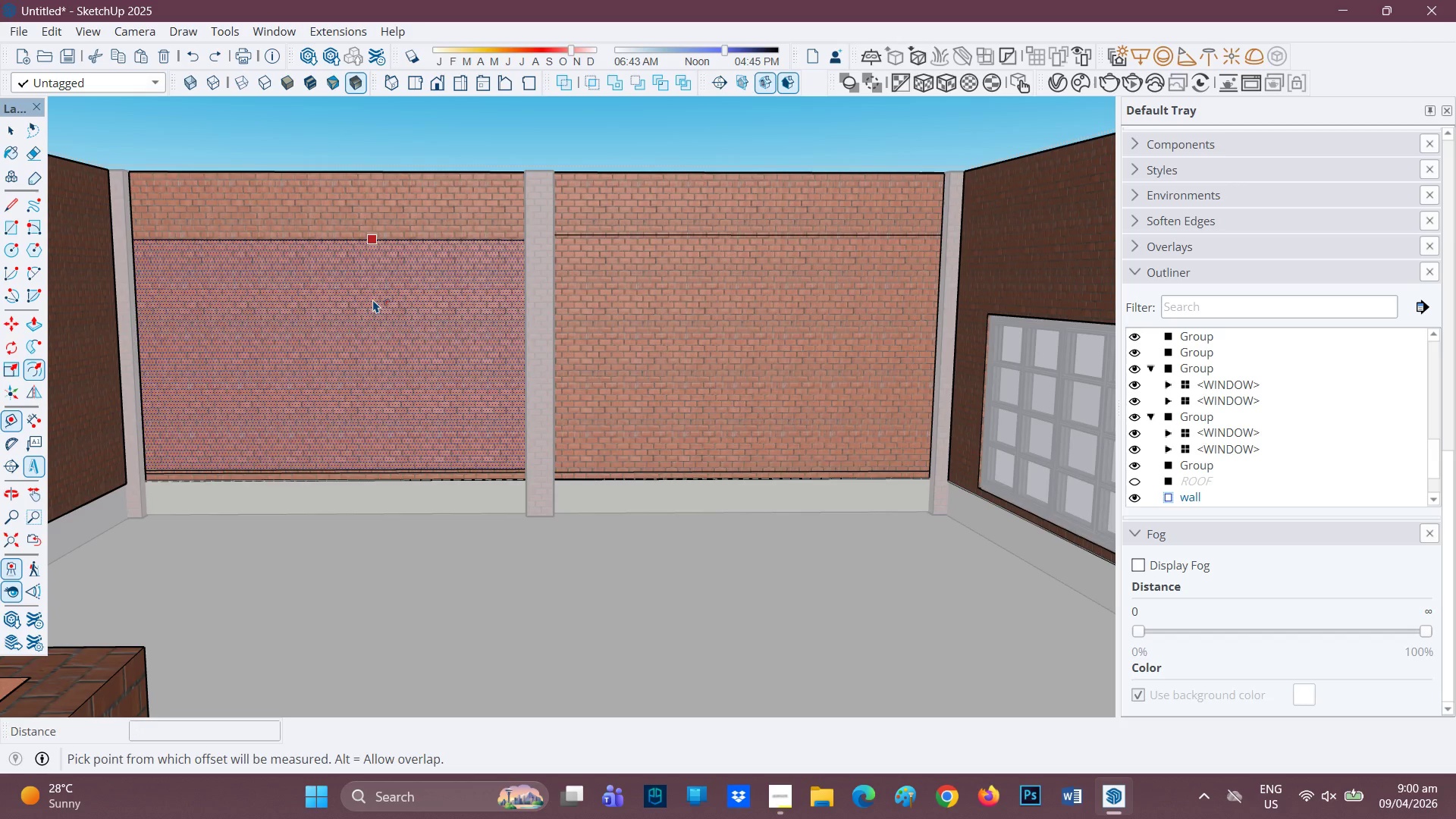 
left_click([373, 300])
 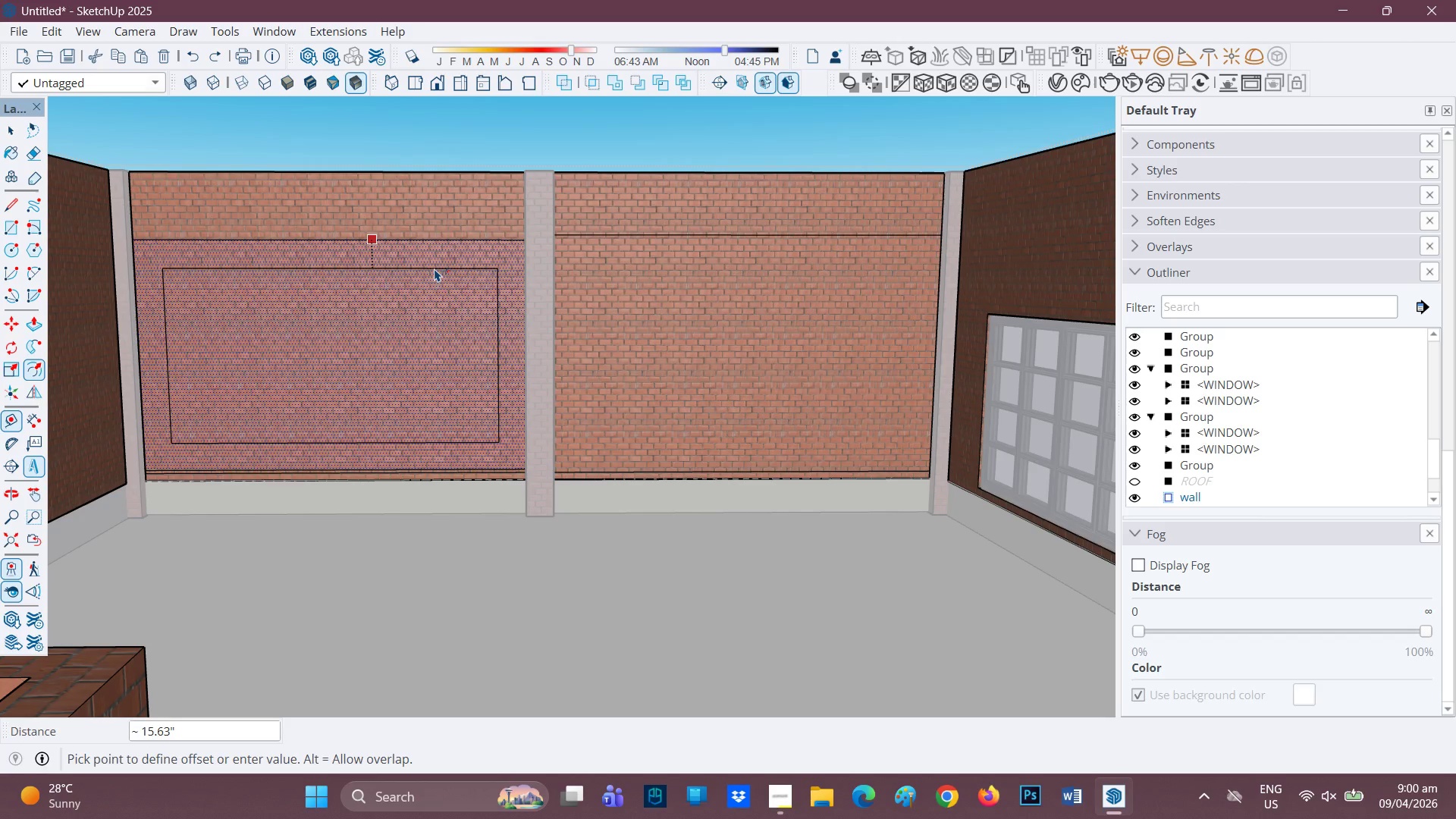 
key(8)
 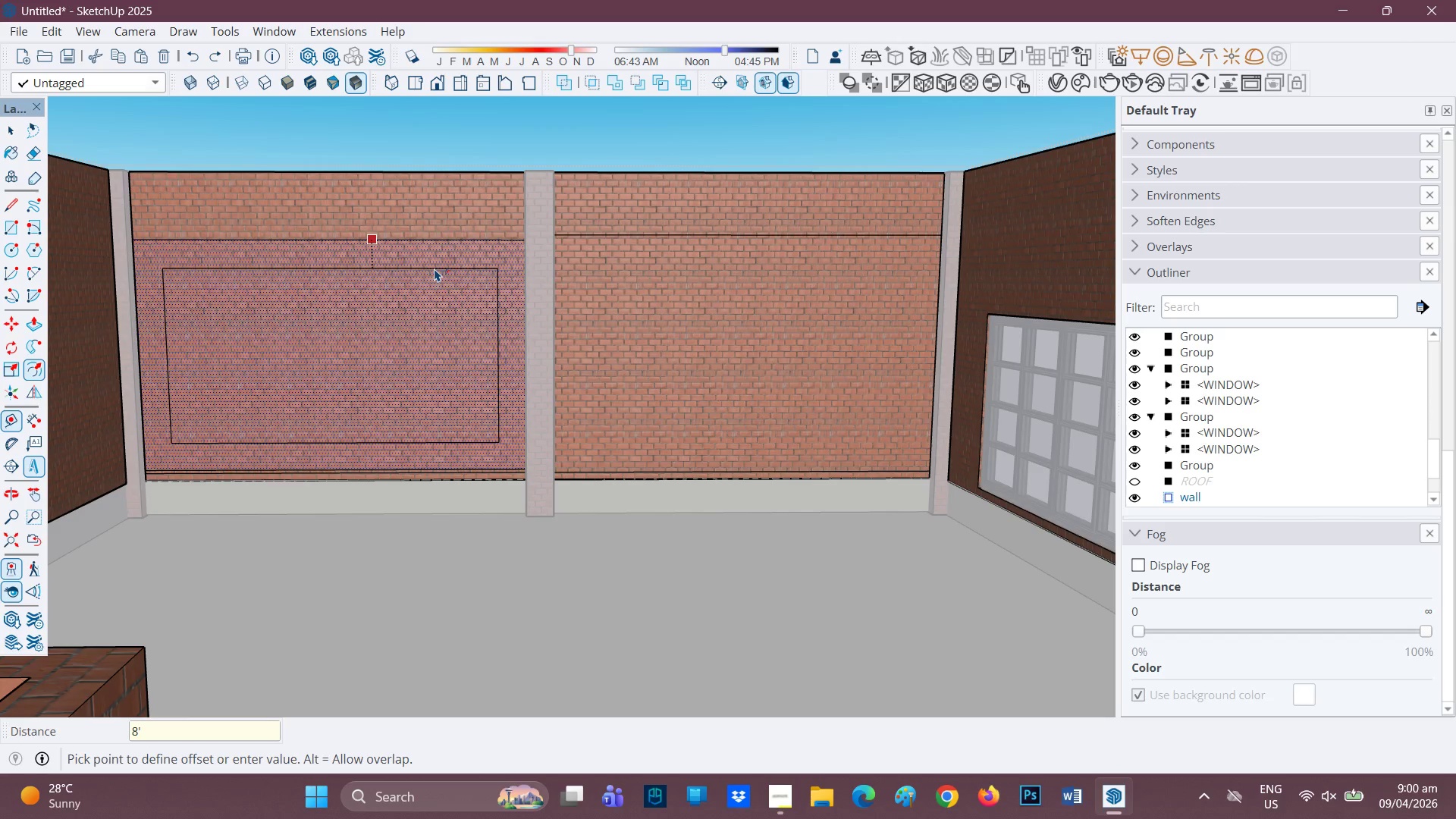 
key(Quote)
 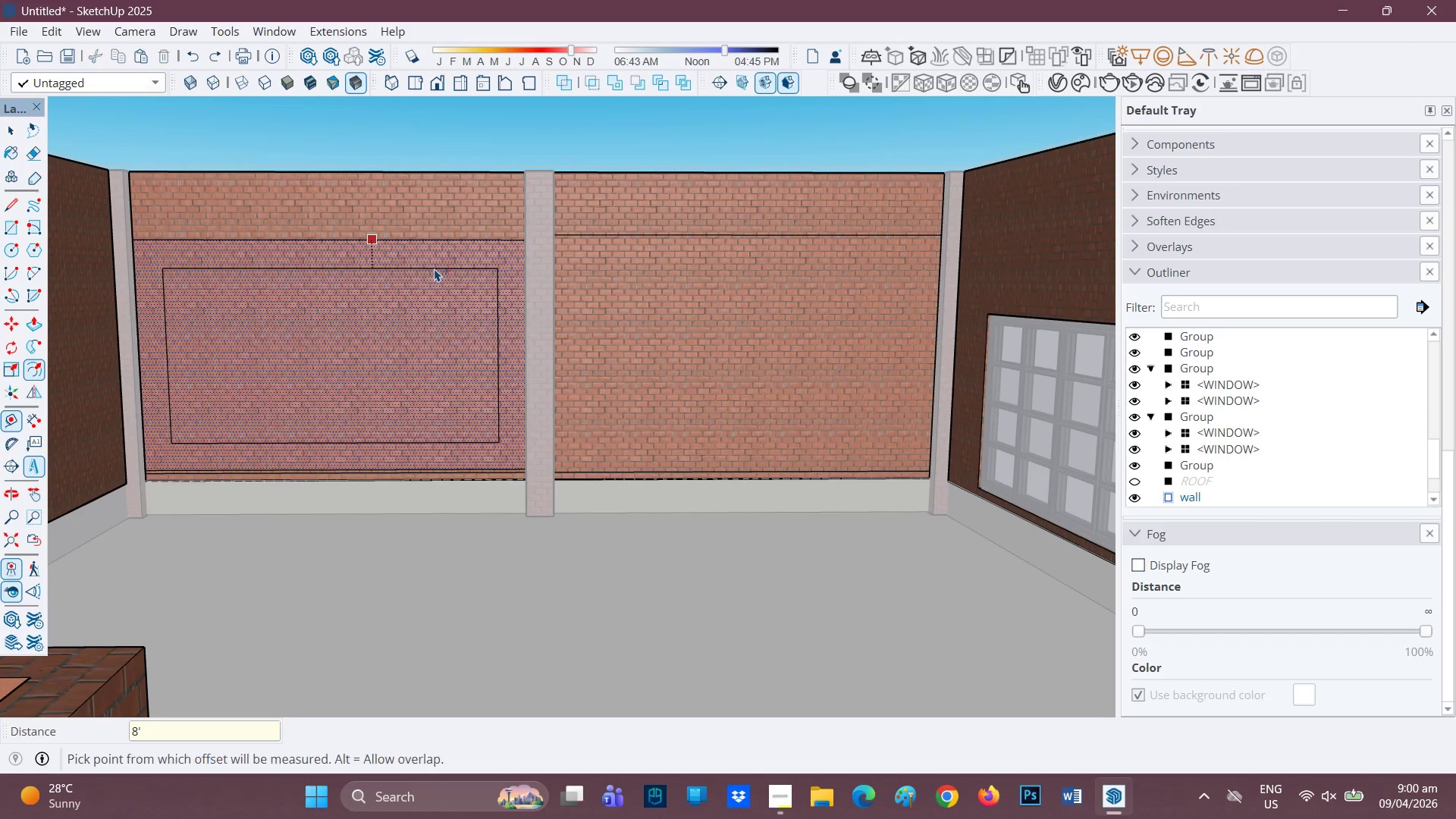 
key(Enter)
 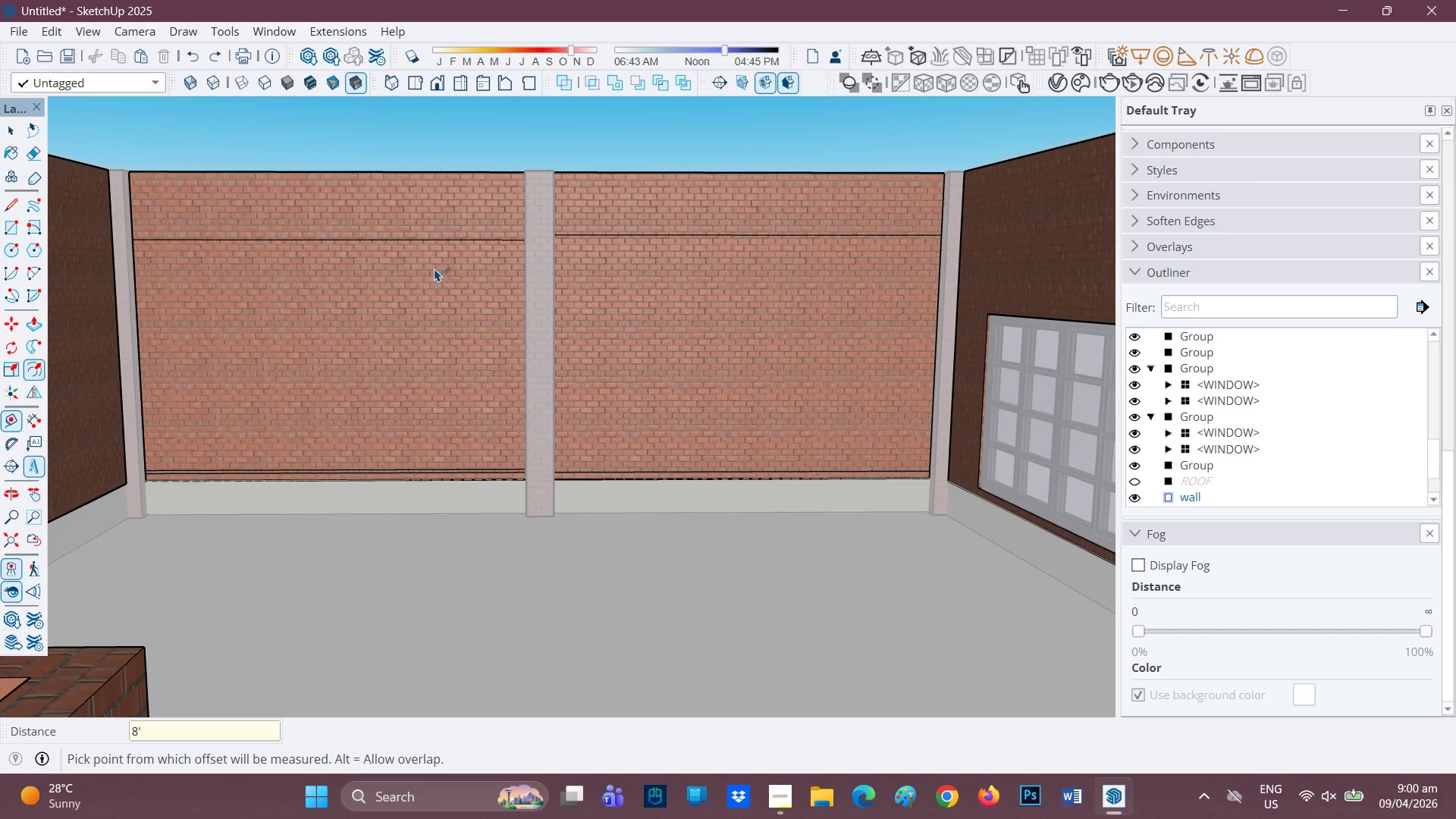 
scroll: coordinate [435, 268], scroll_direction: down, amount: 1.0
 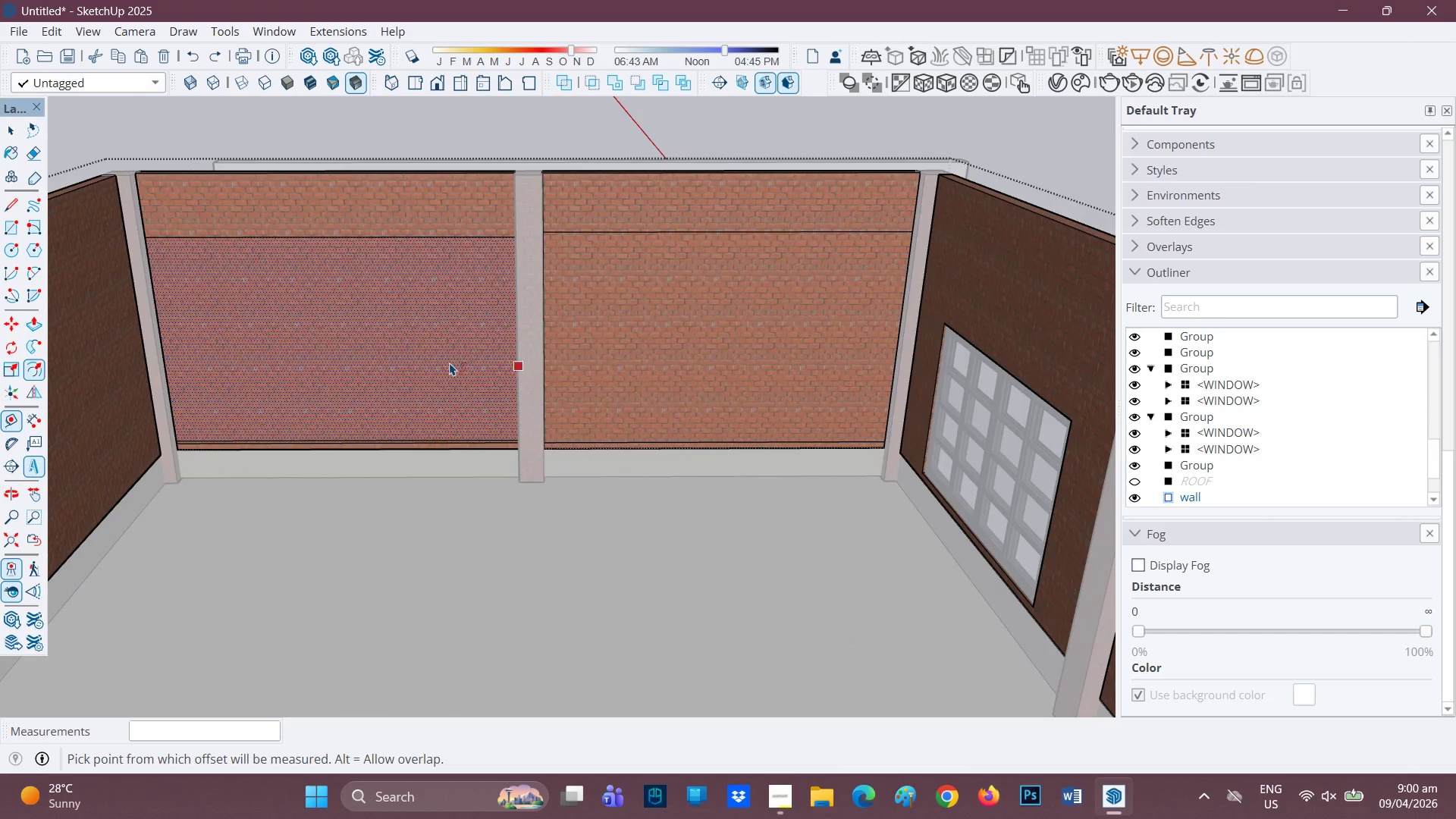 
key(Control+Z)
 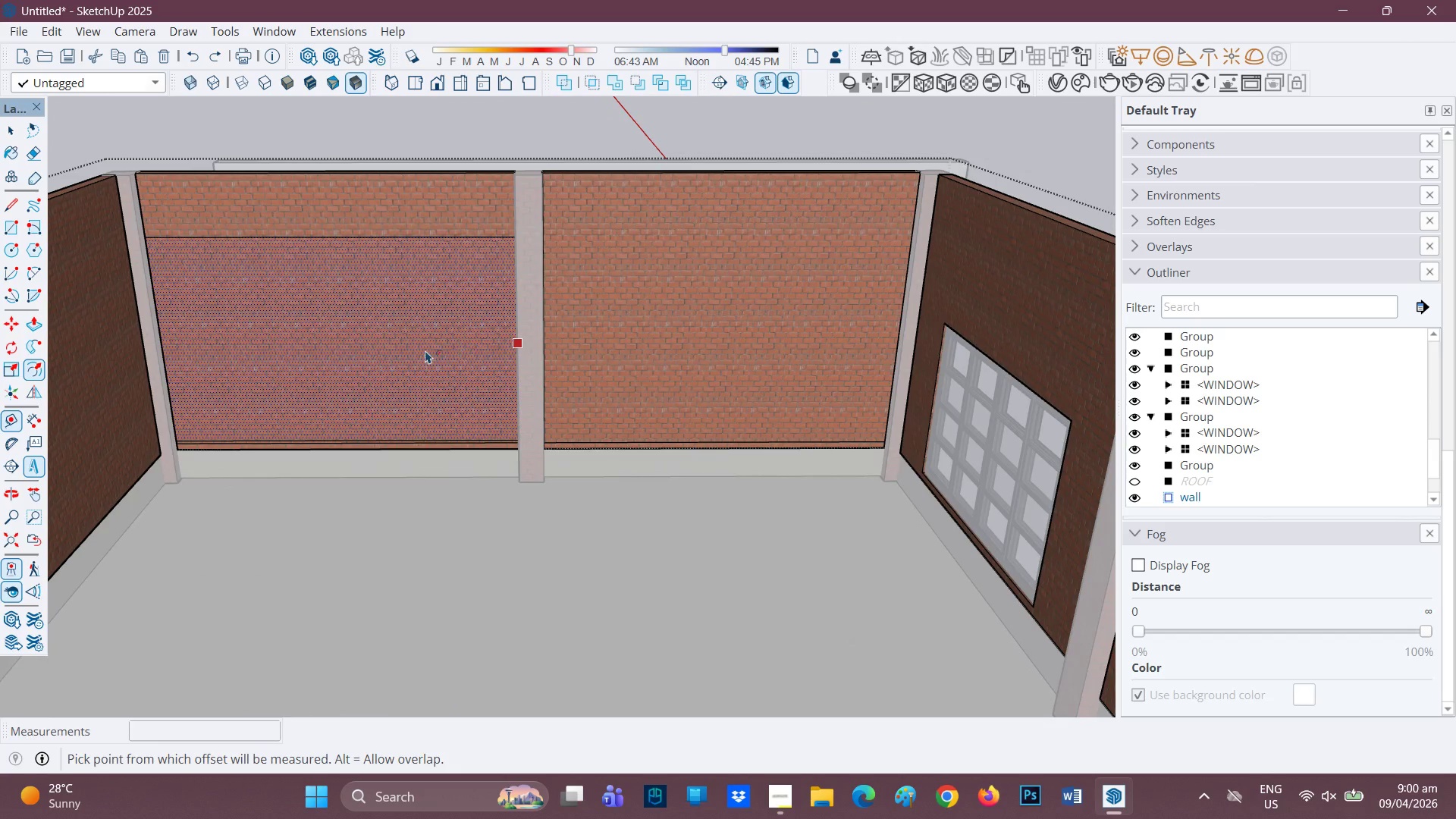 
scroll: coordinate [400, 329], scroll_direction: up, amount: 3.0
 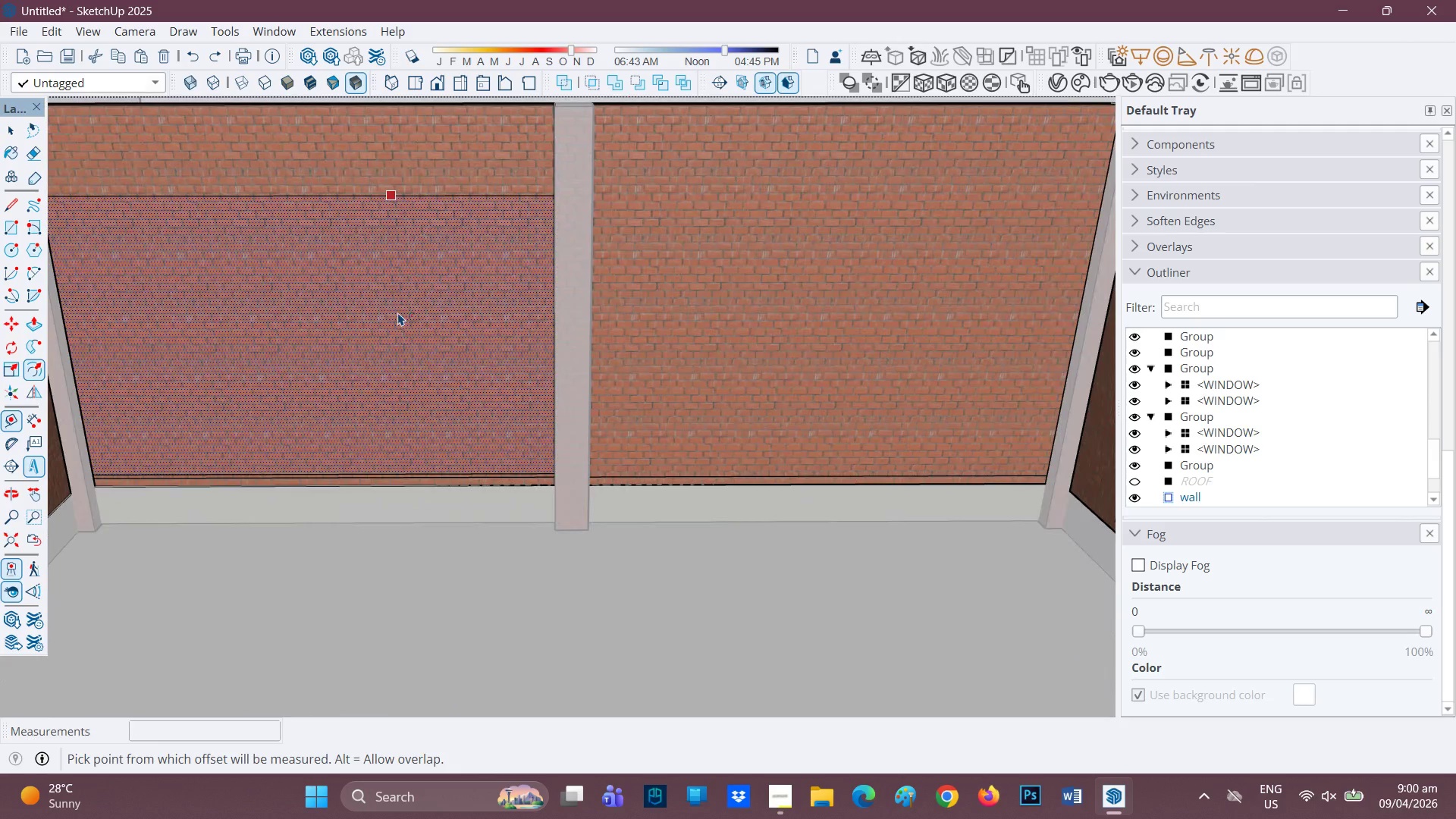 
left_click([398, 312])
 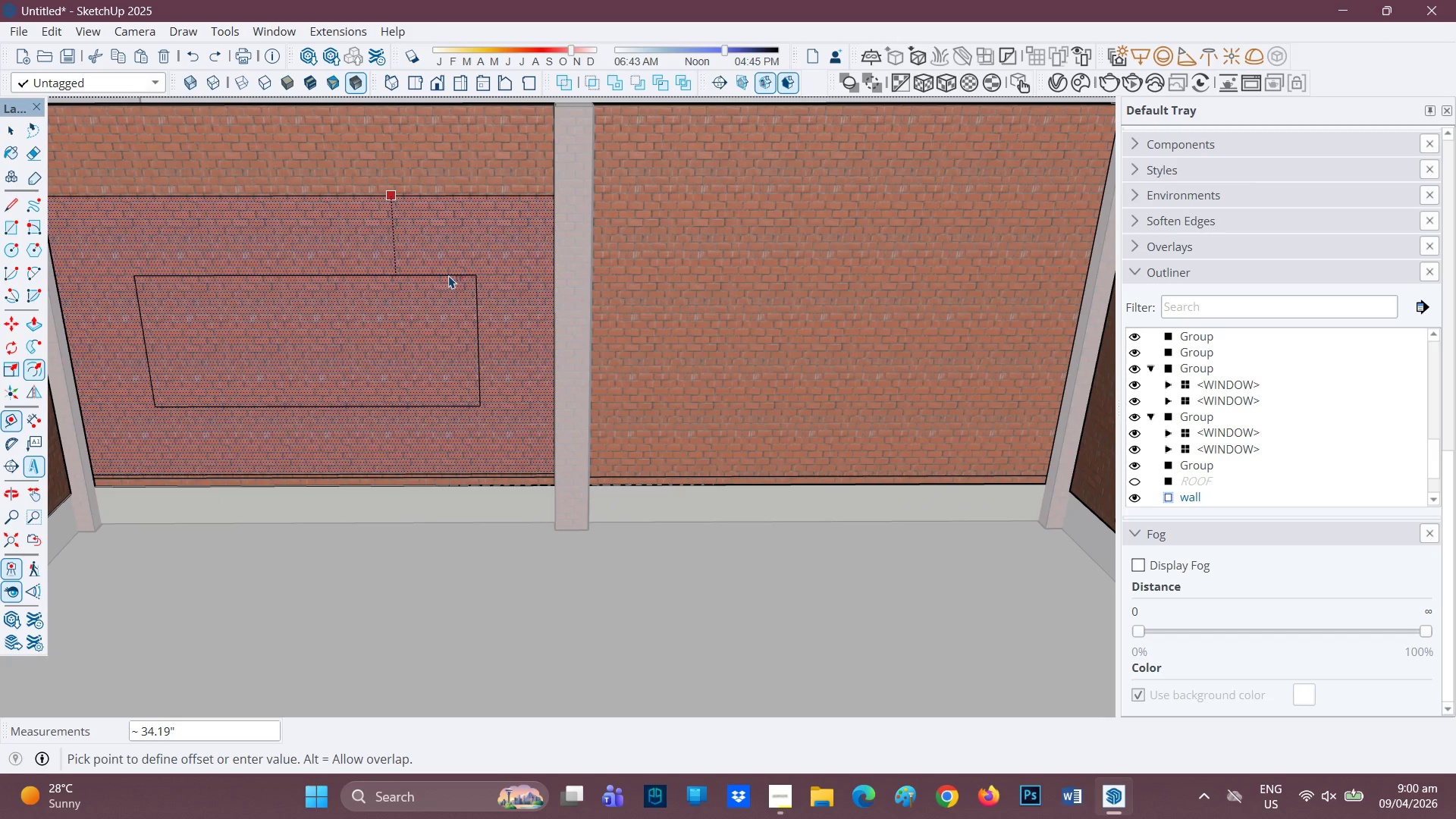 
wait(14.58)
 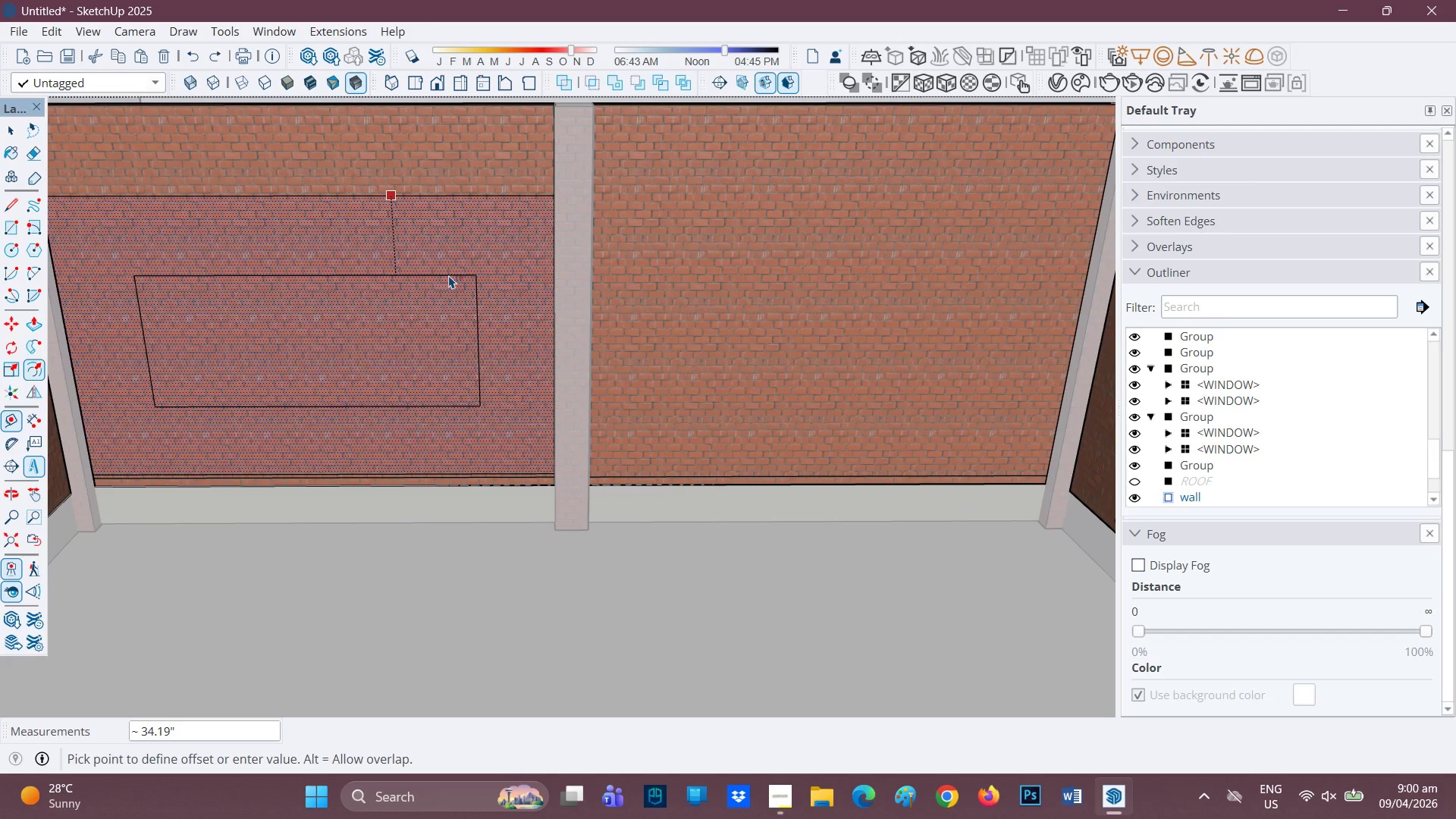 
key(8)
 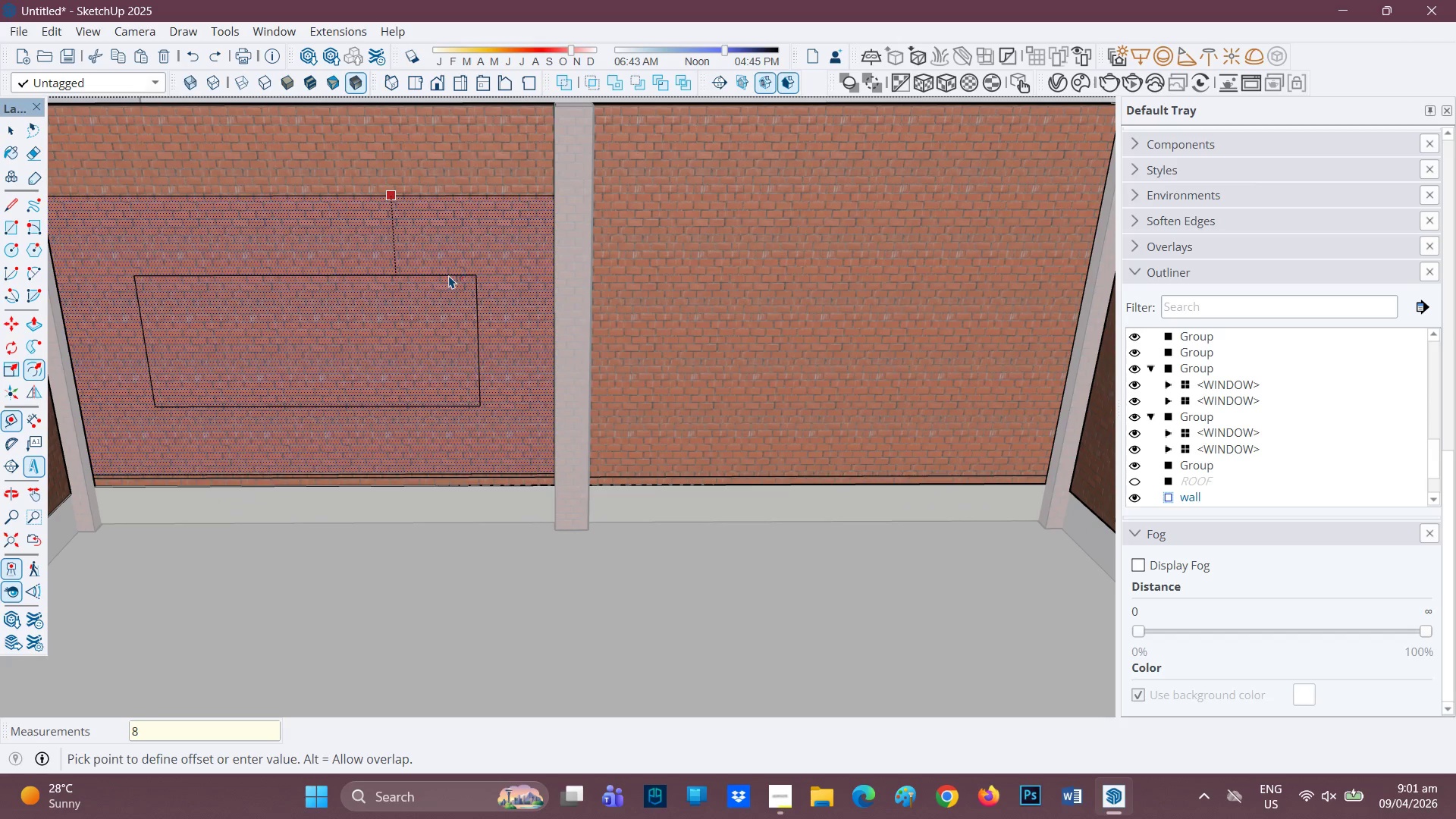 
key(Quote)
 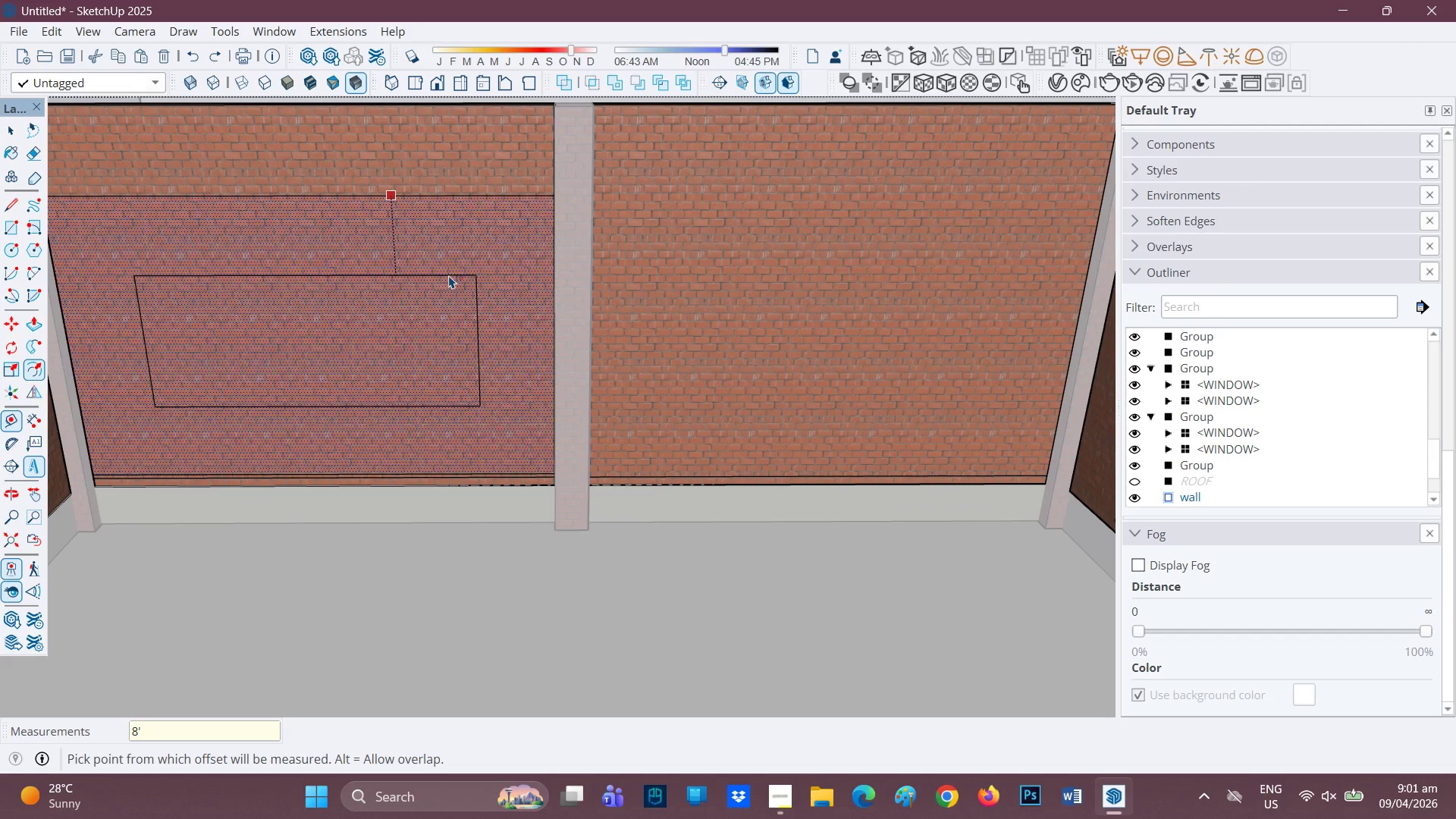 
key(Enter)
 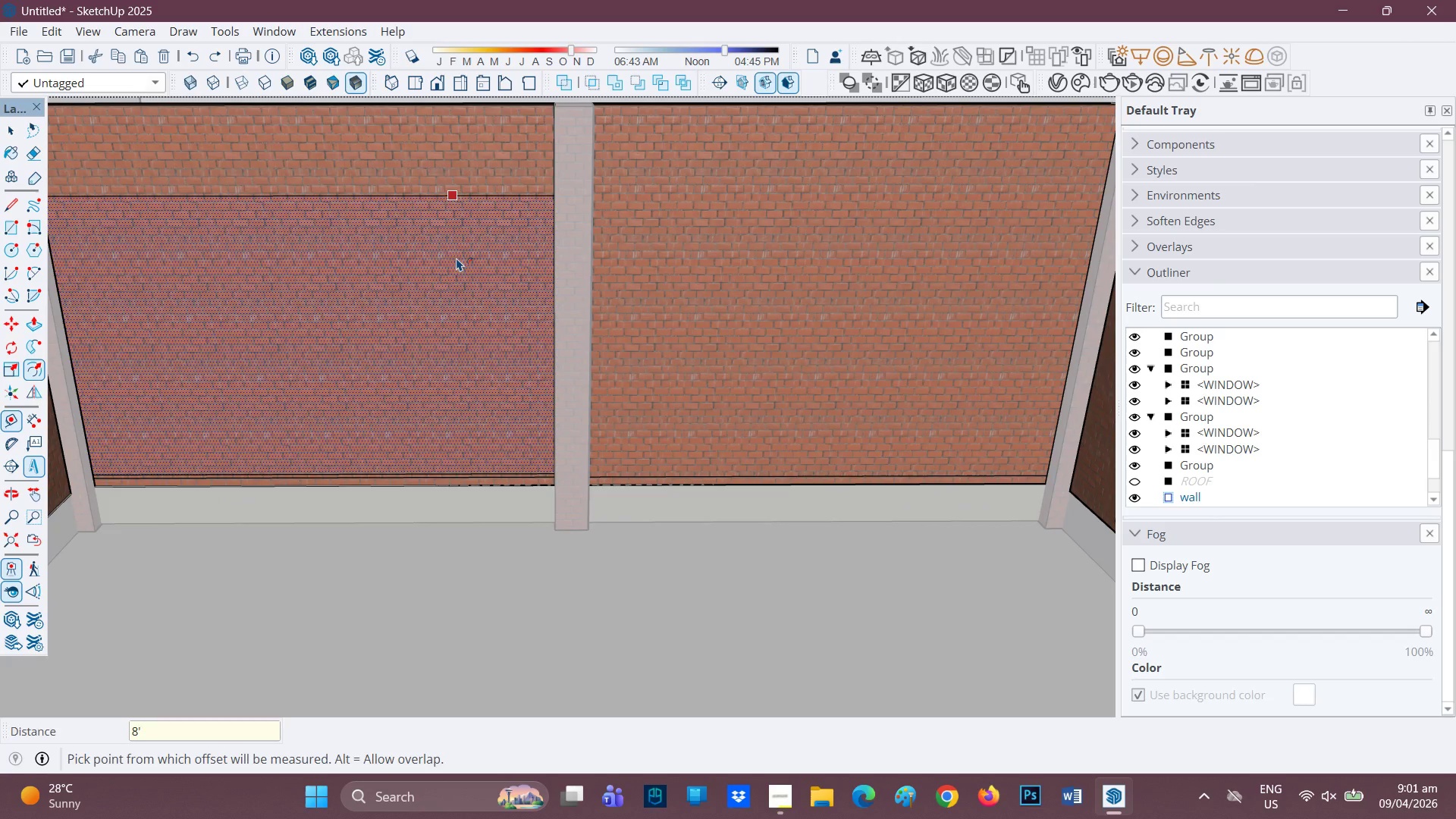 
scroll: coordinate [456, 263], scroll_direction: down, amount: 2.0
 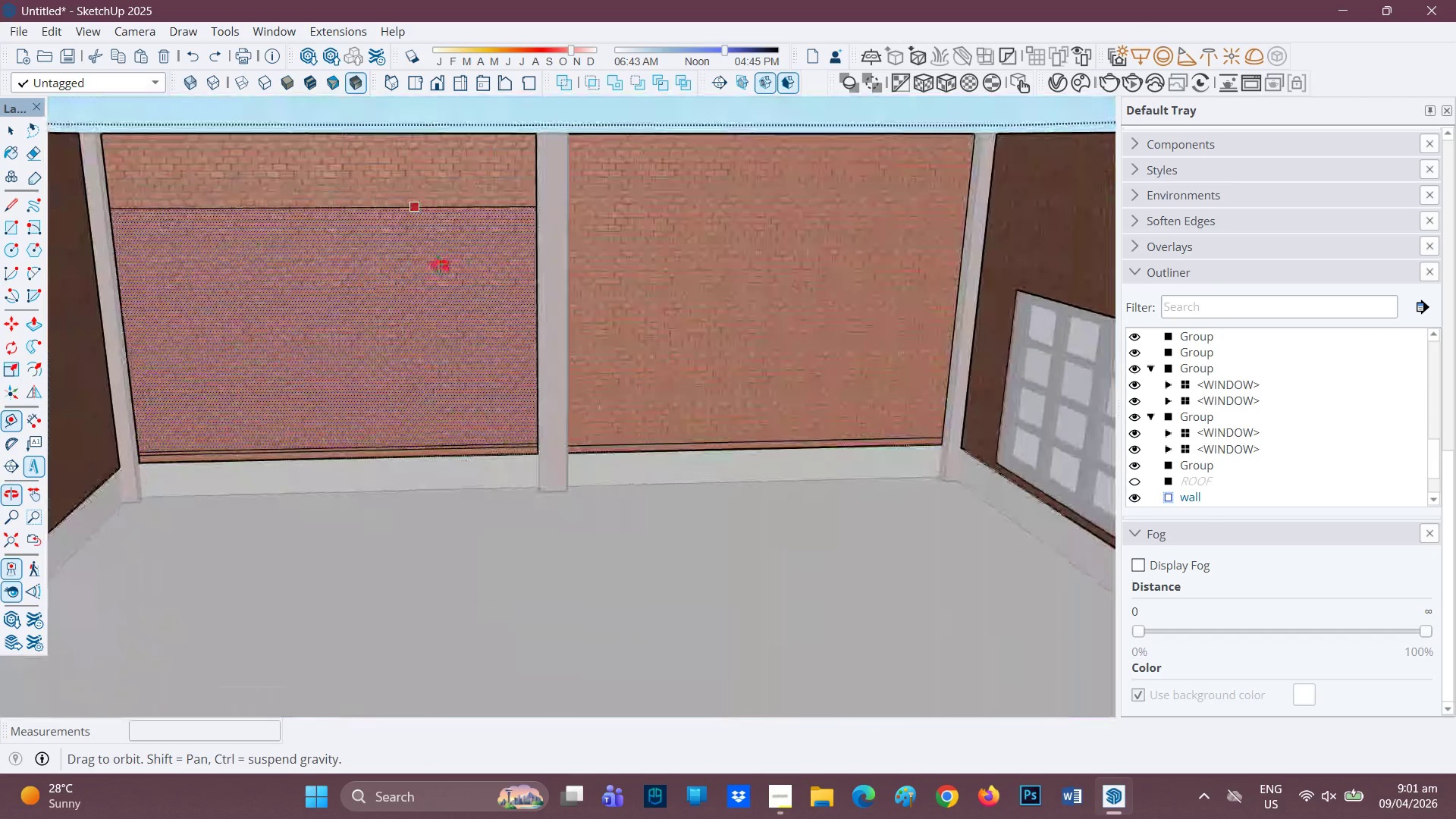 
key(Control+Z)
 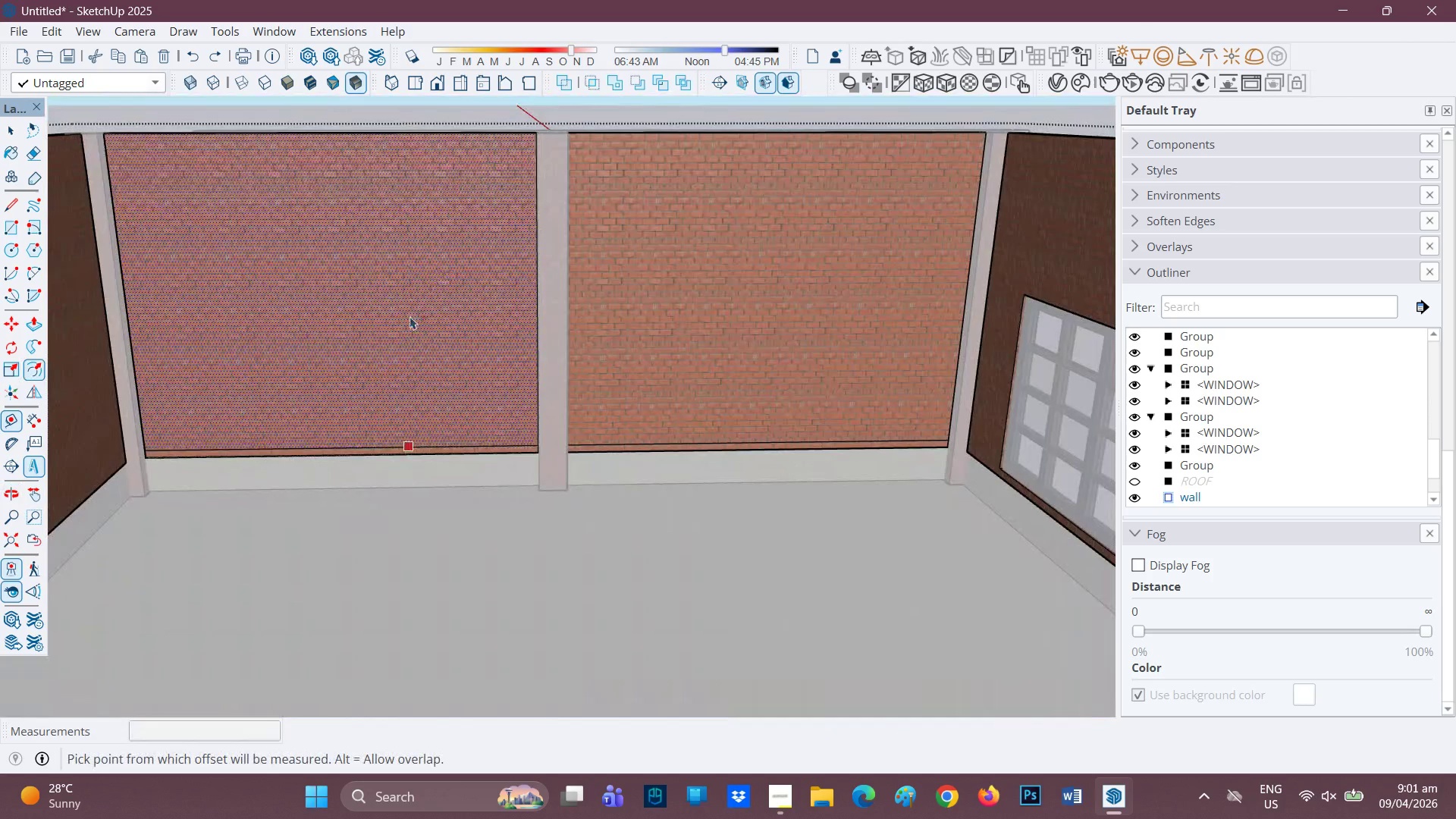 
scroll: coordinate [410, 316], scroll_direction: up, amount: 2.0
 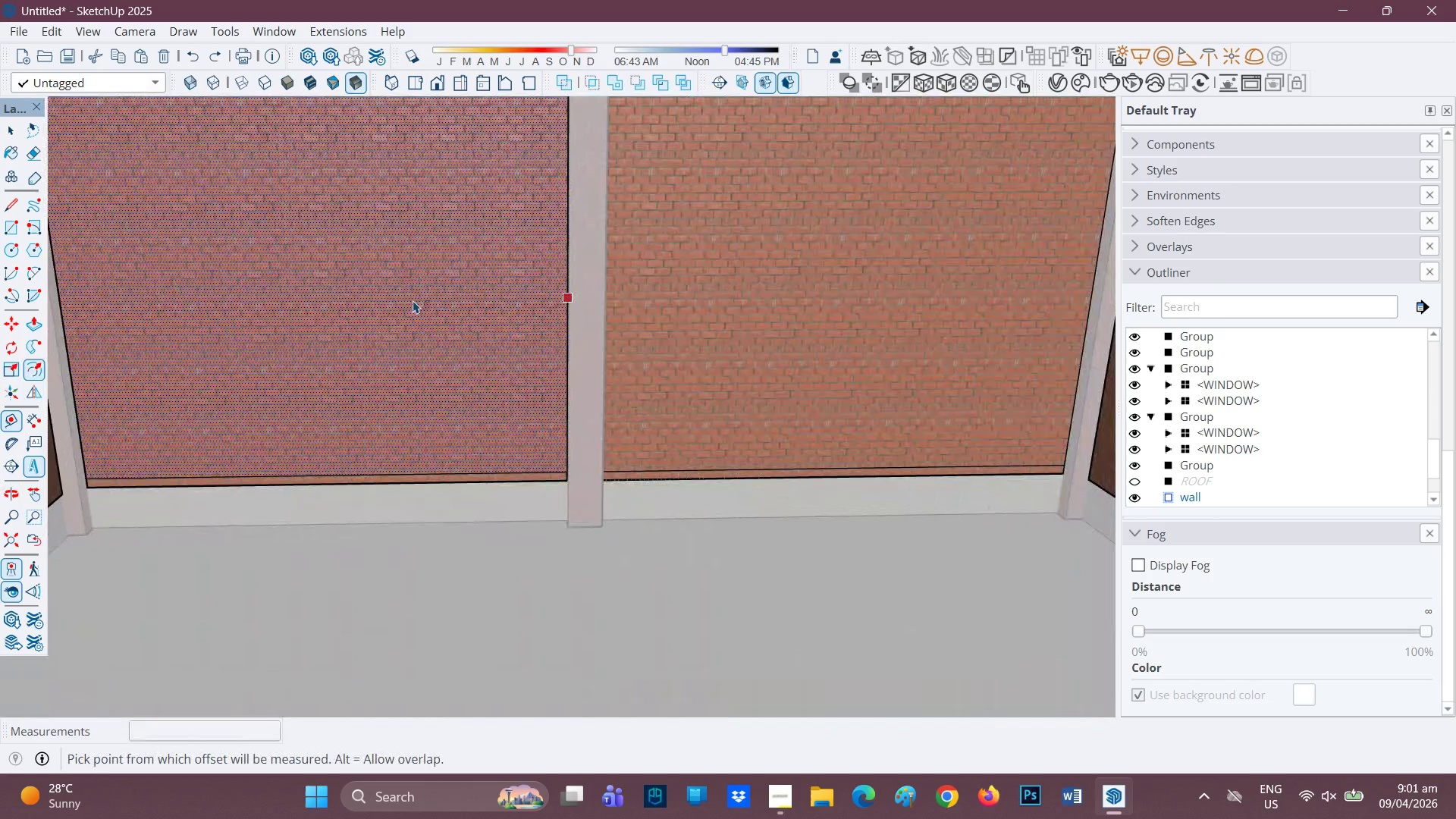 
left_click([413, 300])
 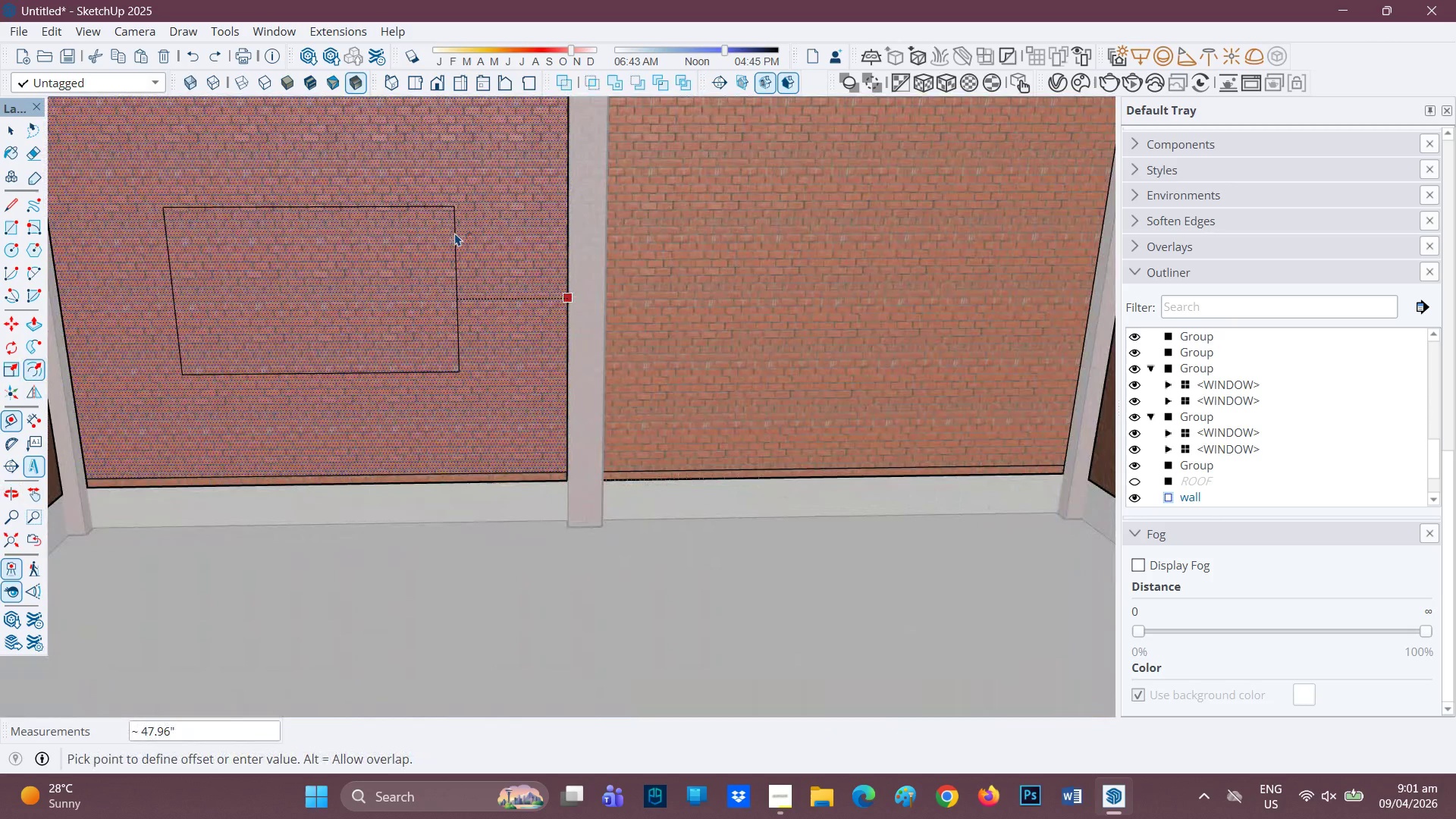 
key(8)
 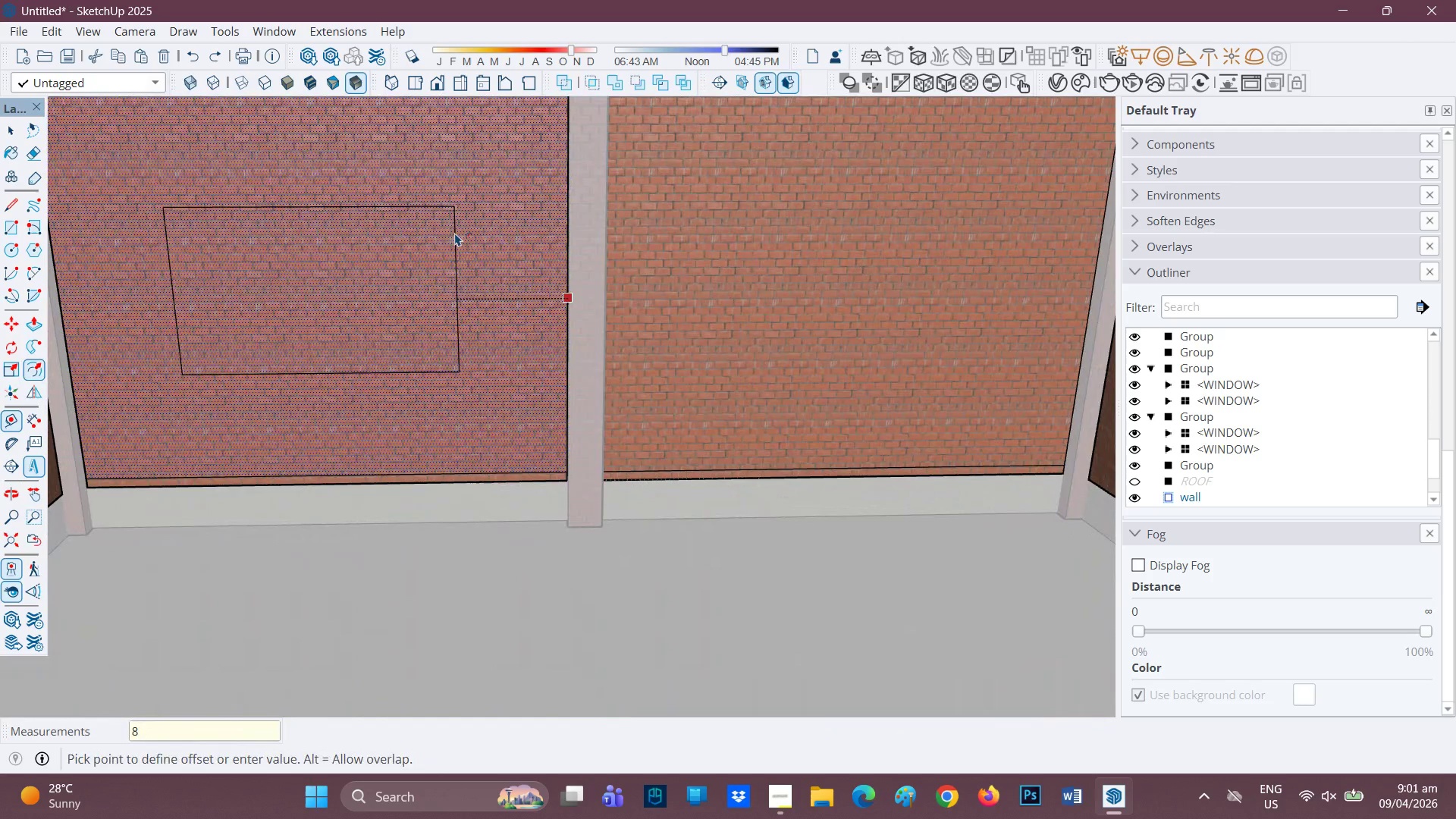 
key(Enter)
 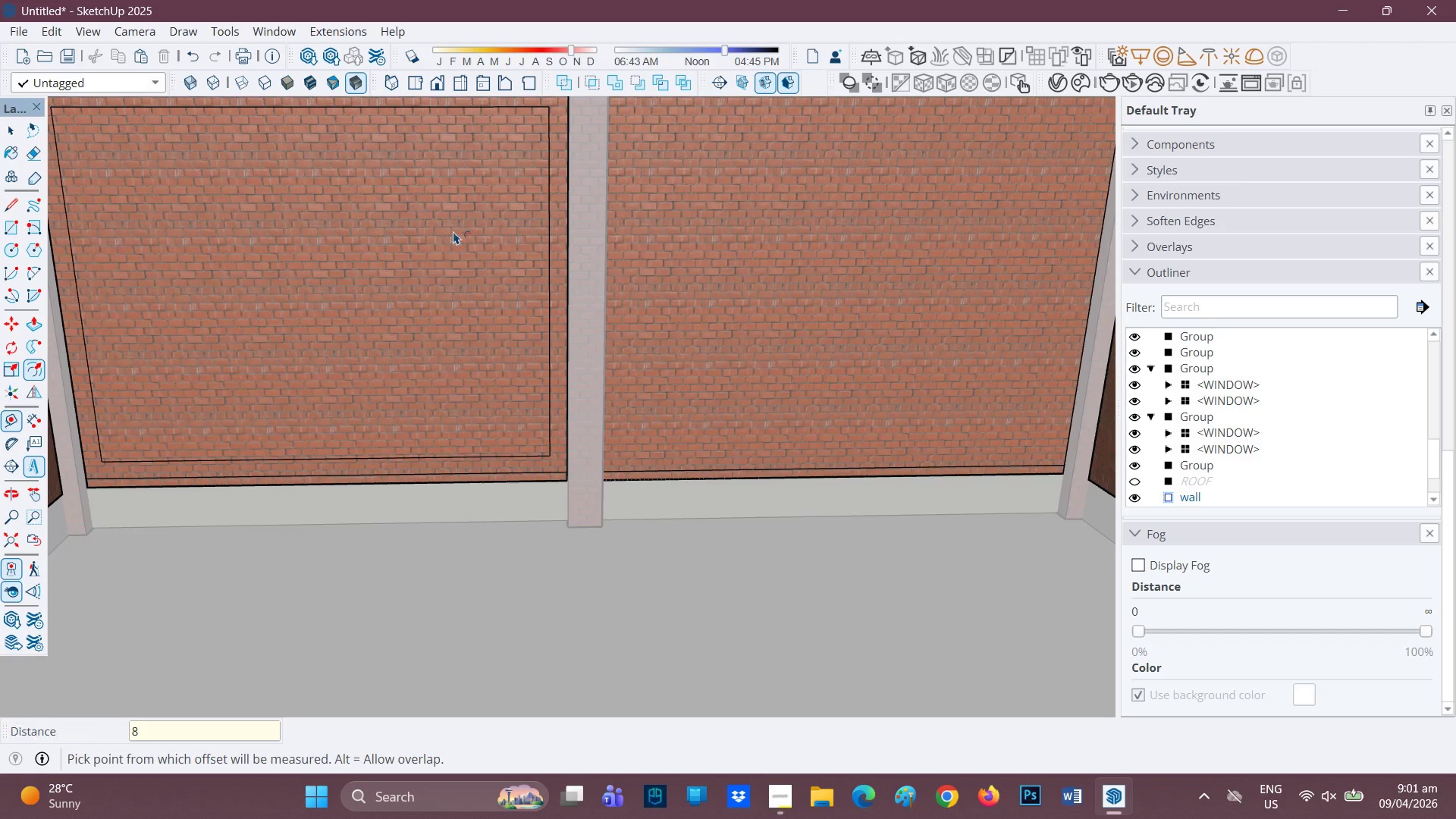 
scroll: coordinate [464, 228], scroll_direction: down, amount: 4.0
 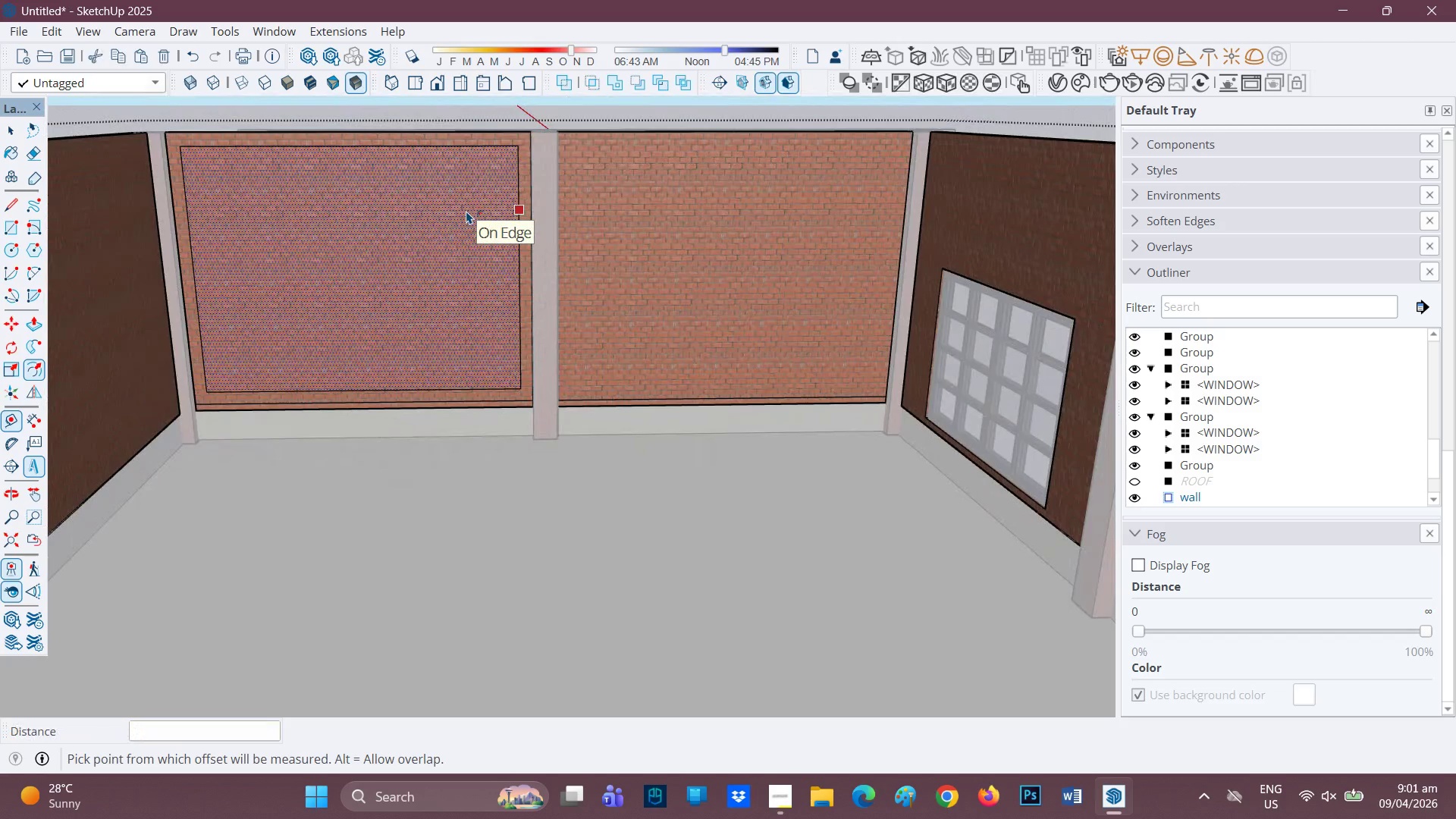 
scroll: coordinate [467, 209], scroll_direction: up, amount: 1.0
 